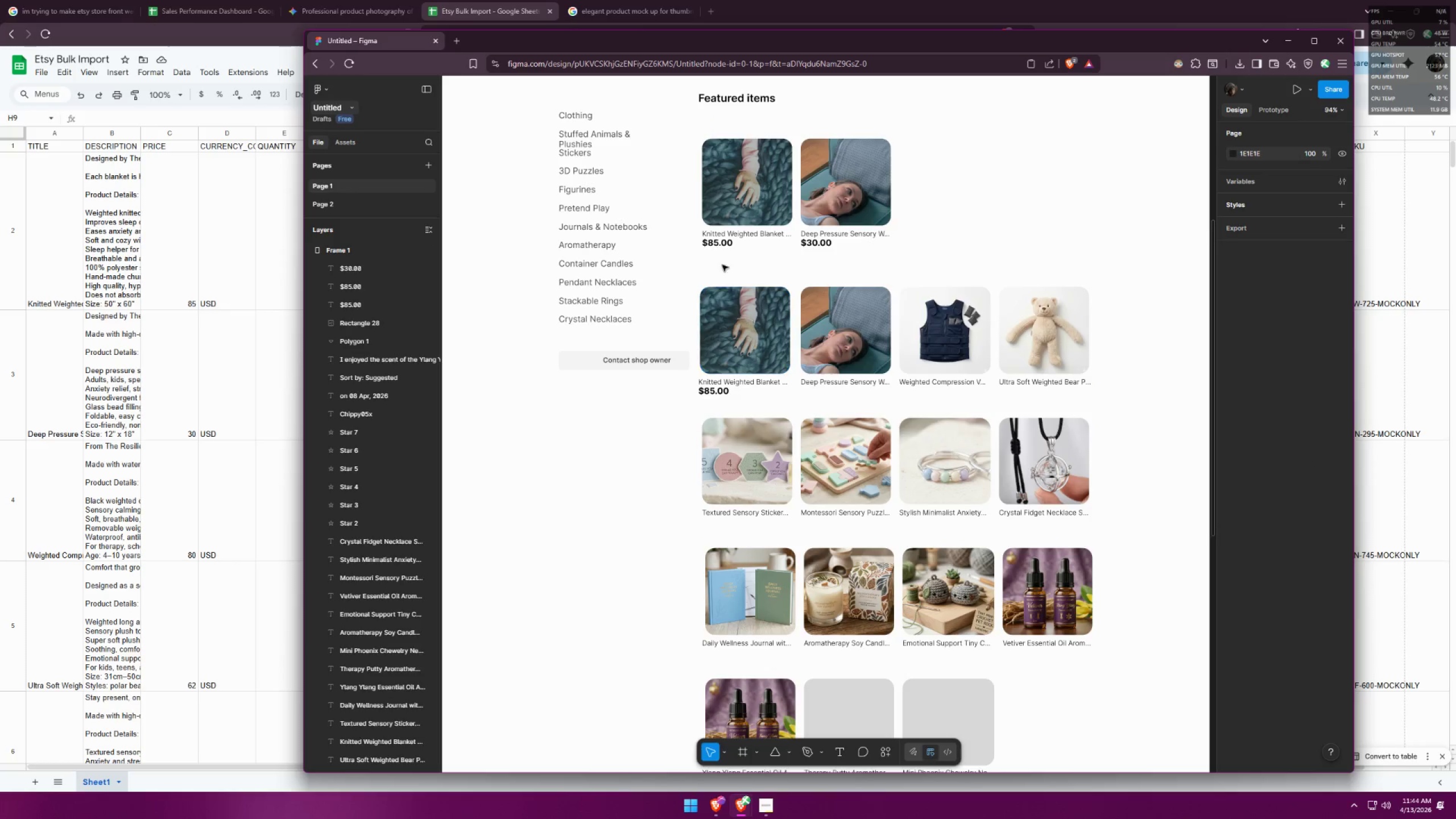 
hold_key(key=ShiftLeft, duration=1.54)
 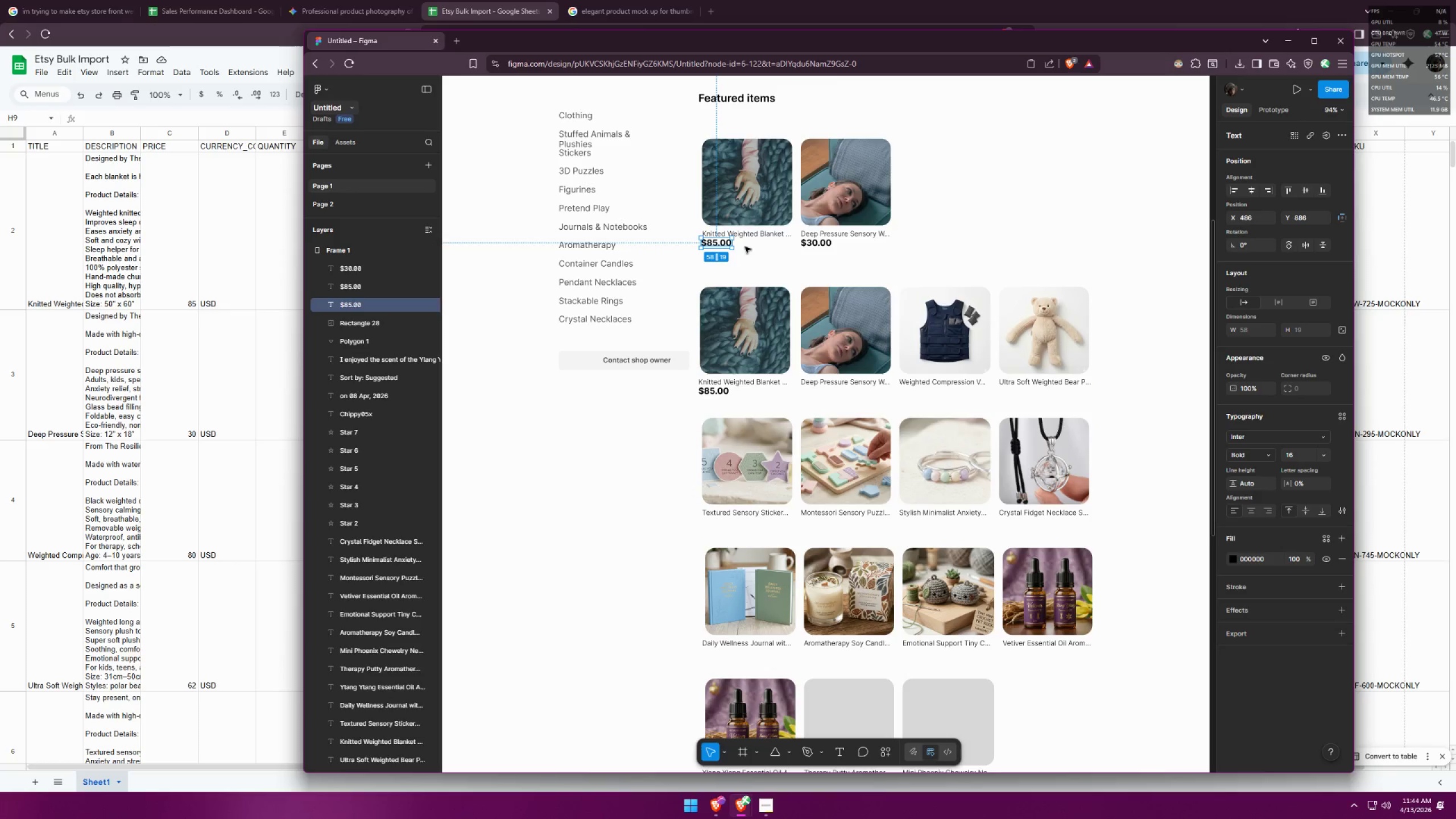 
hold_key(key=ShiftLeft, duration=0.37)
 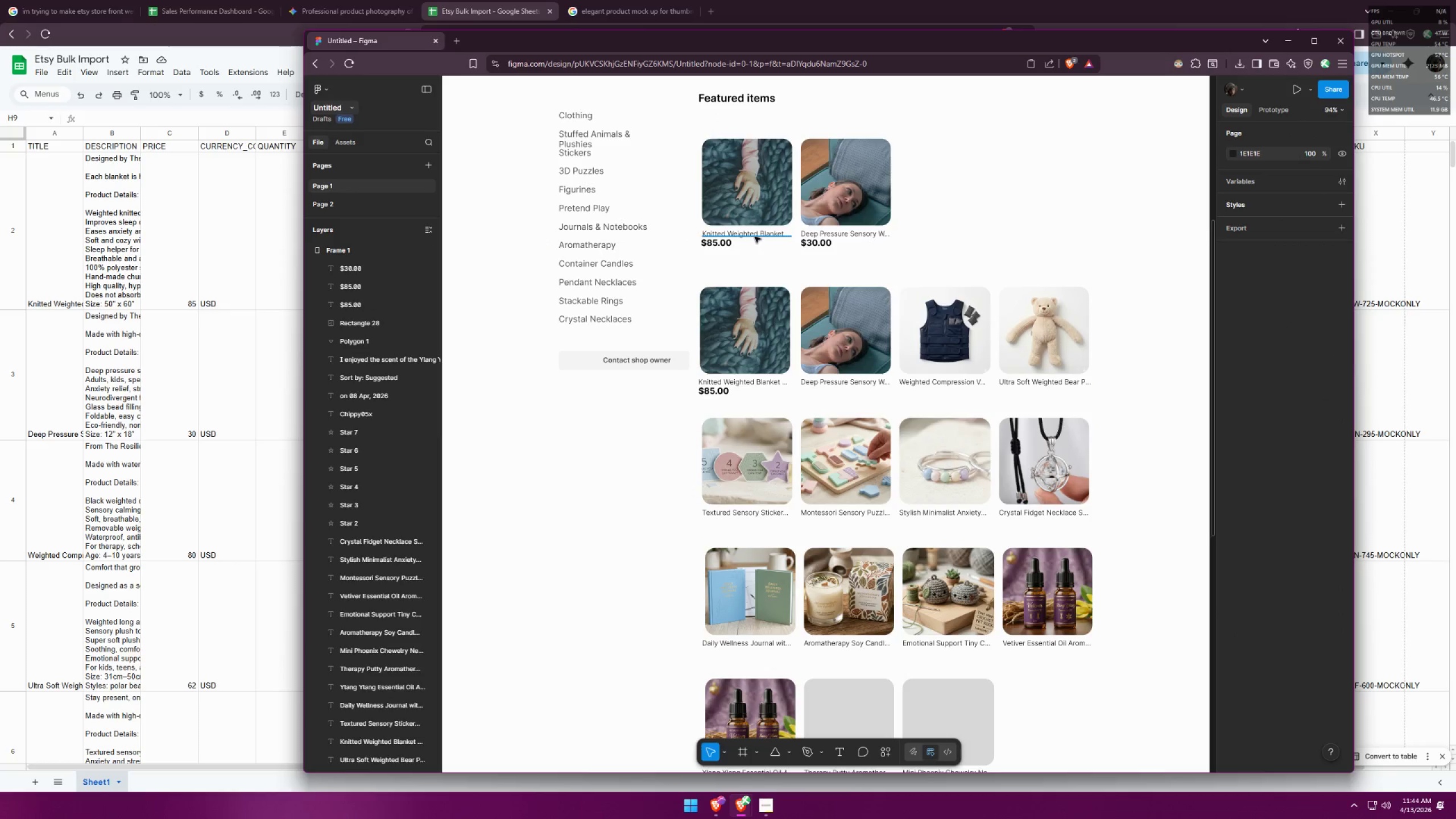 
hold_key(key=ShiftLeft, duration=1.53)
 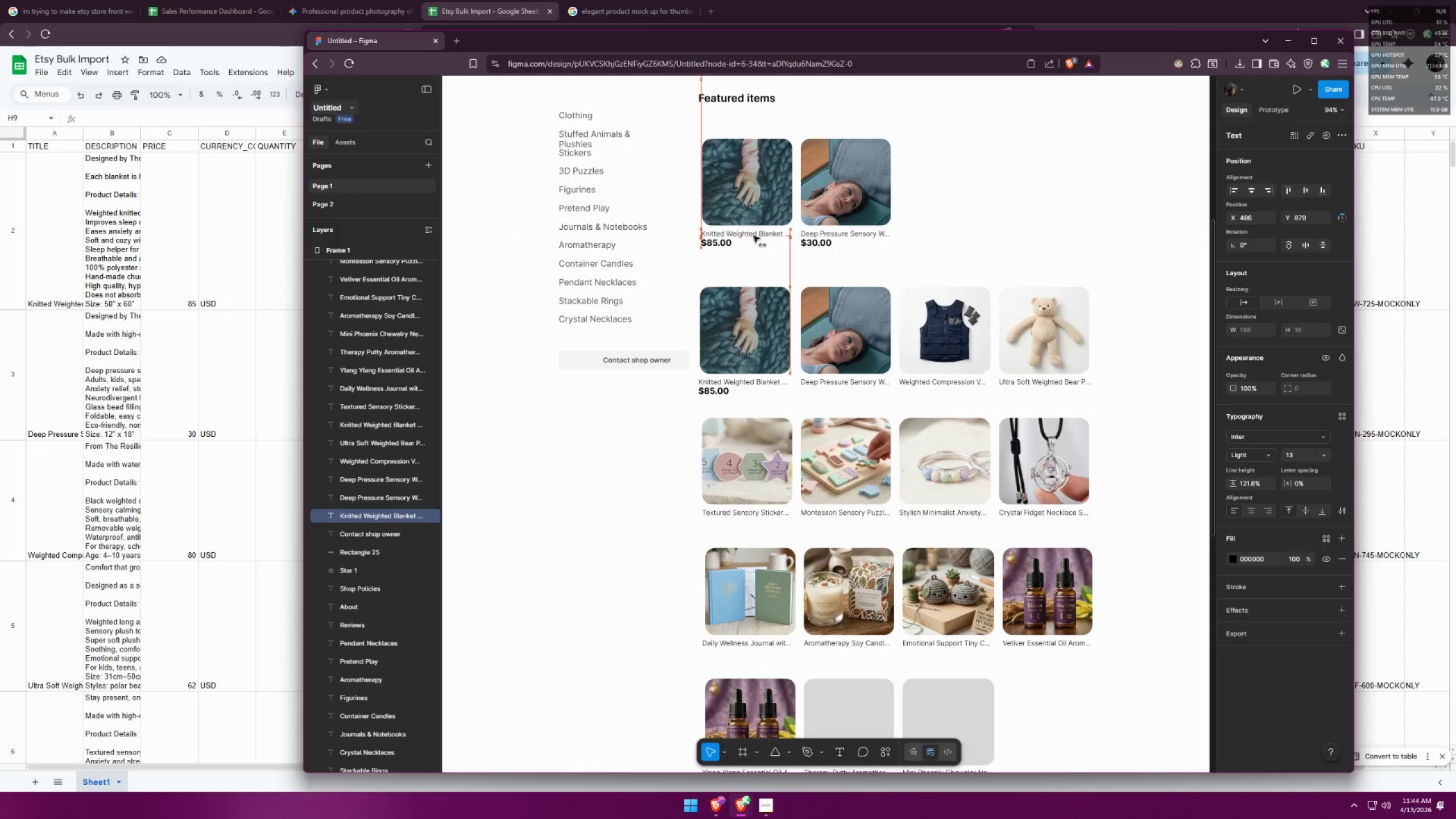 
hold_key(key=ShiftLeft, duration=1.06)
 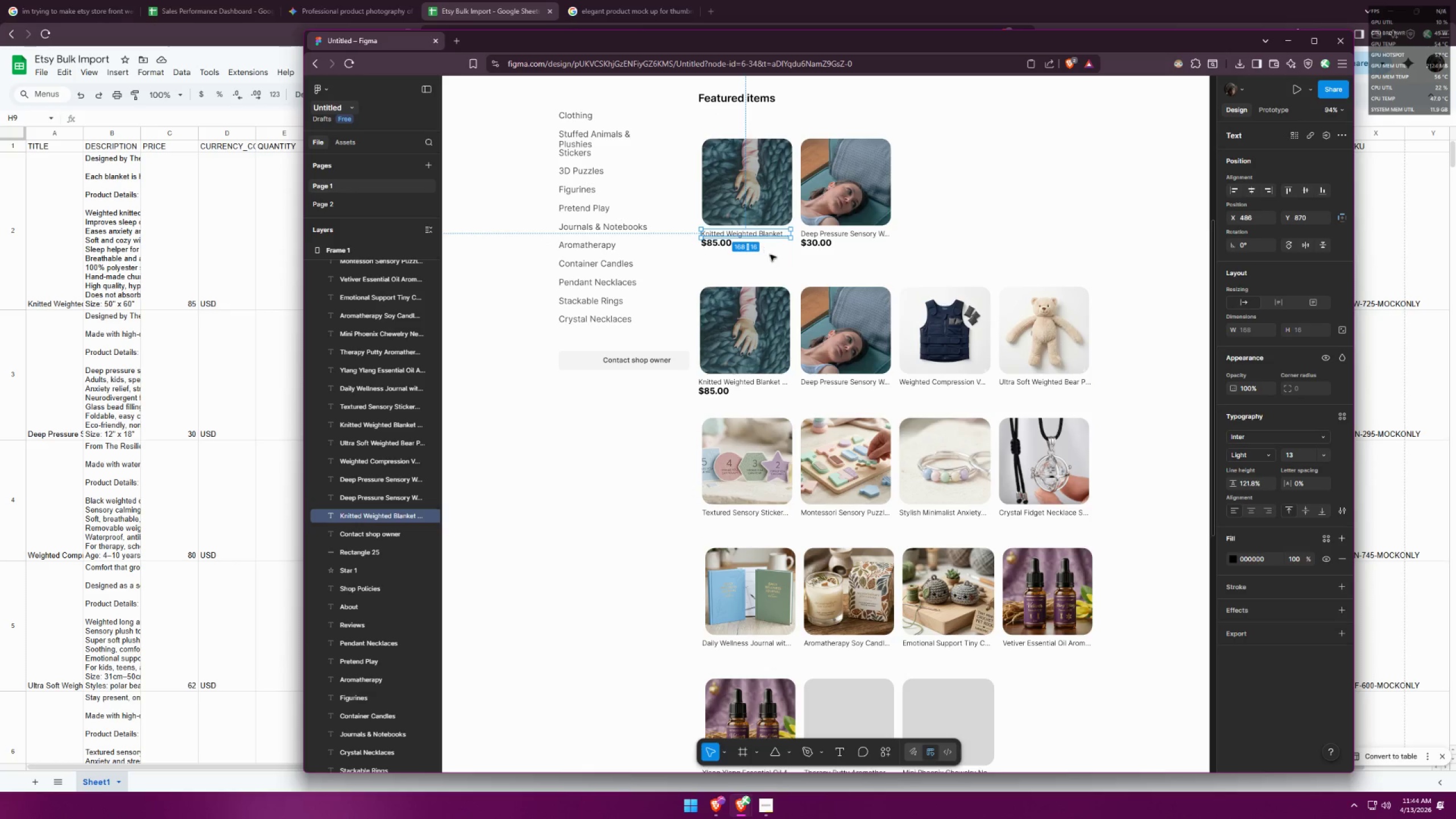 
left_click([779, 262])
 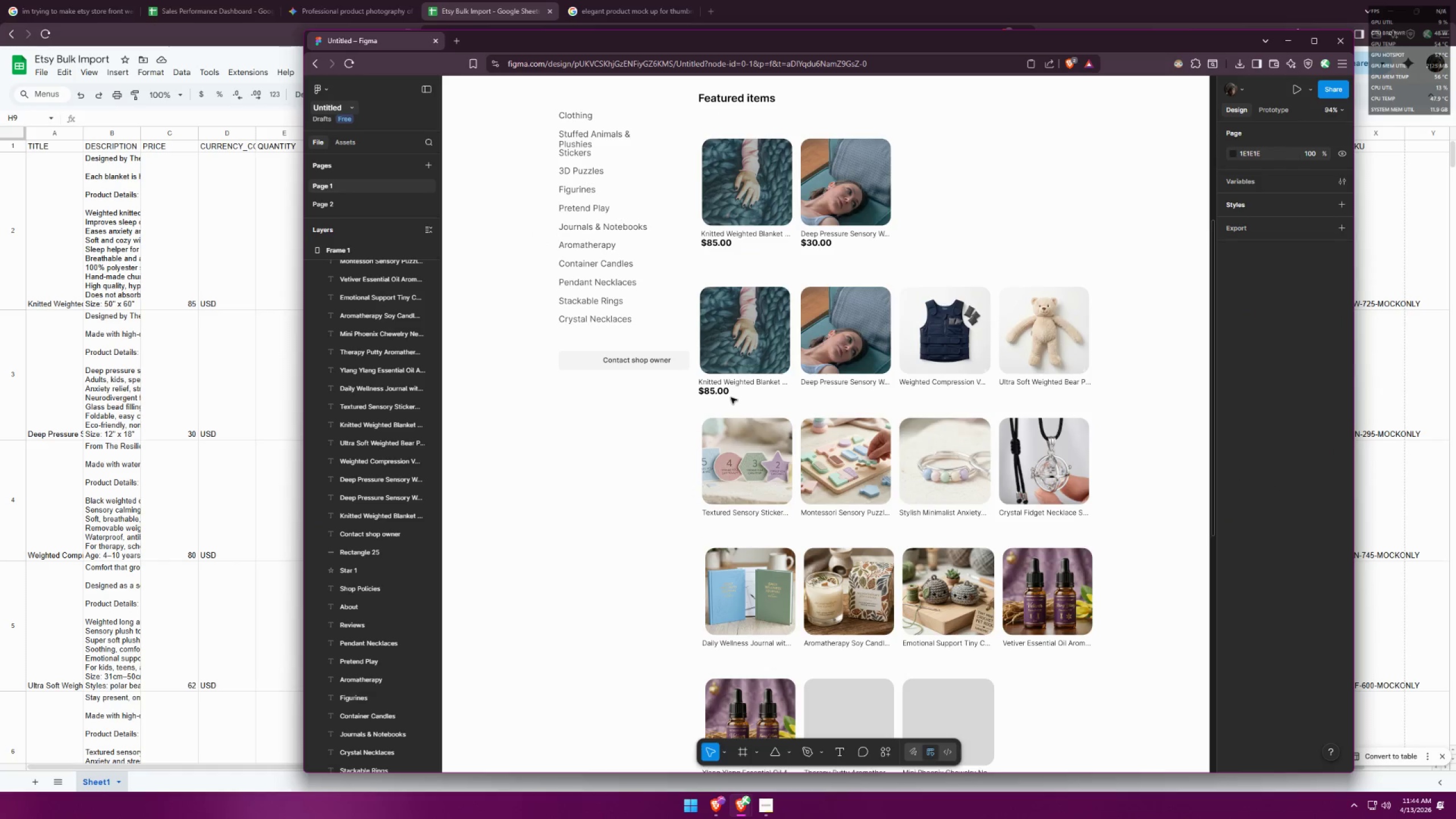 
double_click([715, 389])
 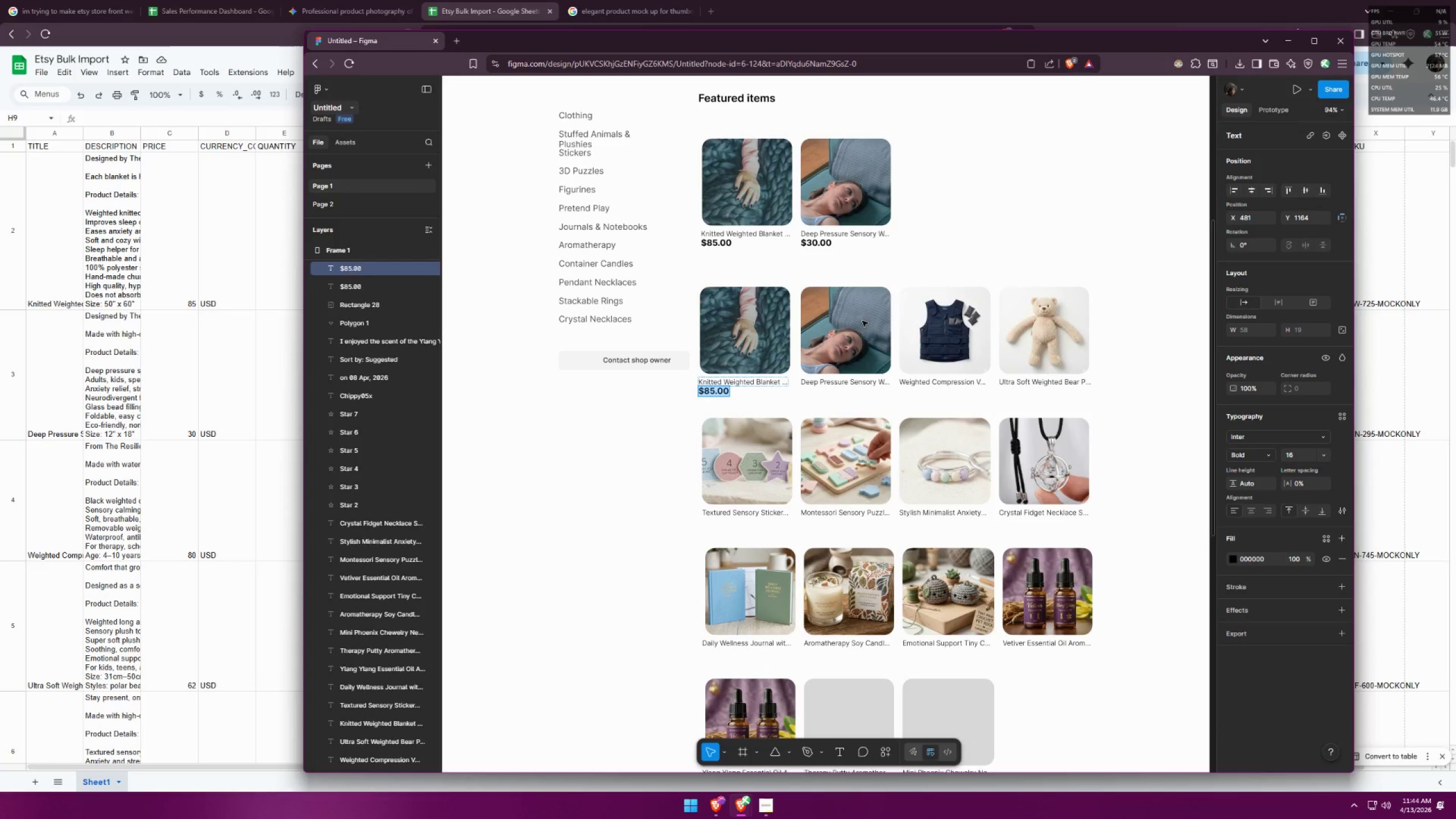 
left_click([871, 266])
 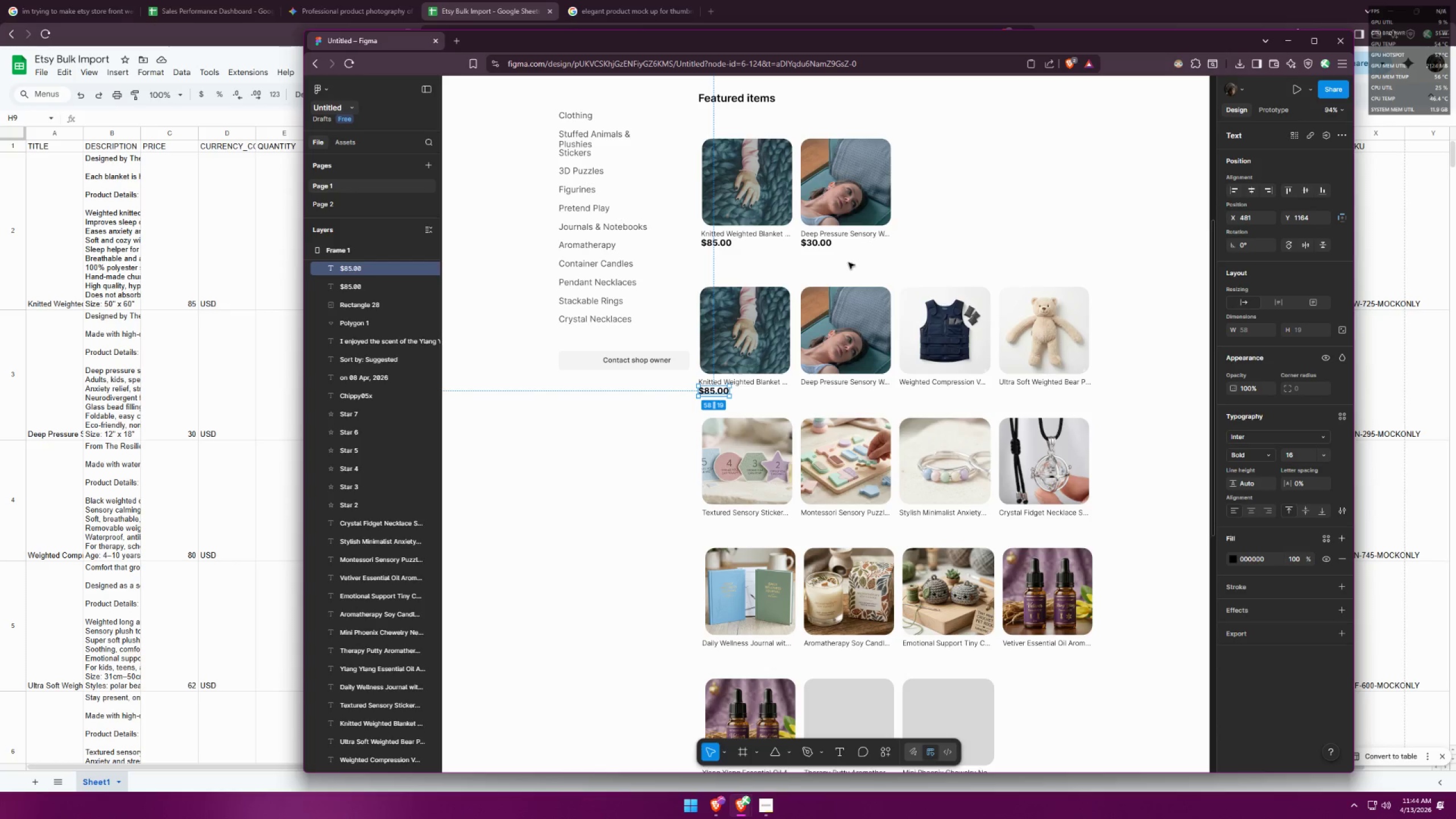 
left_click([866, 266])
 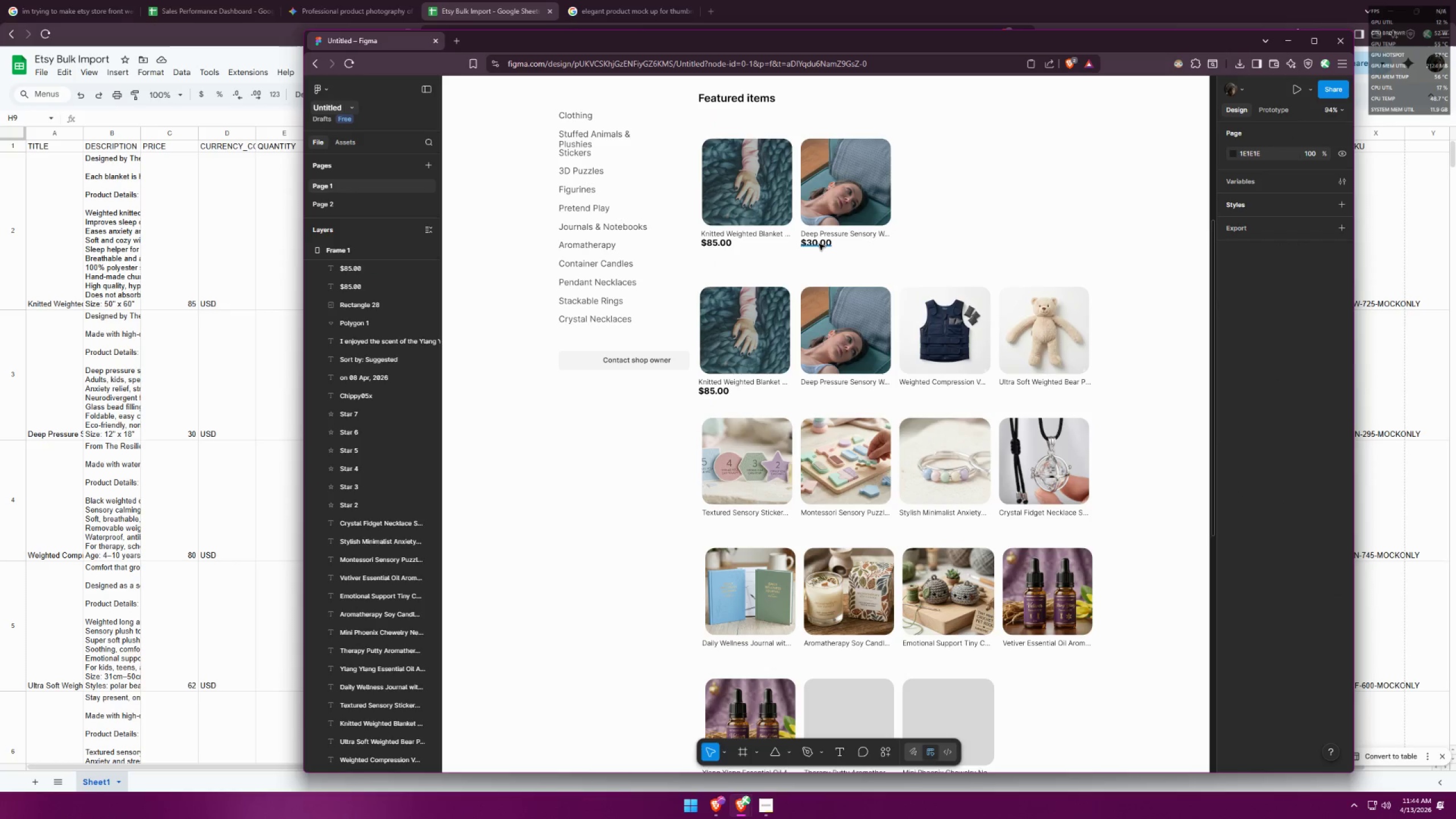 
hold_key(key=ShiftLeft, duration=3.57)
left_click_drag(start_coordinate=[819, 243], to_coordinate=[817, 391])
 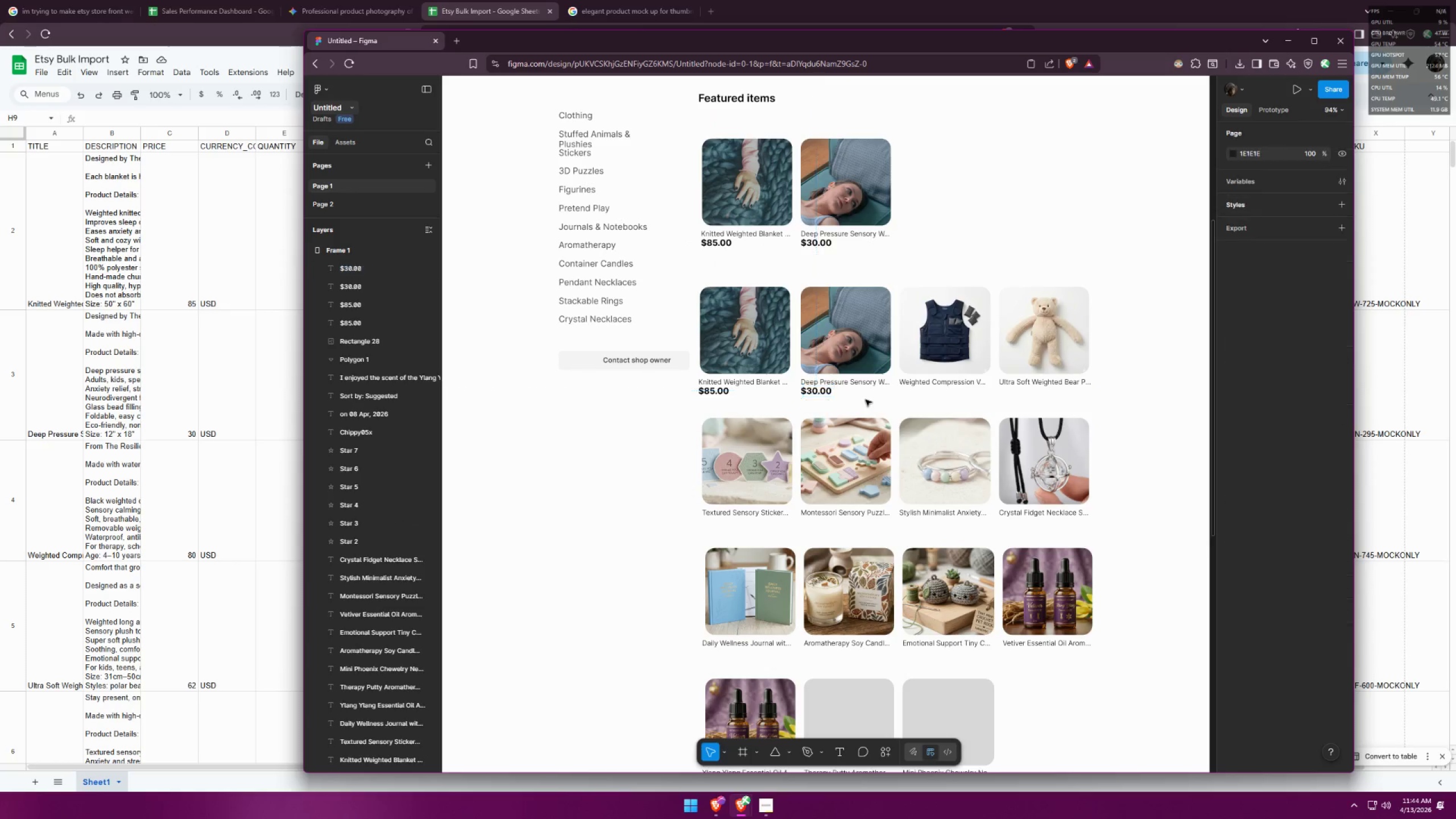 
hold_key(key=AltLeft, duration=1.5)
 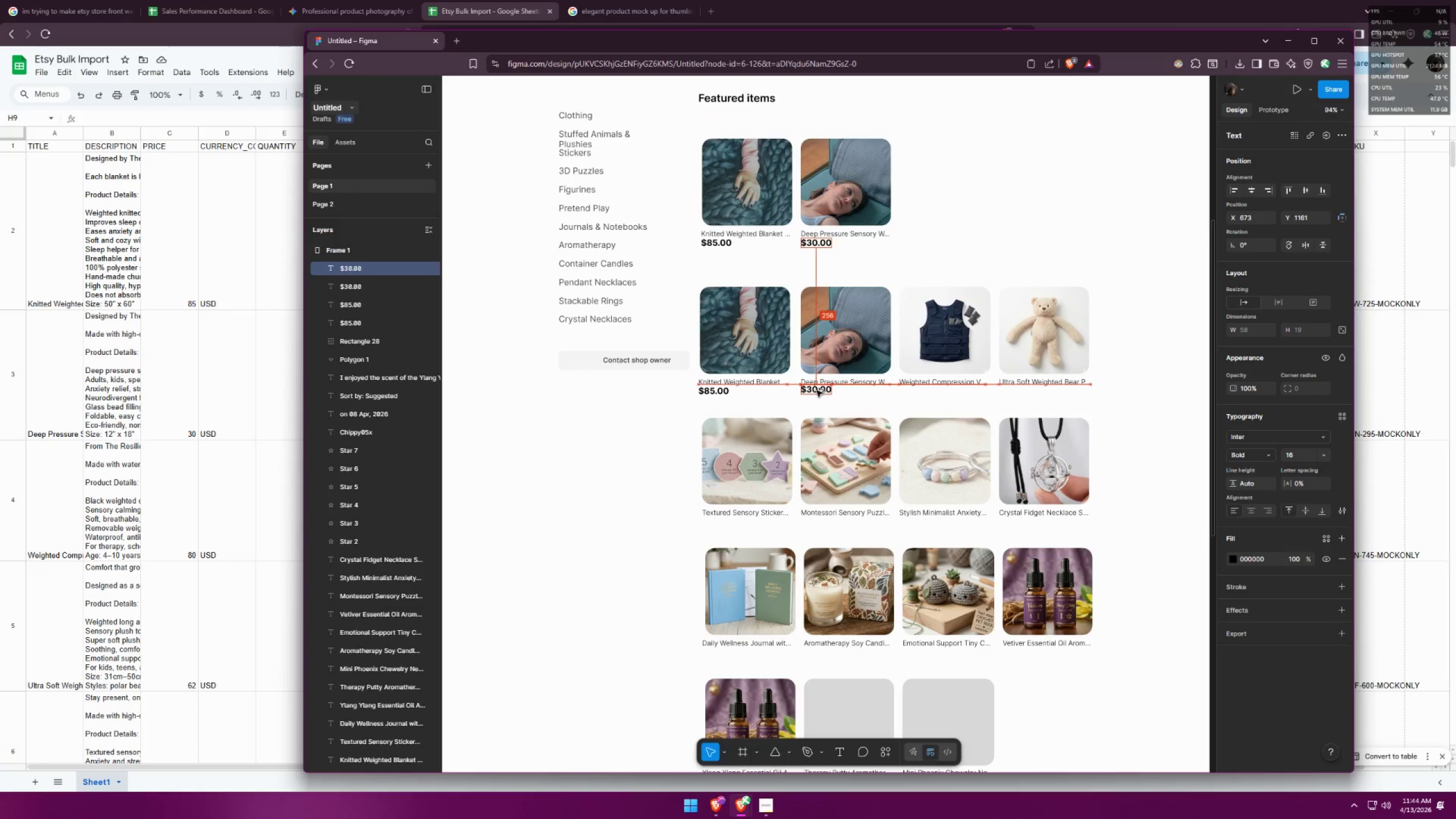 
hold_key(key=AltLeft, duration=1.35)
 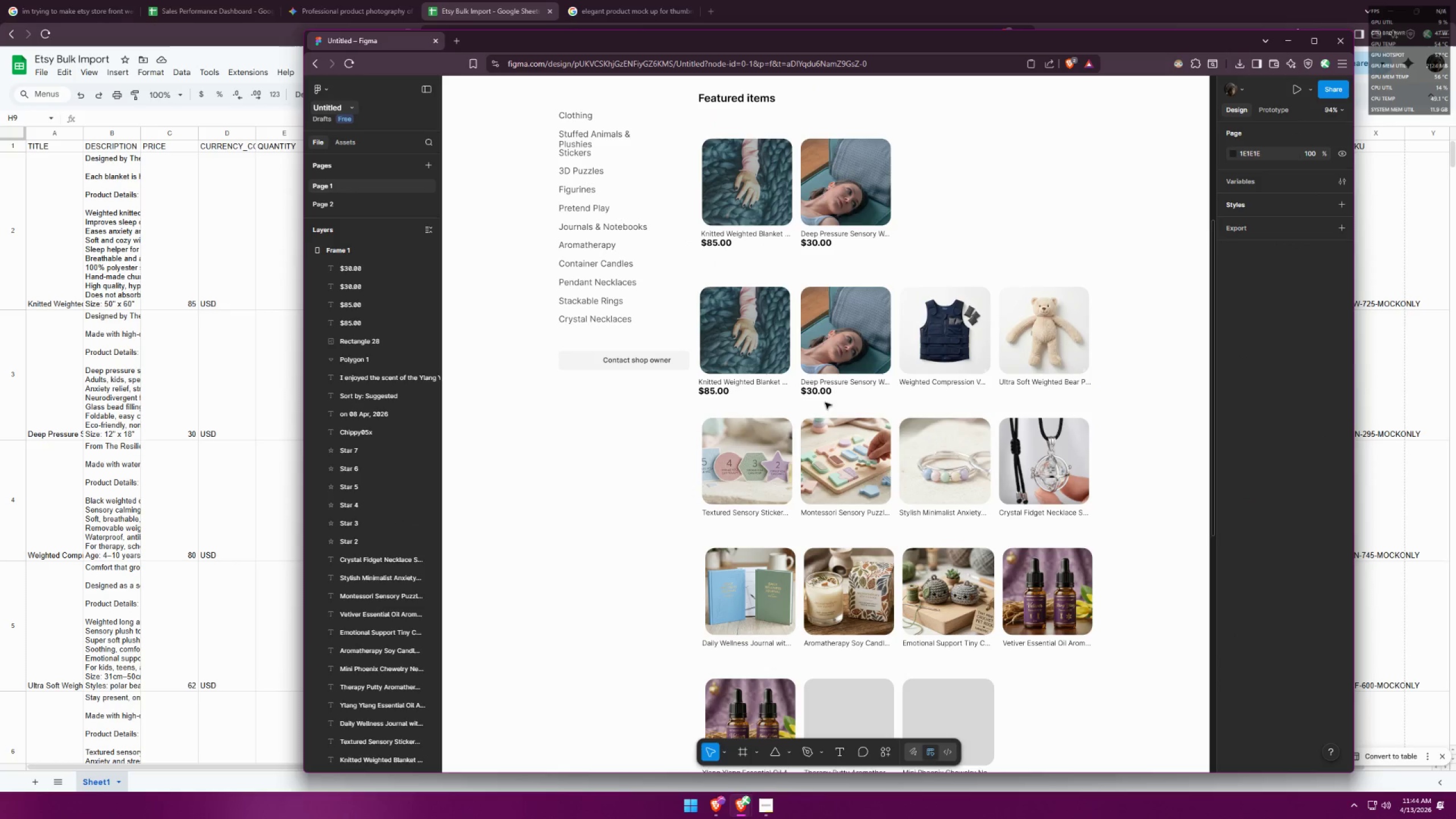 
hold_key(key=AltLeft, duration=2.14)
hold_key(key=ShiftLeft, duration=1.54)
left_click_drag(start_coordinate=[822, 390], to_coordinate=[921, 395])
 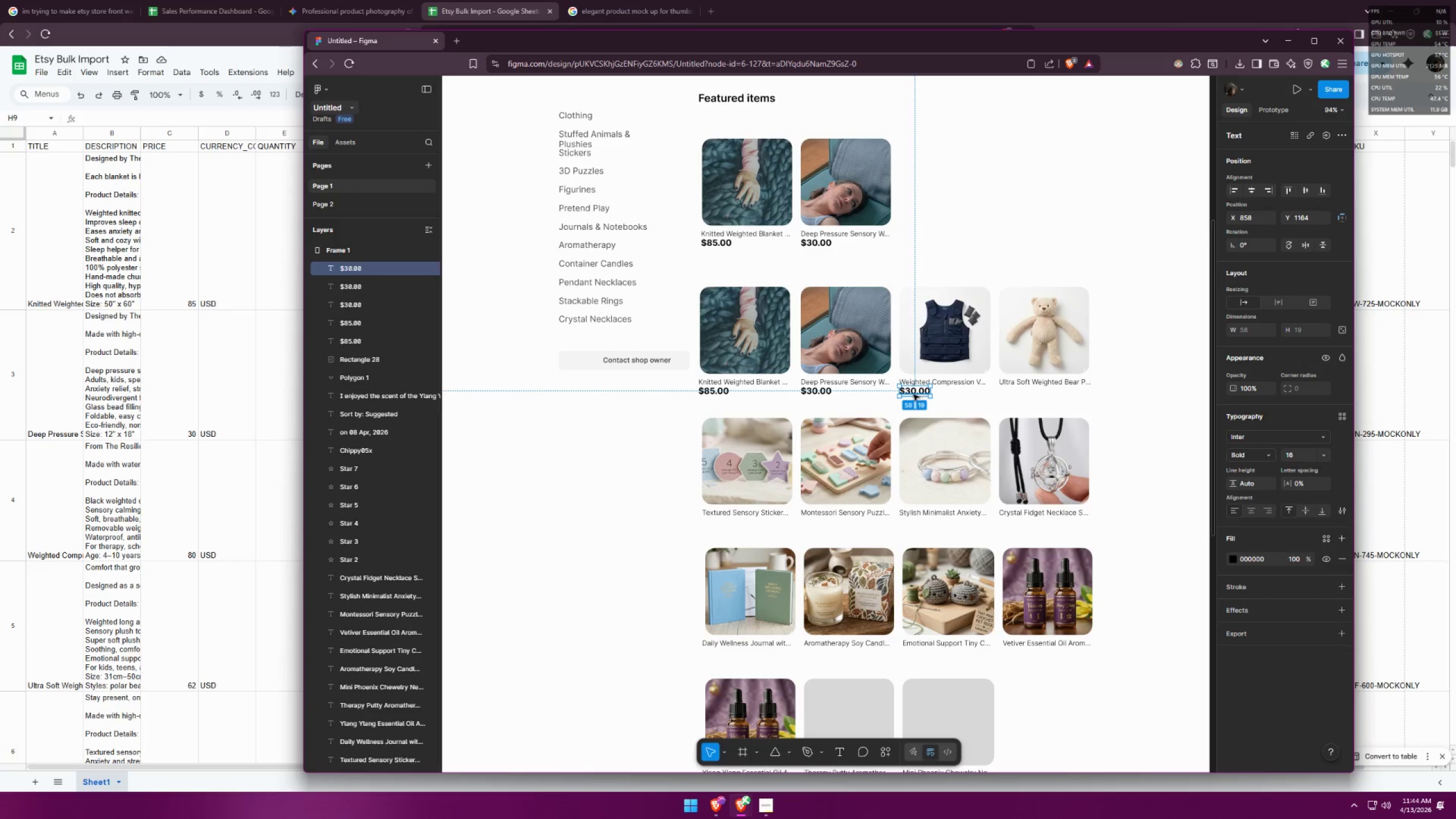 
hold_key(key=ShiftLeft, duration=0.57)
 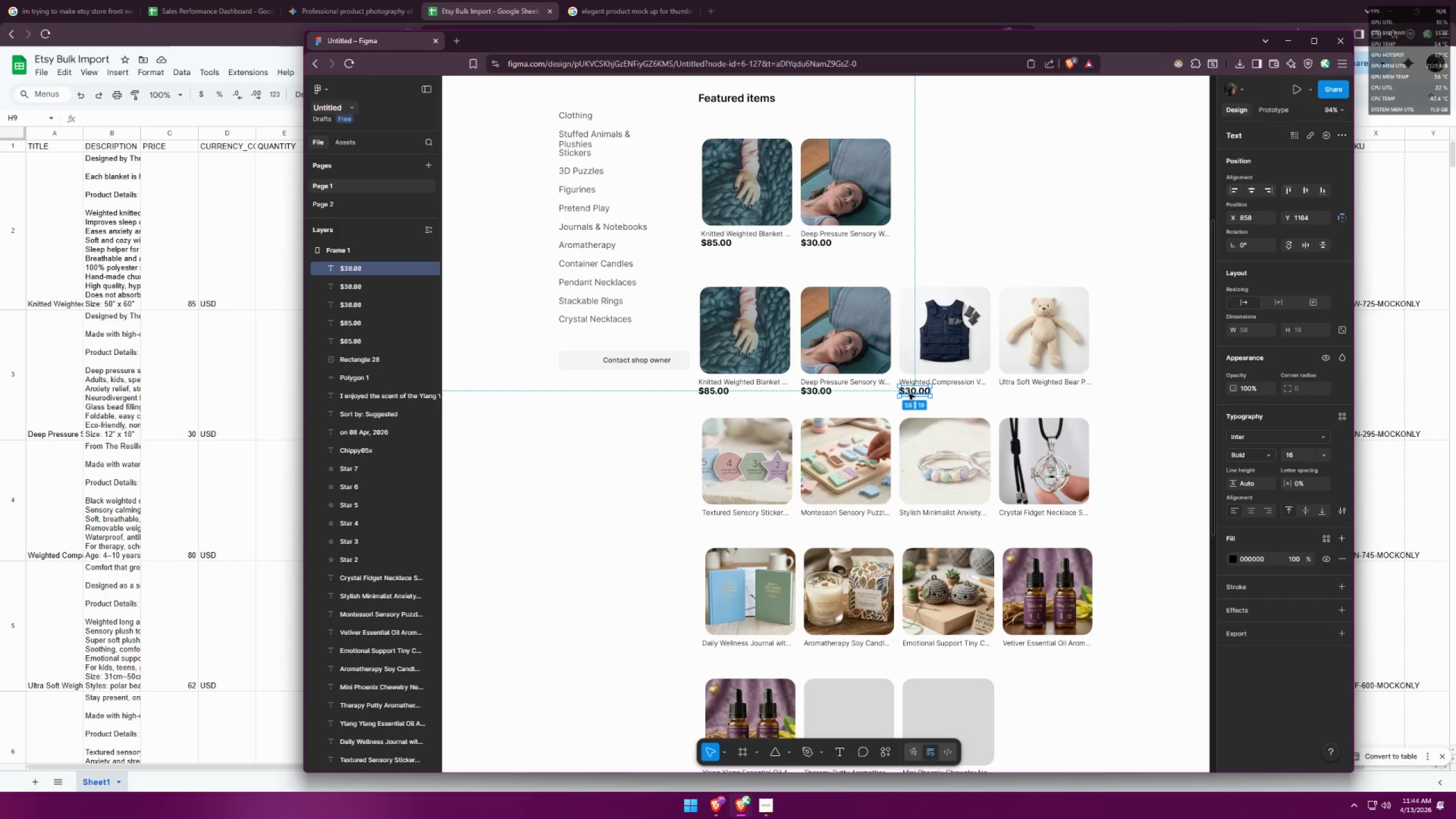 
left_click([908, 394])
 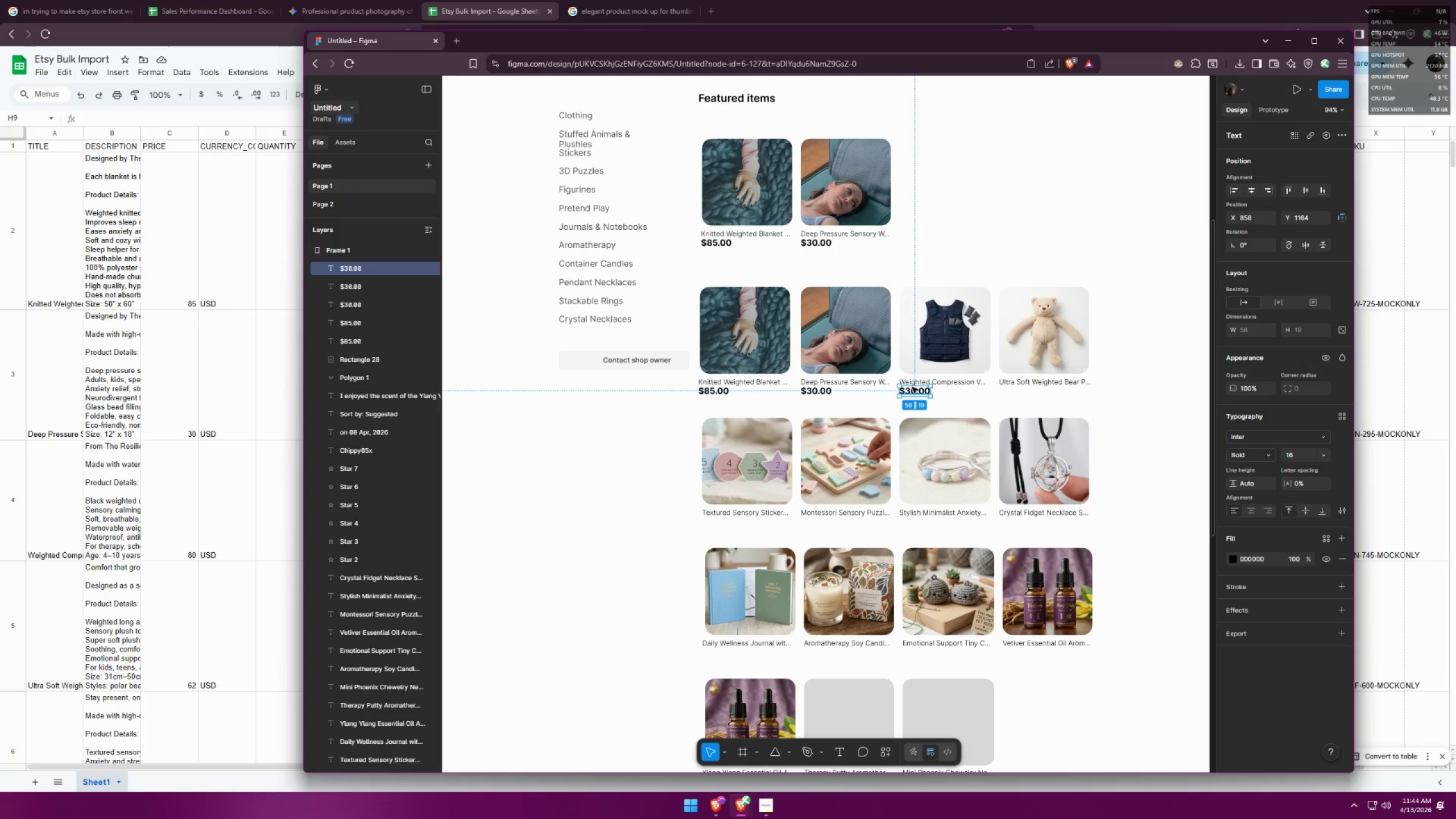 
double_click([912, 394])
 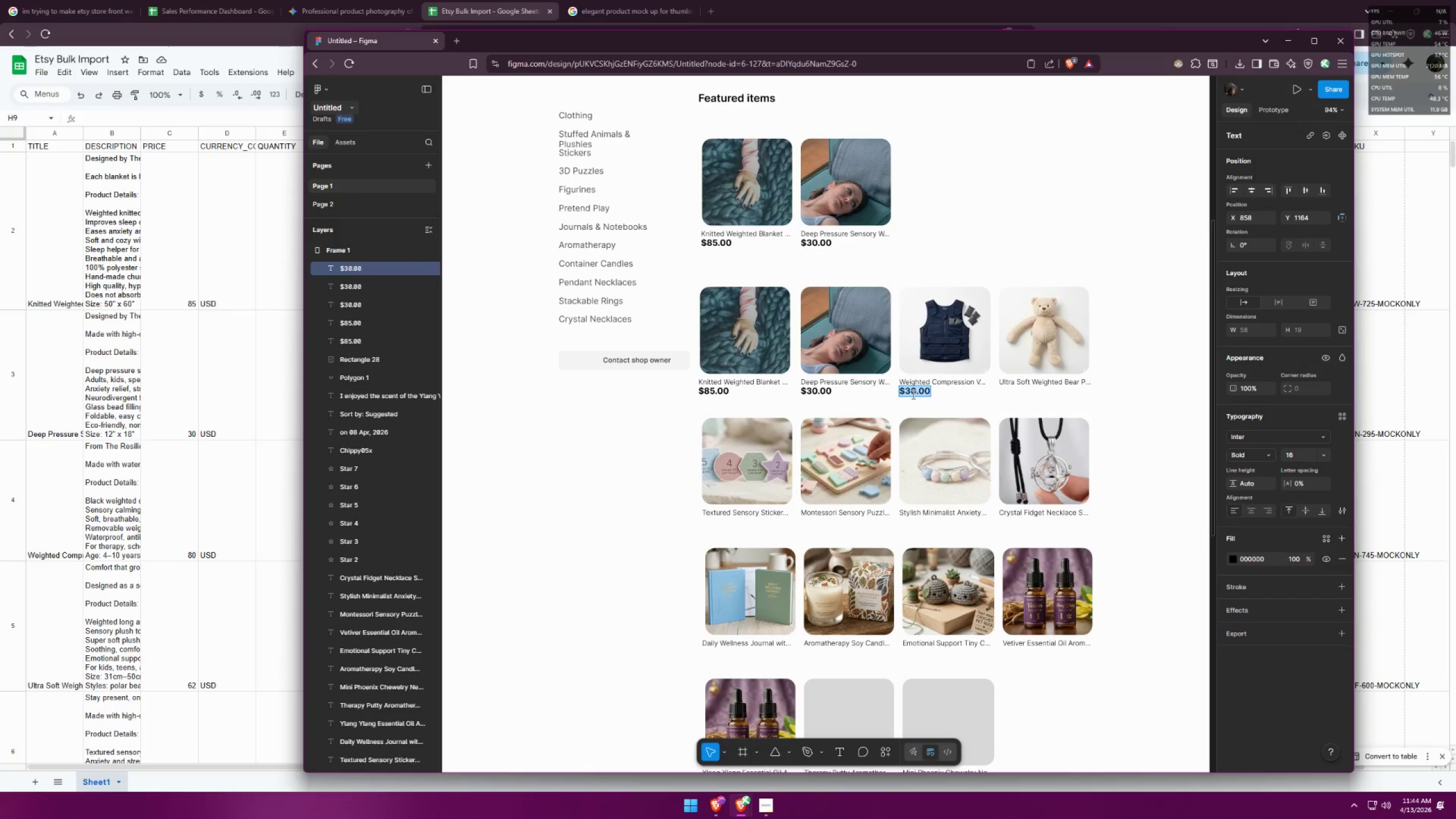 
triple_click([912, 394])
 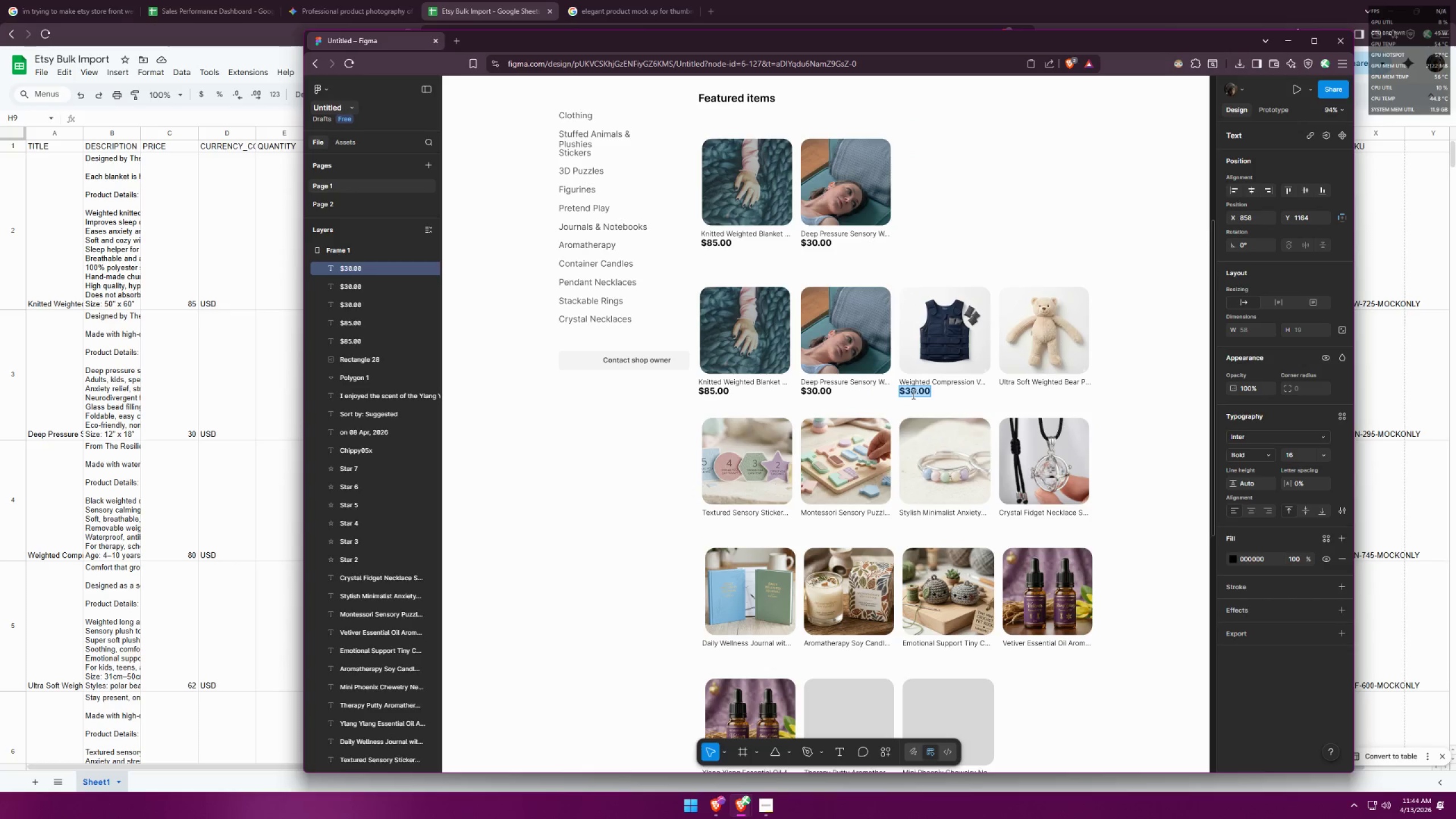 
triple_click([911, 394])
 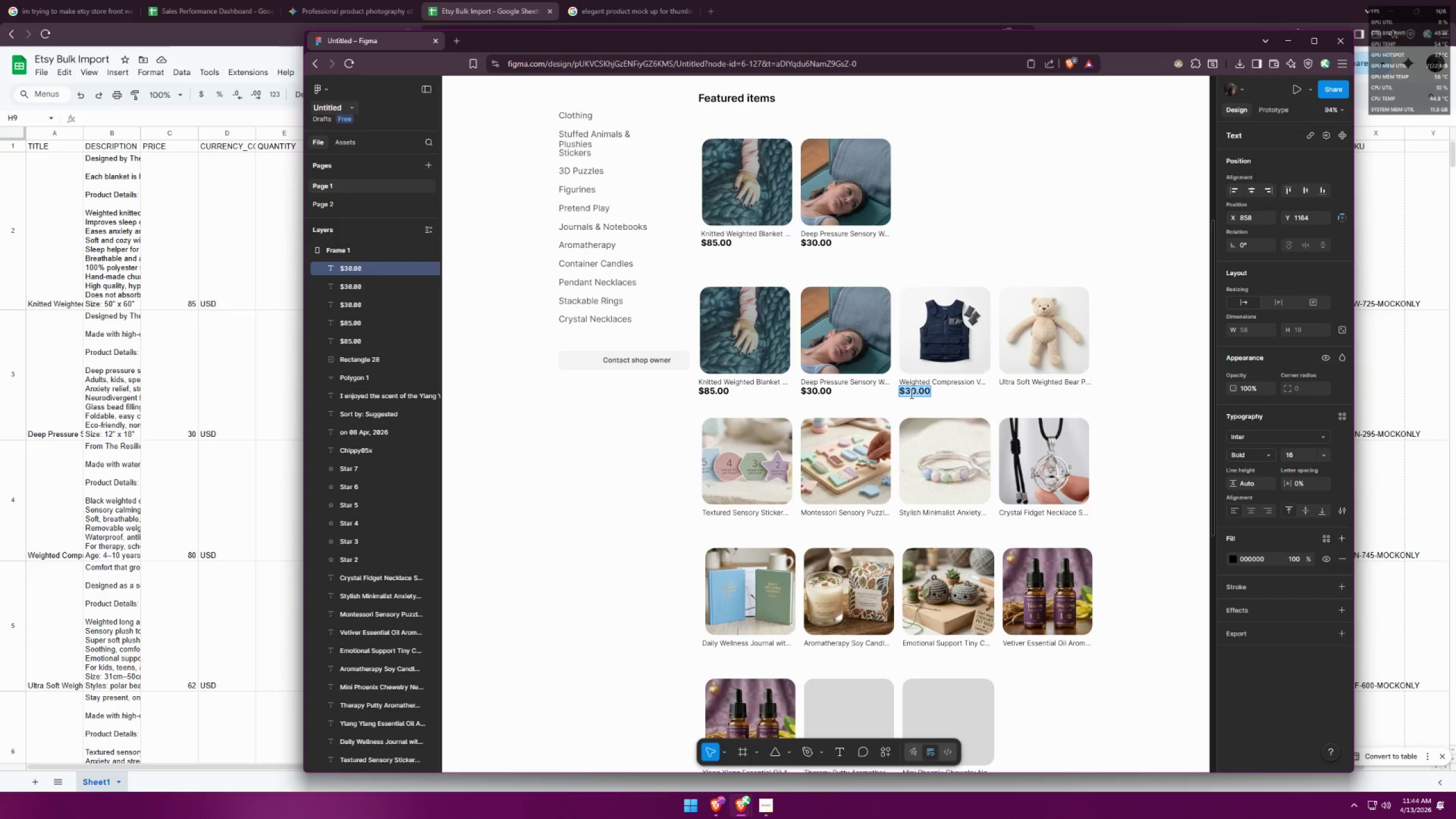 
triple_click([907, 391])
 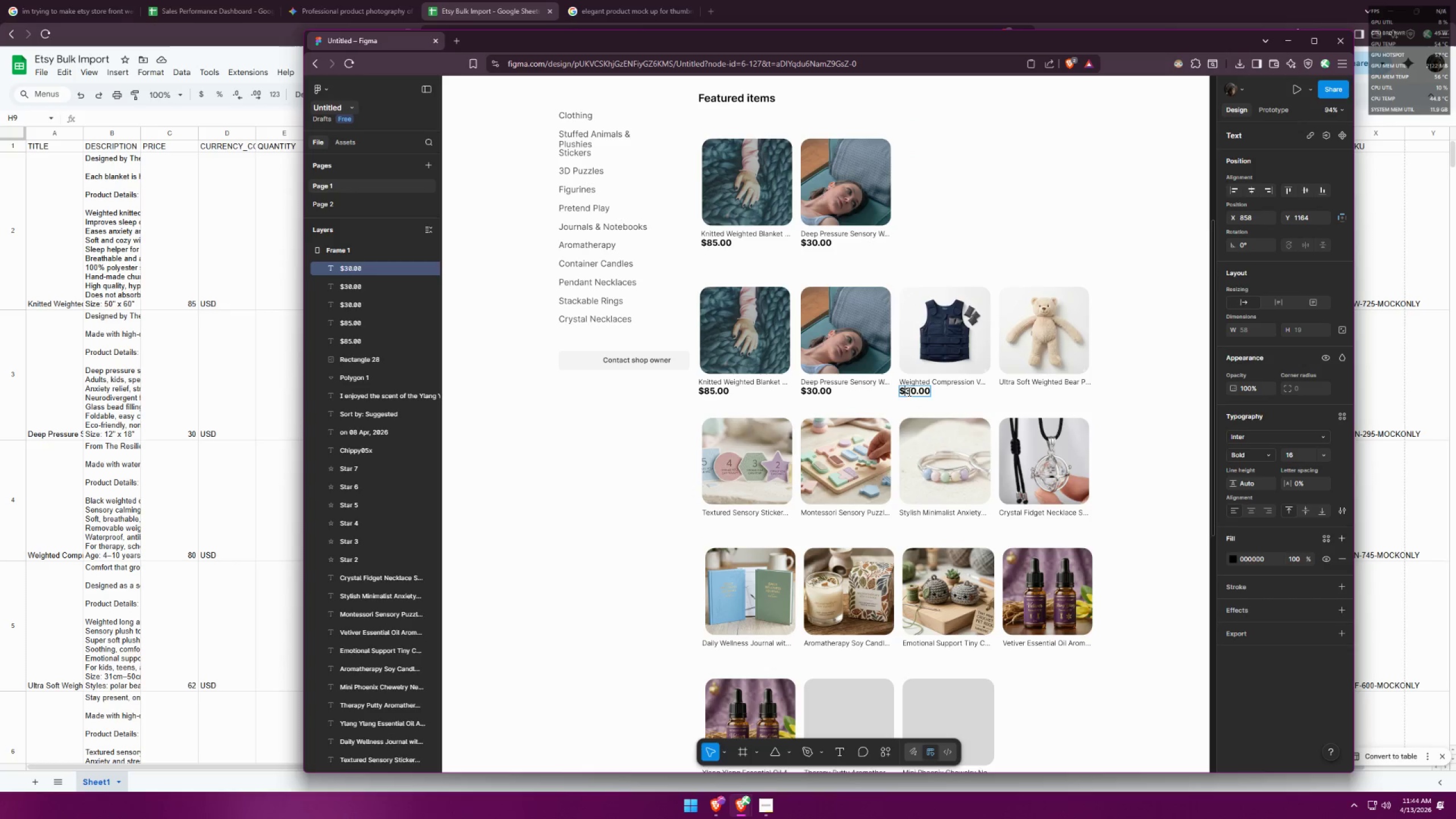 
triple_click([910, 391])
 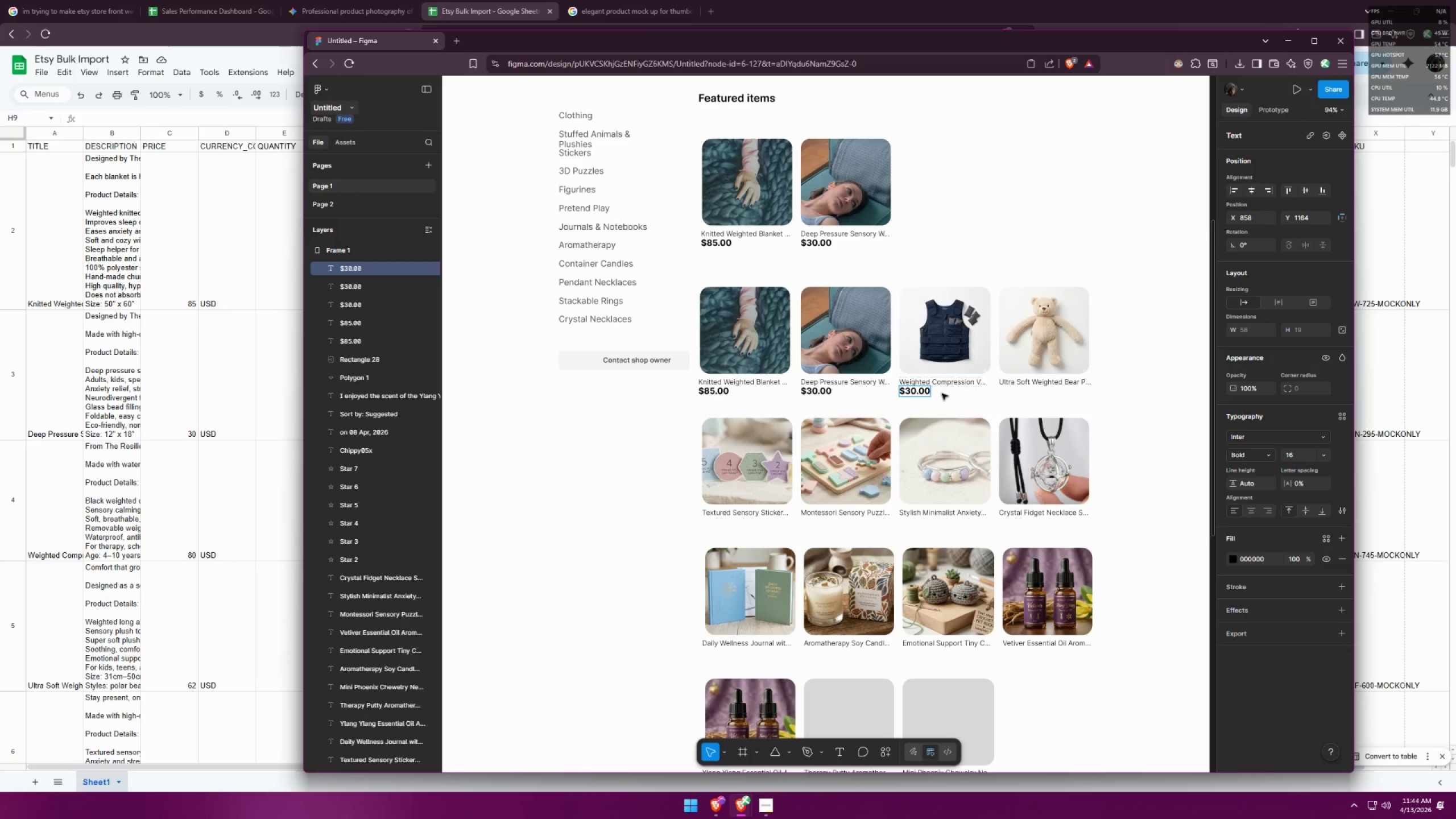 
key(Backspace)
 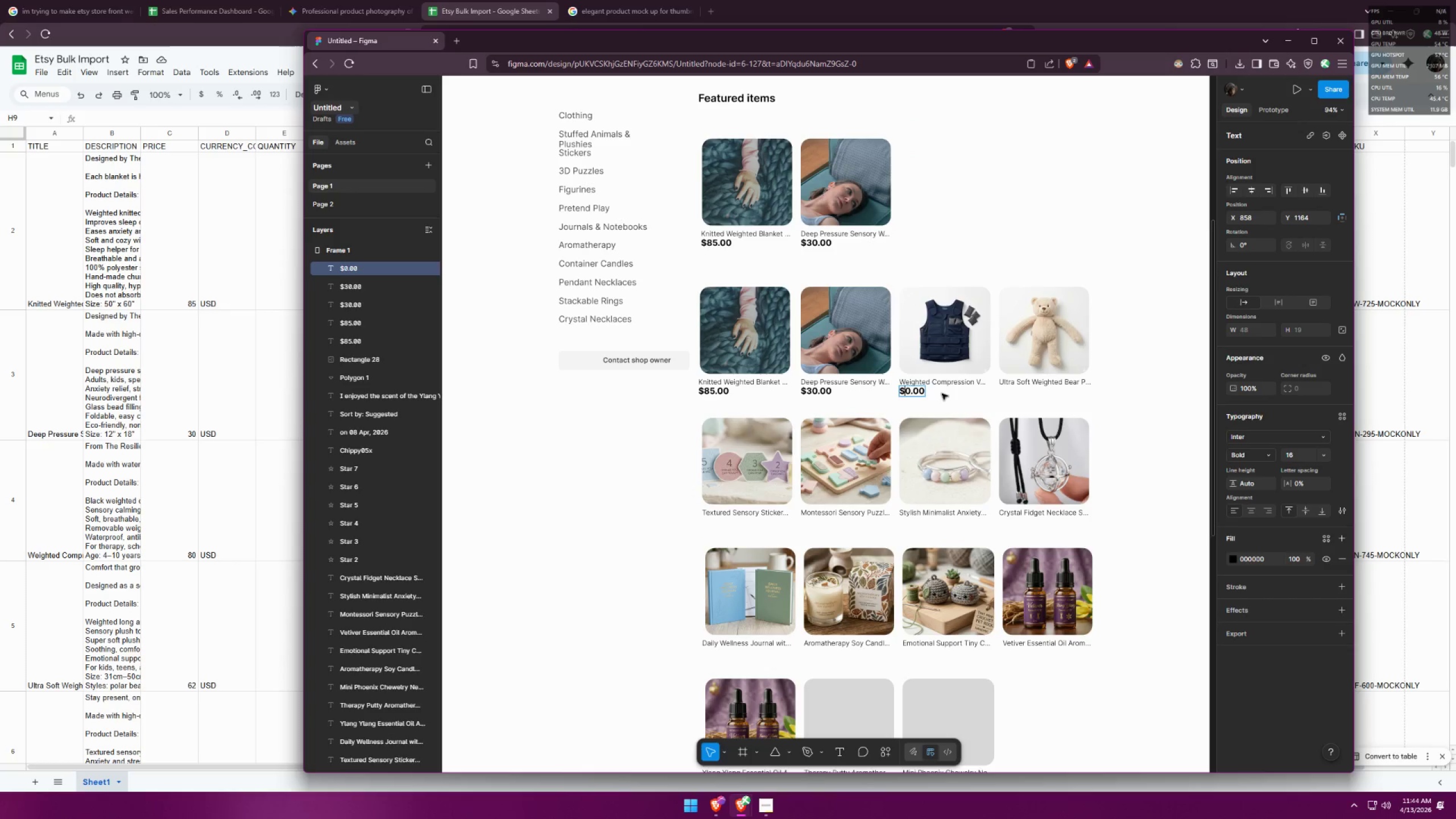 
key(9)
 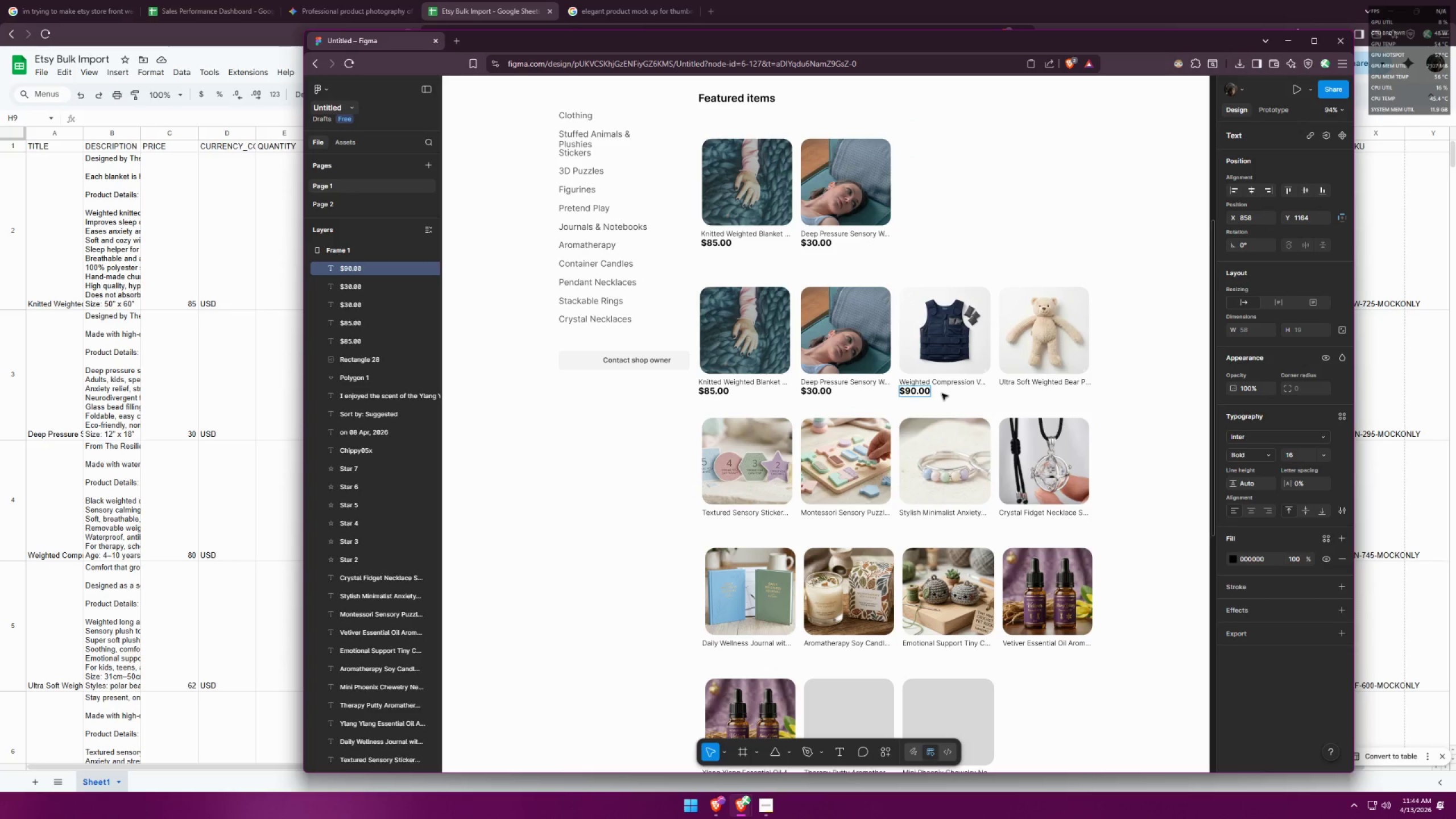 
key(Backspace)
 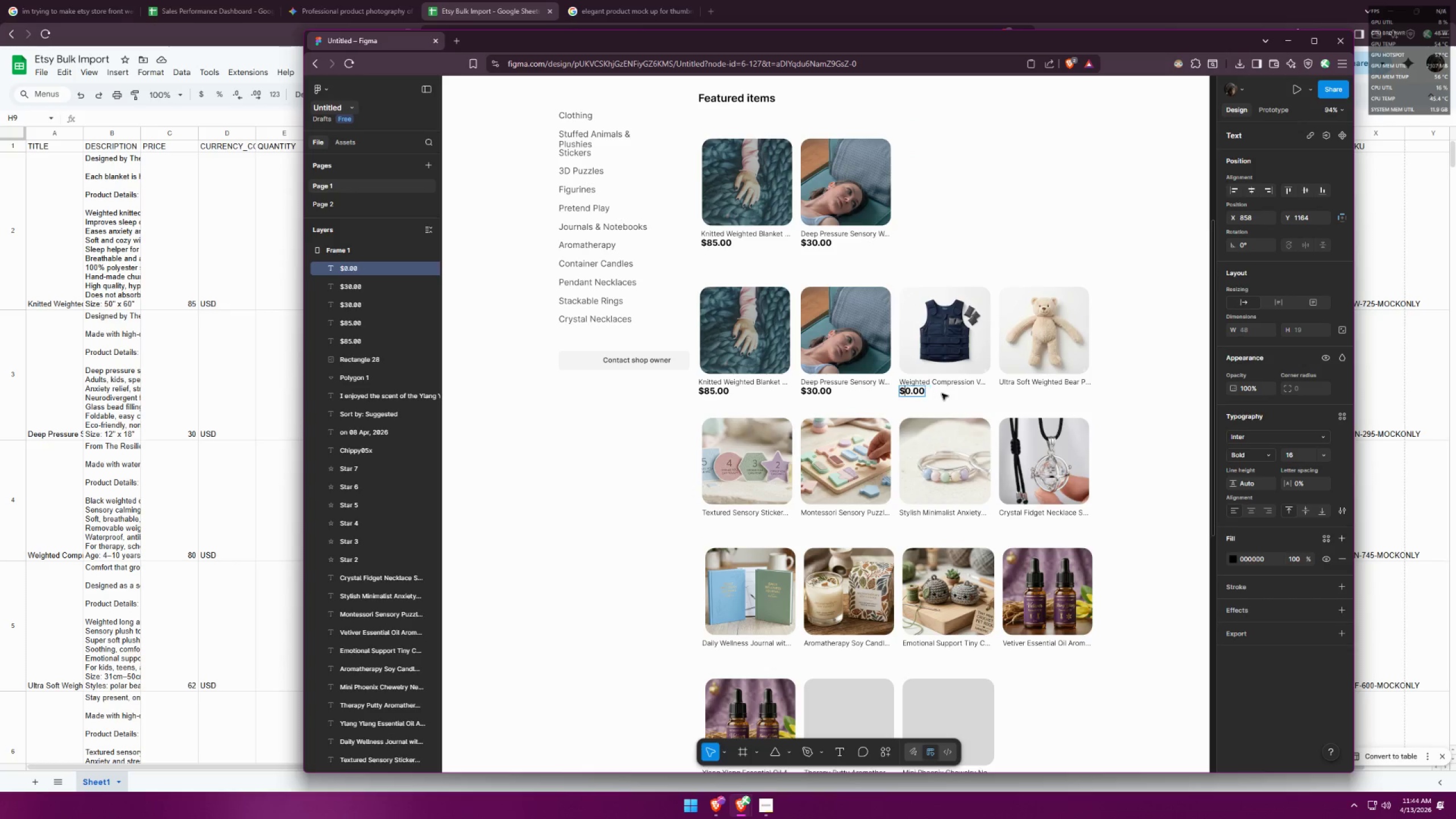 
key(8)
 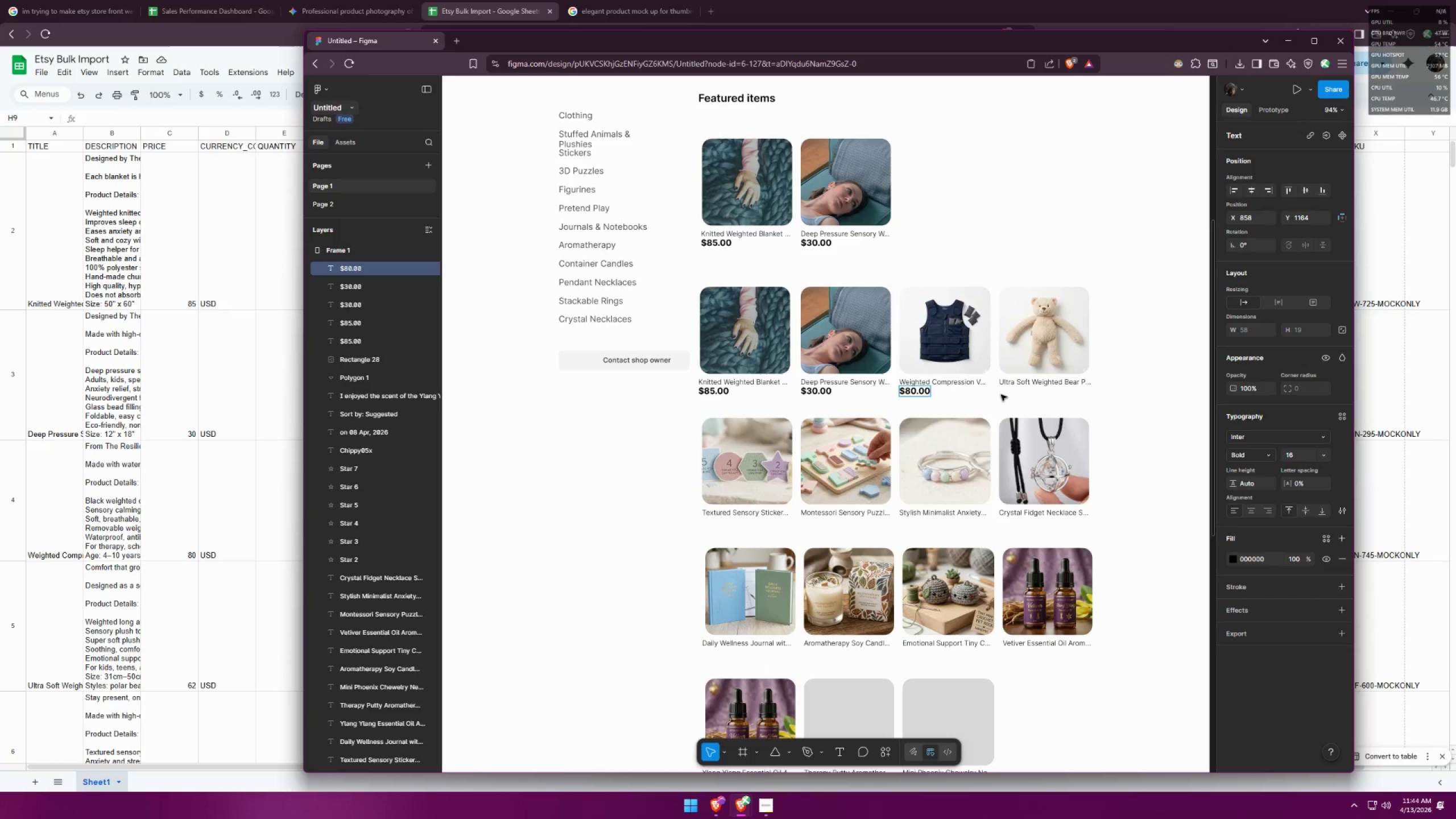 
left_click([1004, 396])
 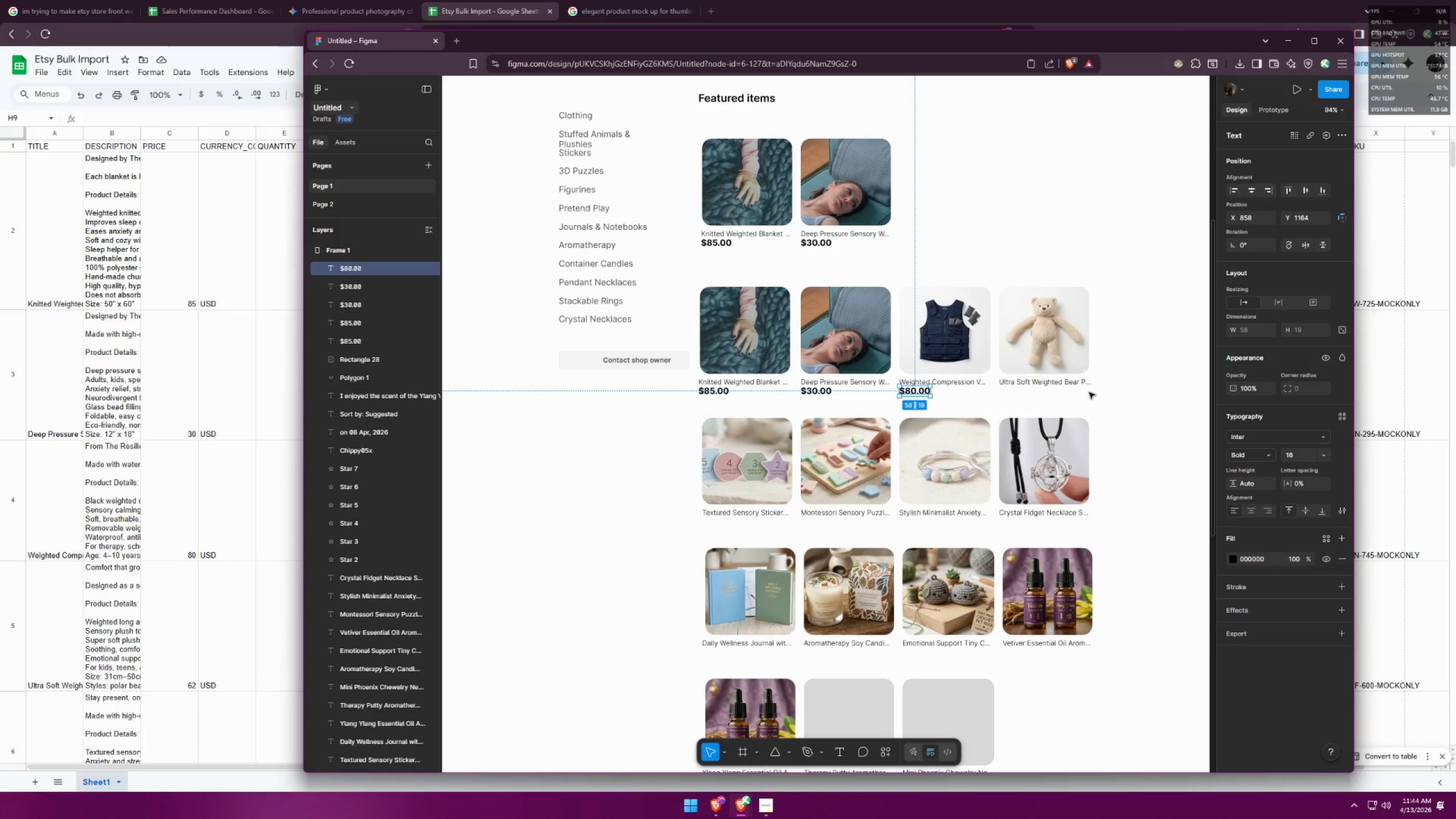 
left_click([1167, 395])
 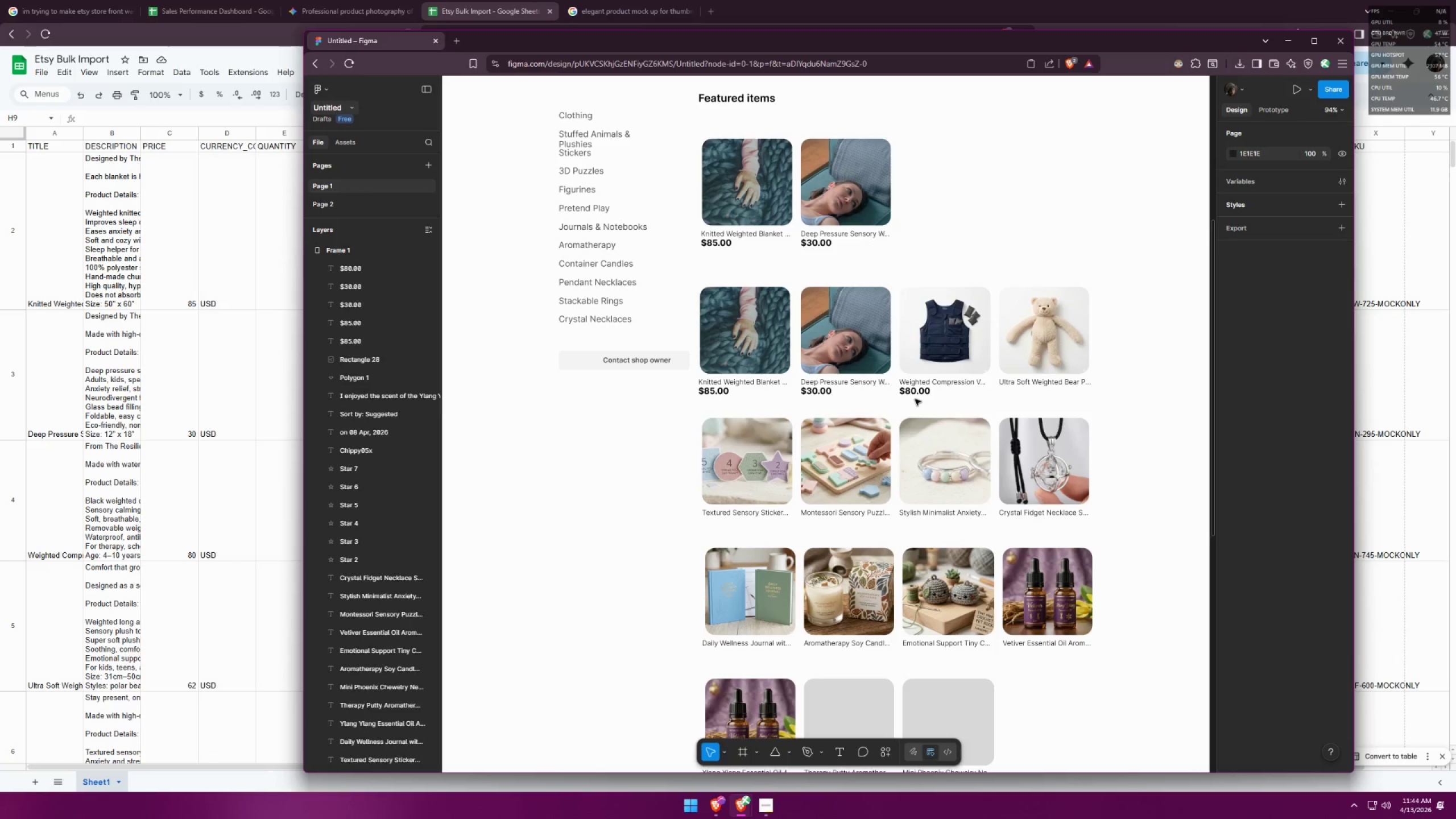 
left_click([918, 395])
 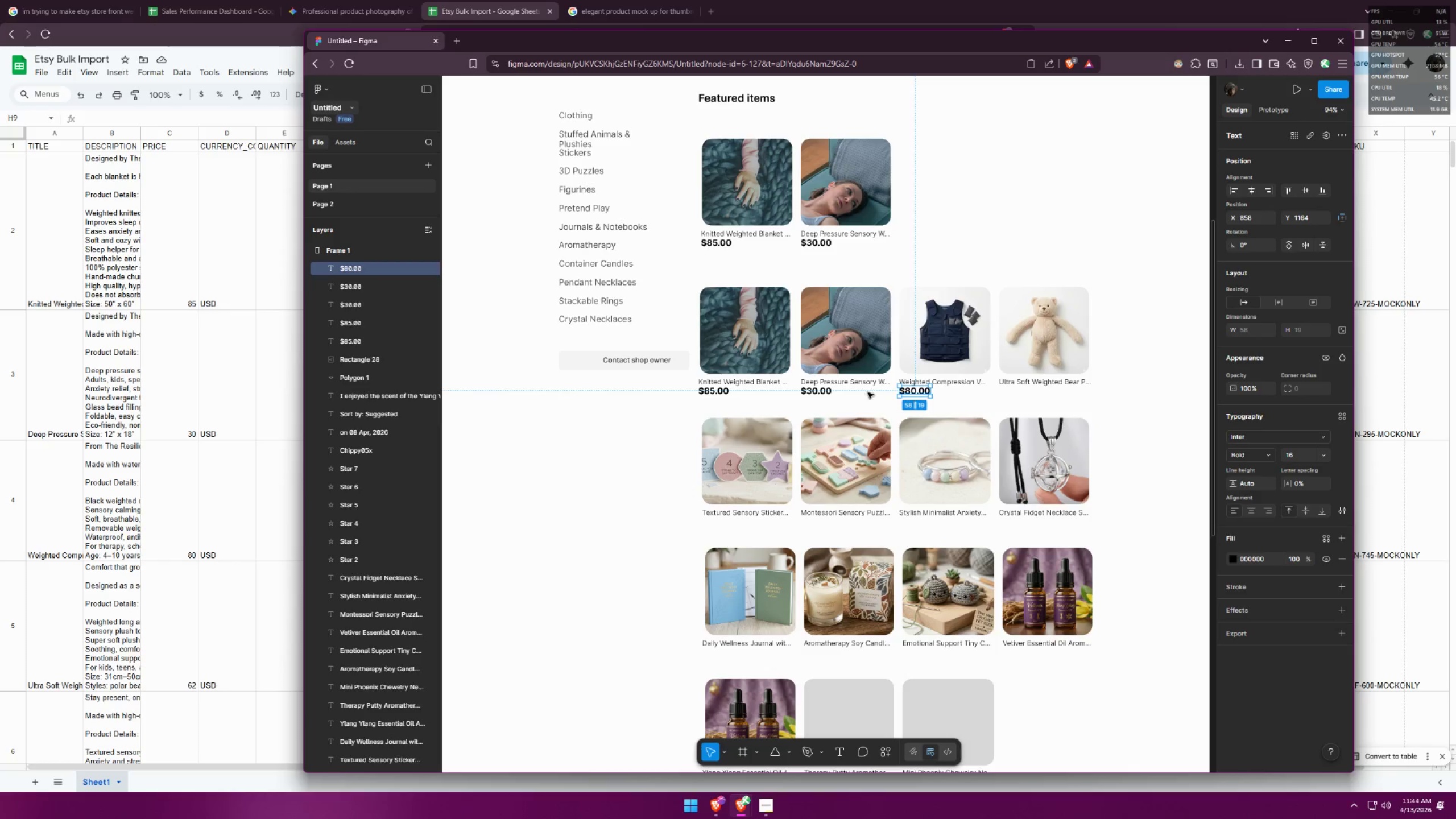 
hold_key(key=ShiftLeft, duration=1.53)
left_click([821, 388])
 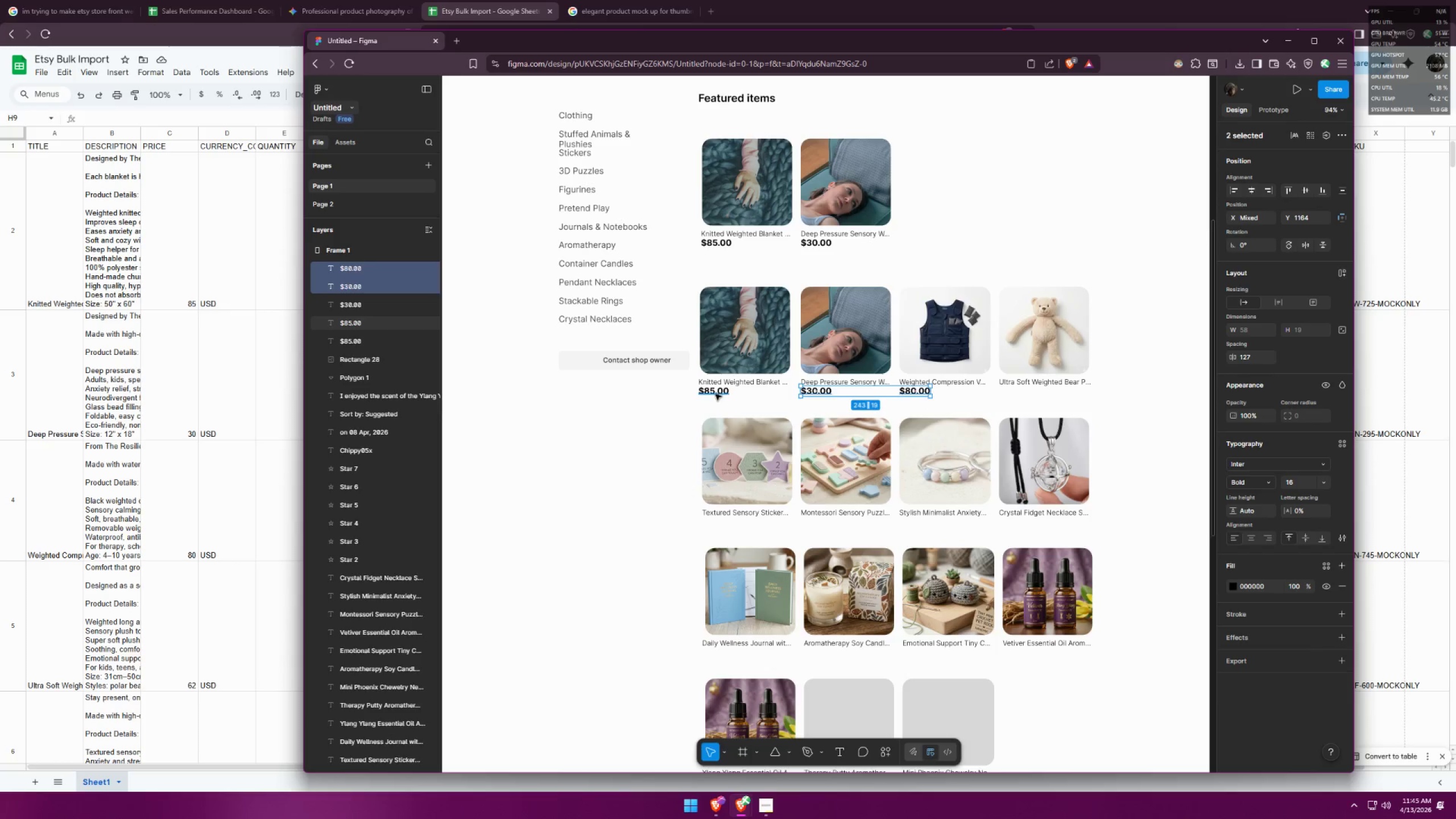 
left_click([716, 394])
 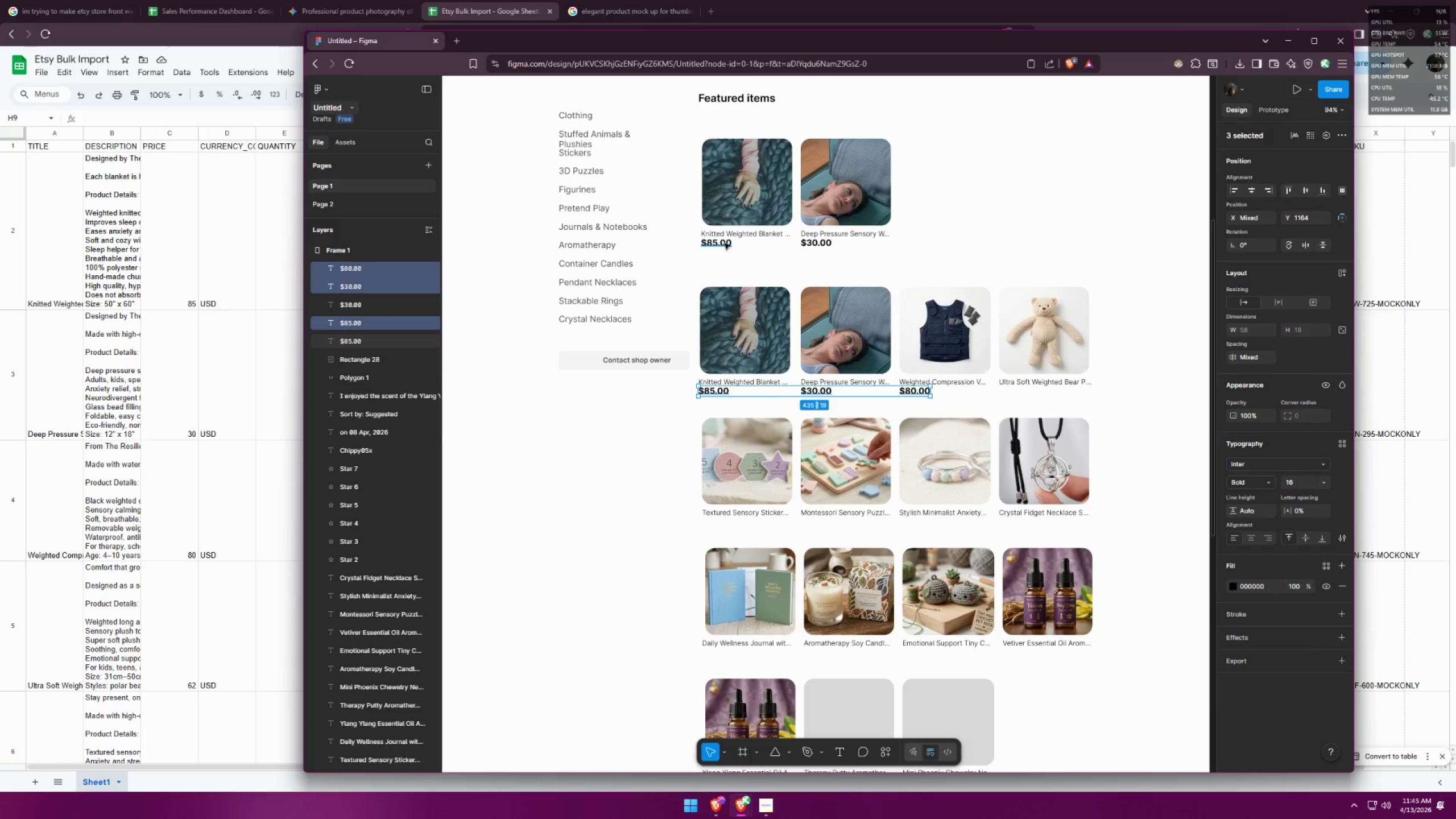 
hold_key(key=ShiftLeft, duration=0.53)
double_click([821, 246])
 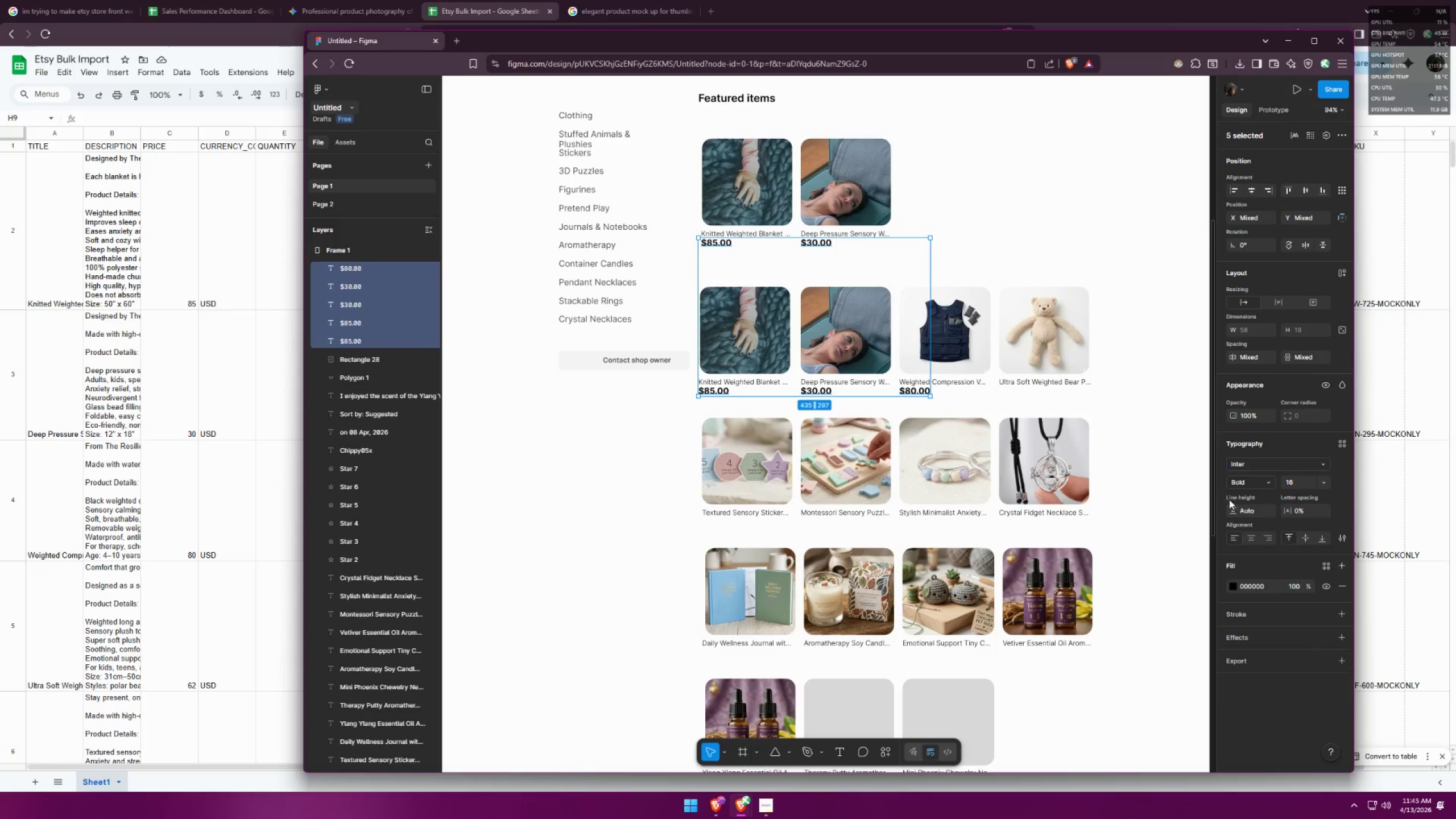 
left_click([1256, 486])
 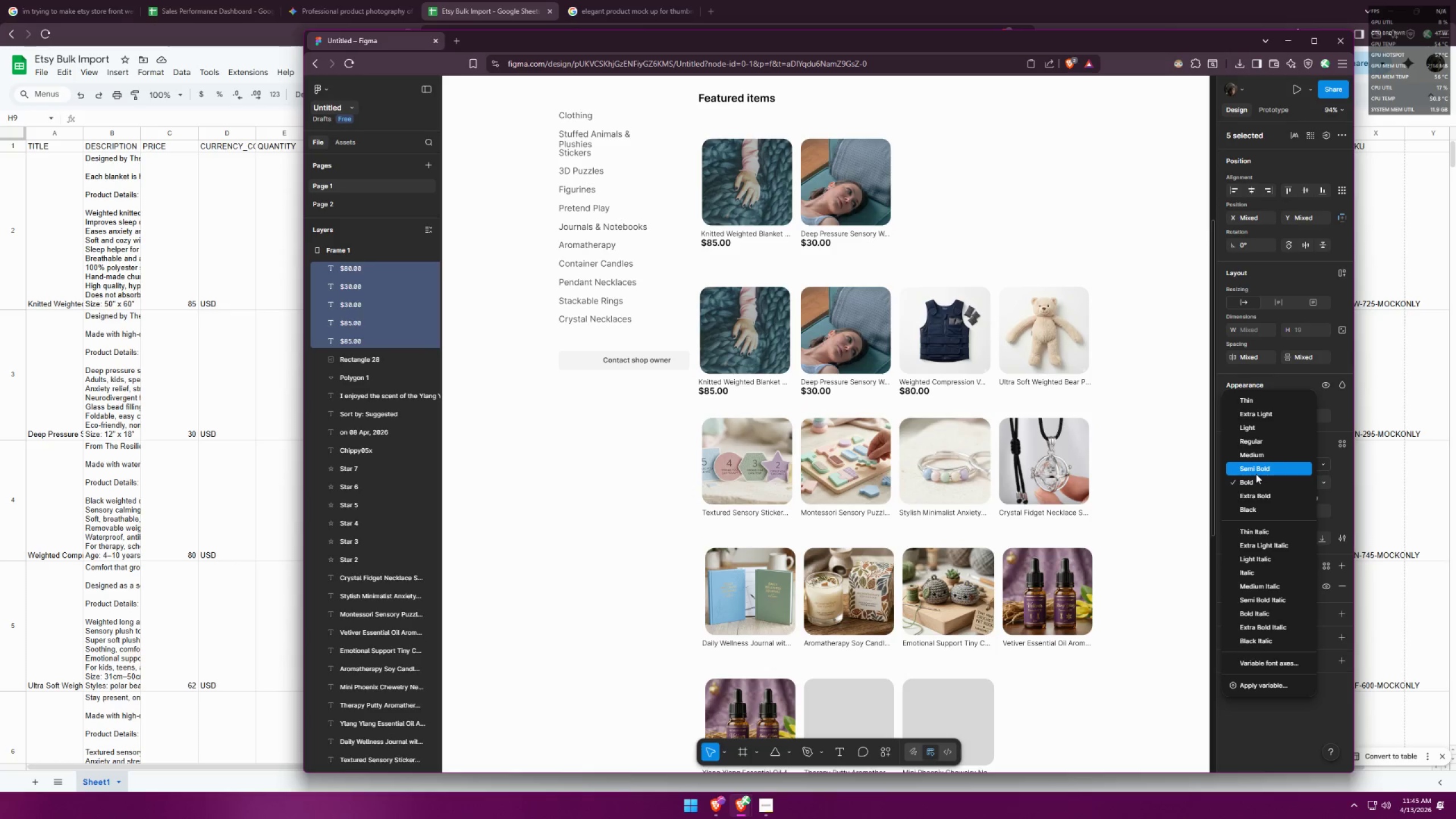 
left_click([1256, 474])
 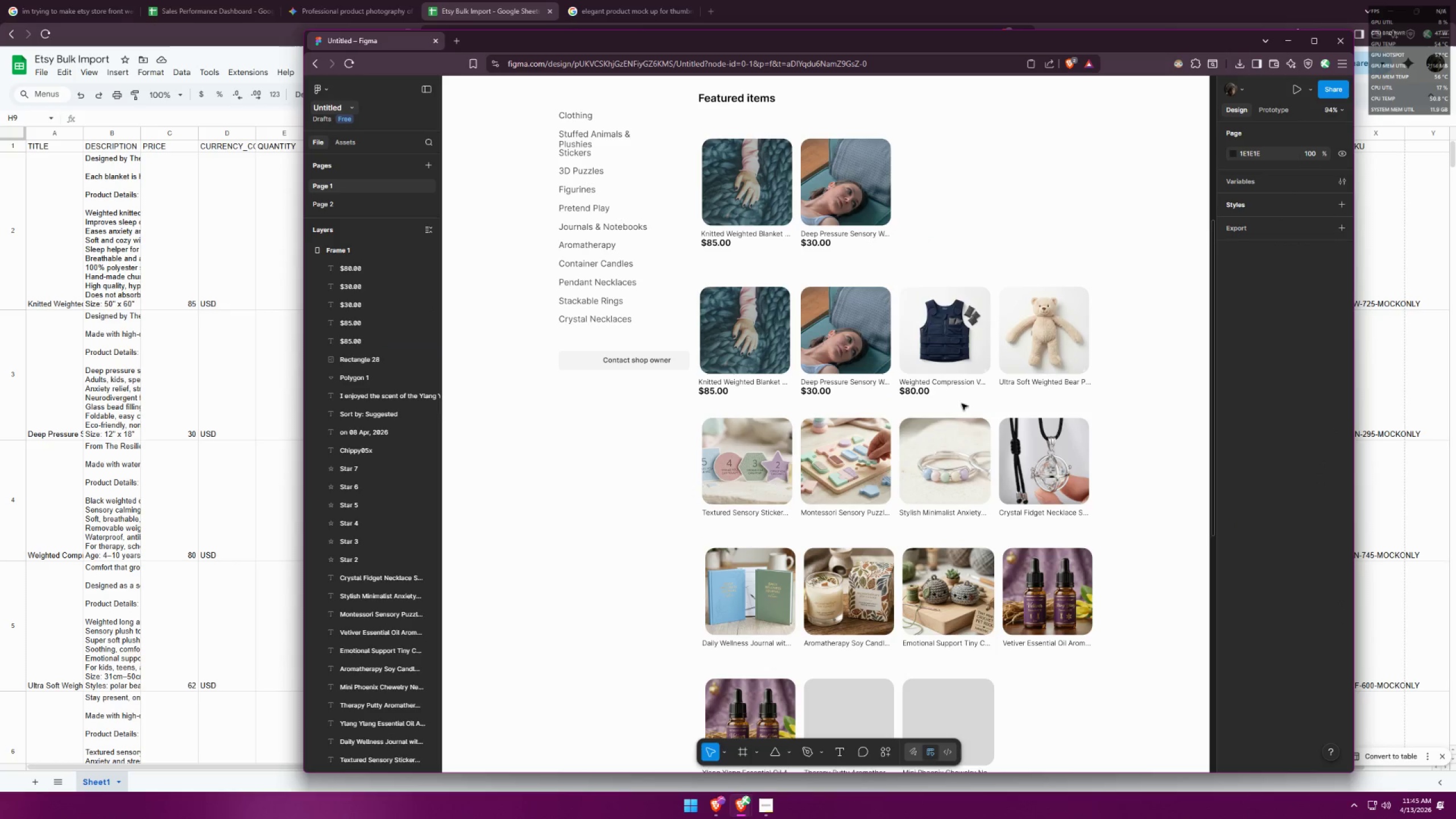 
double_click([968, 404])
 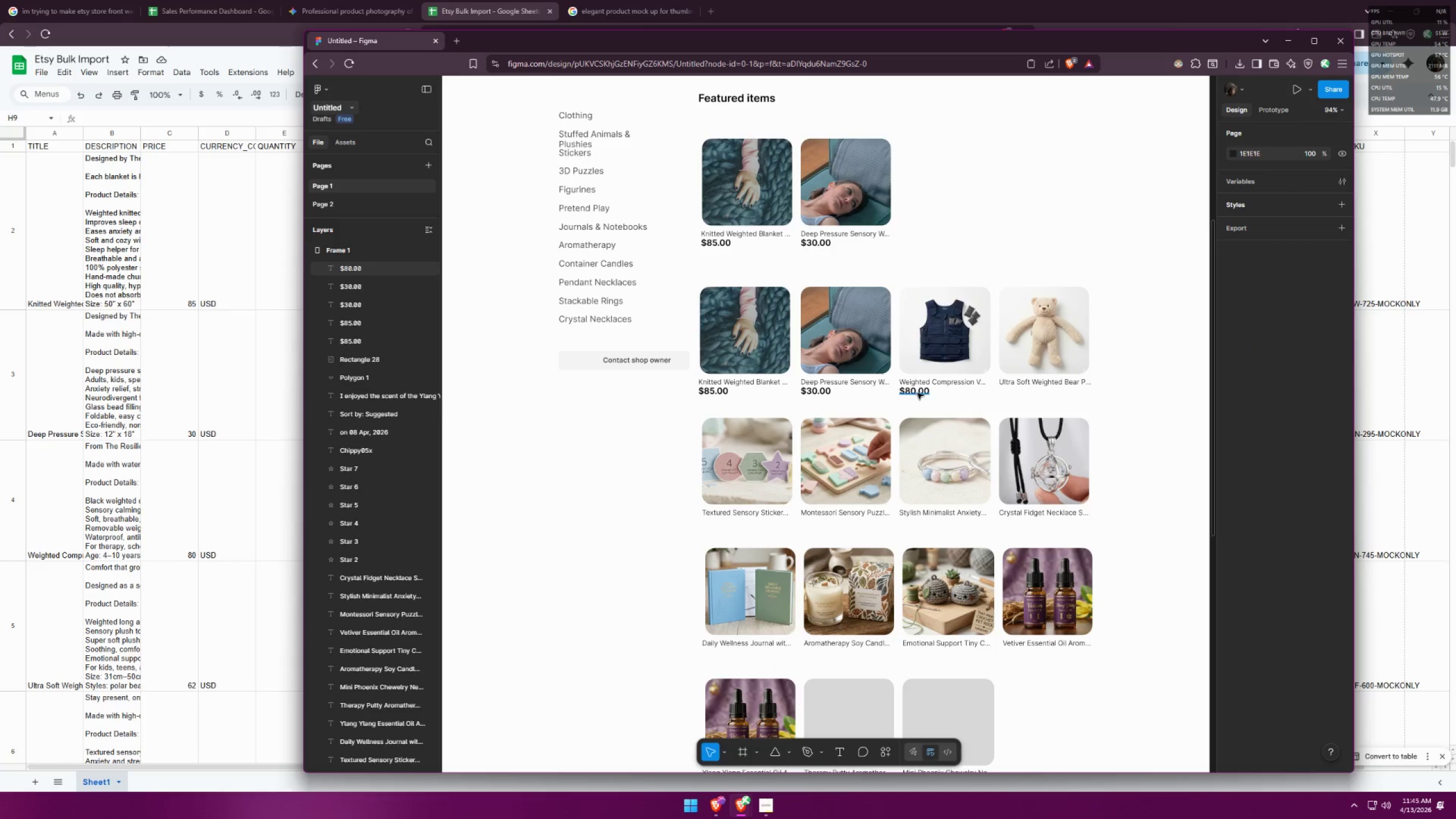 
hold_key(key=AltLeft, duration=1.67)
hold_key(key=ShiftLeft, duration=1.52)
left_click_drag(start_coordinate=[917, 391], to_coordinate=[1018, 398])
 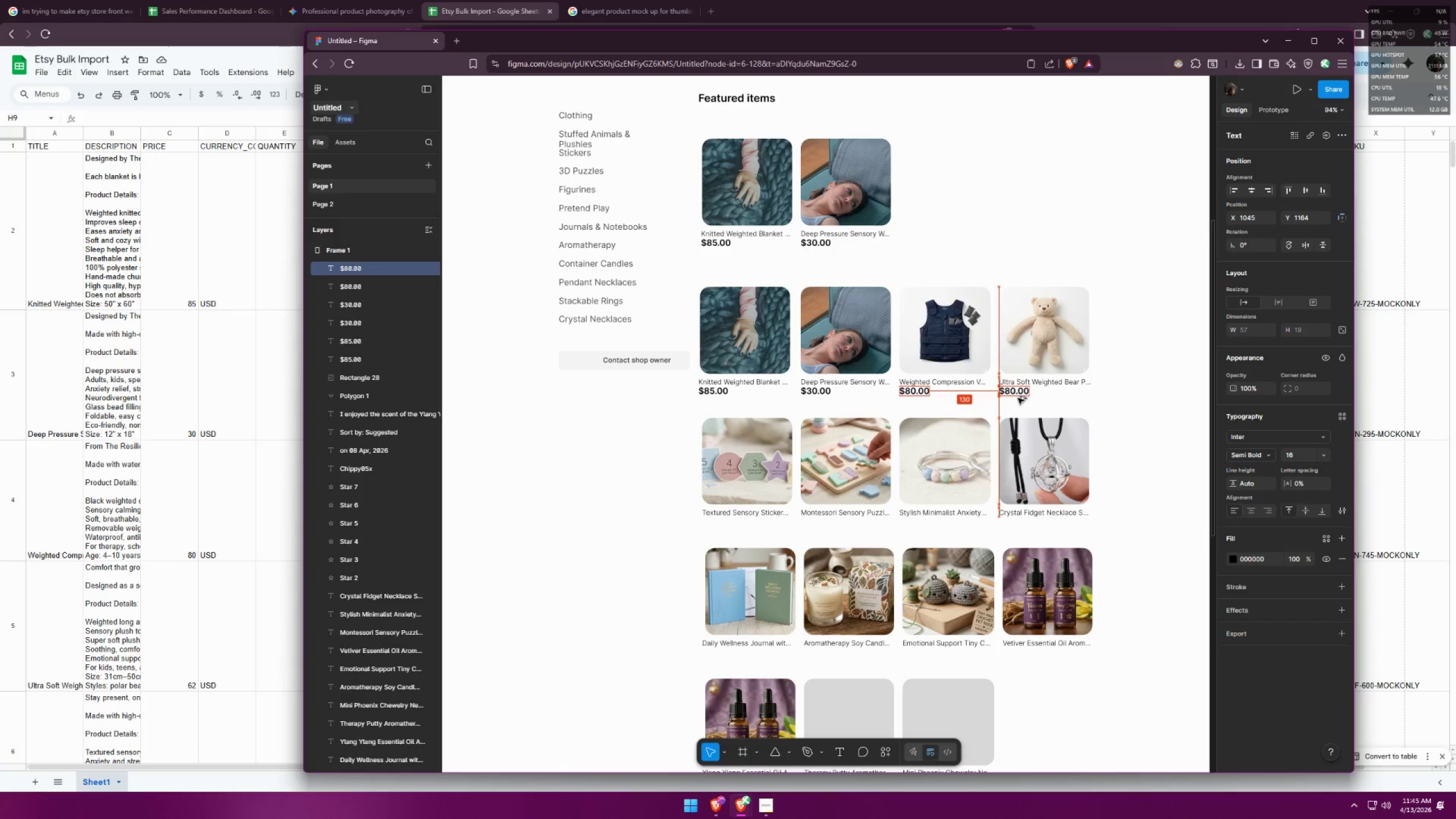 
key(Alt+Shift+ShiftLeft)
 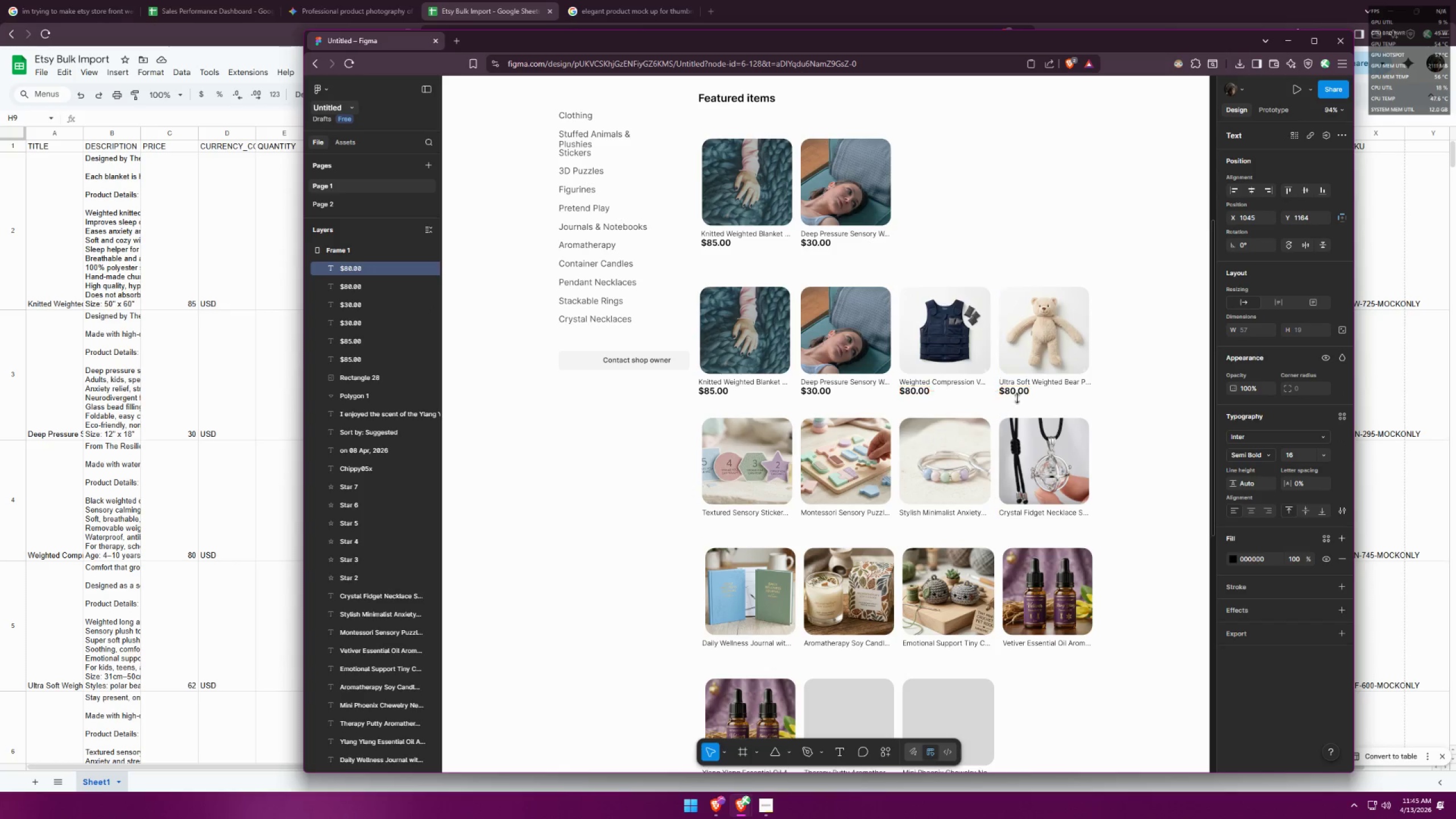 
key(Alt+Shift+ShiftLeft)
 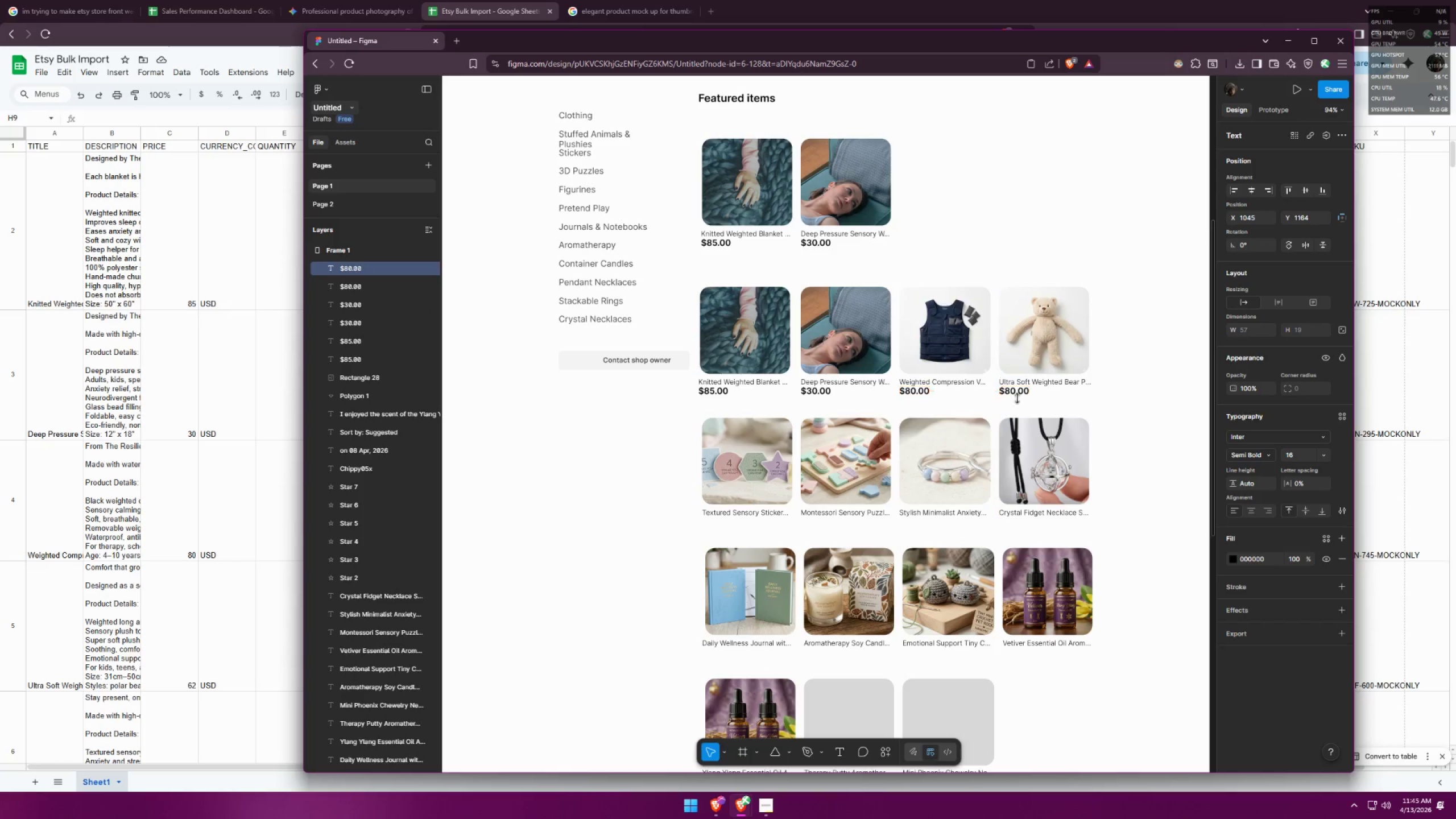 
key(Alt+Shift+ShiftLeft)
 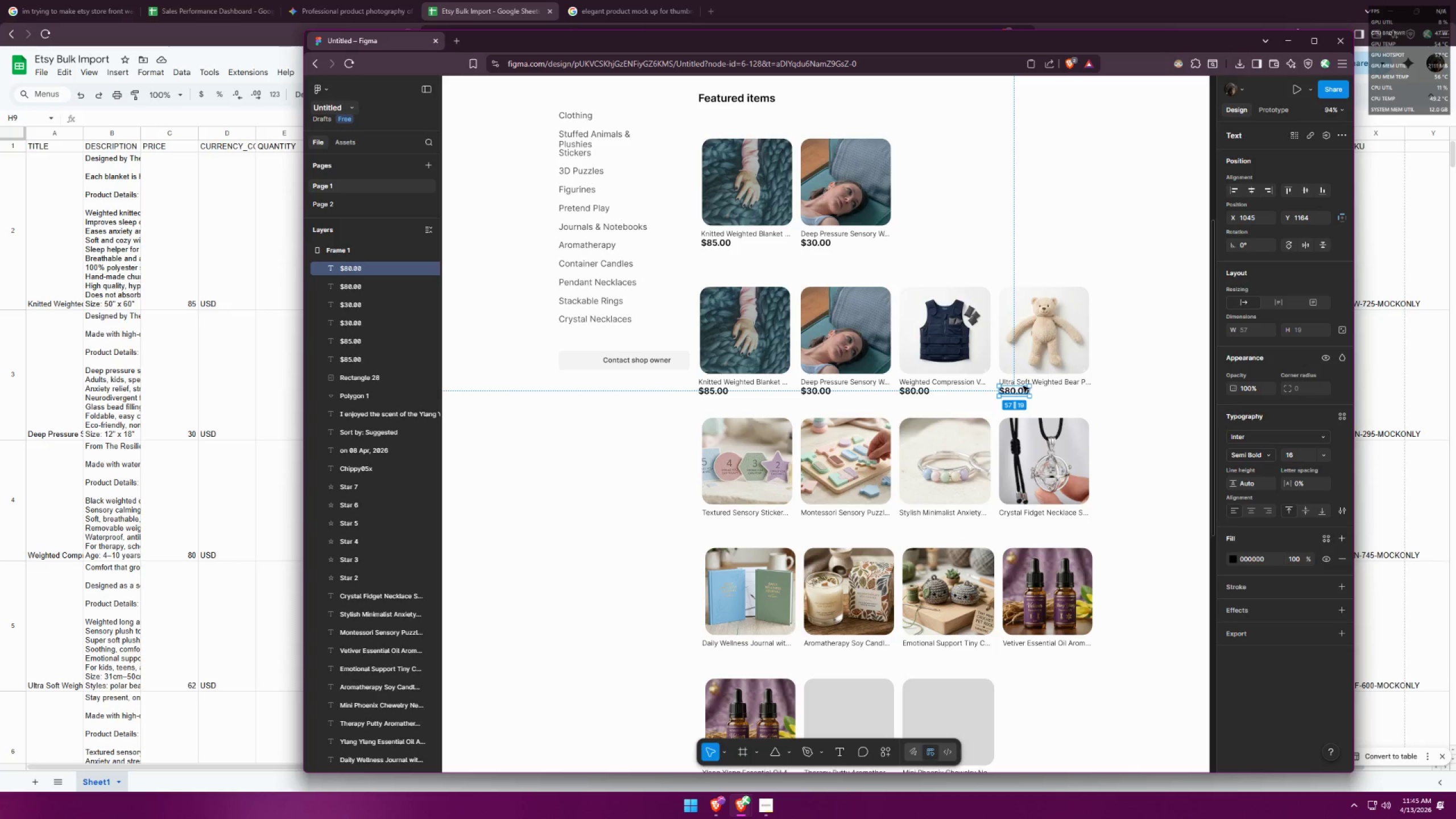 
double_click([1014, 394])
 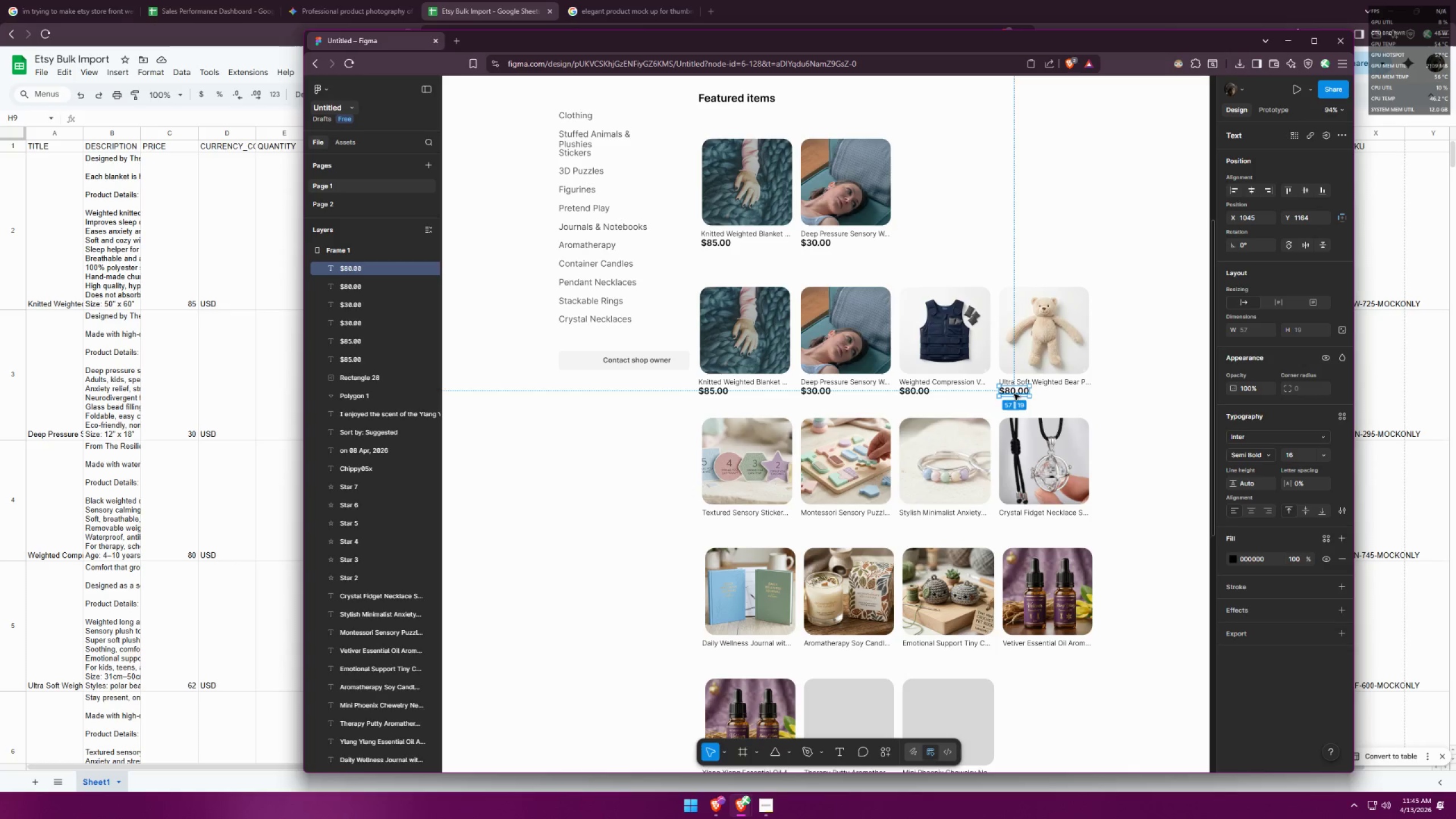 
triple_click([1014, 394])
 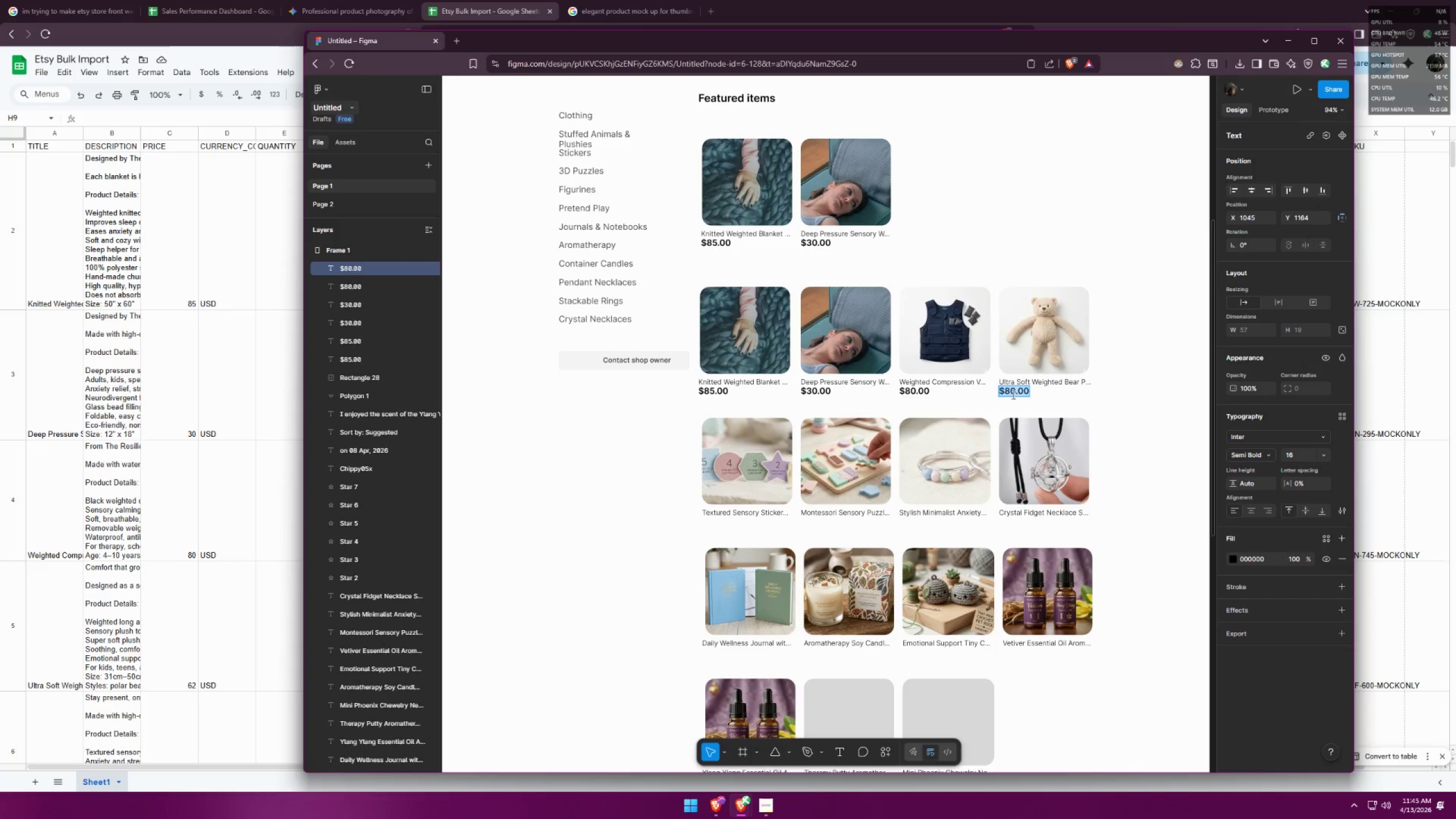 
triple_click([1011, 393])
 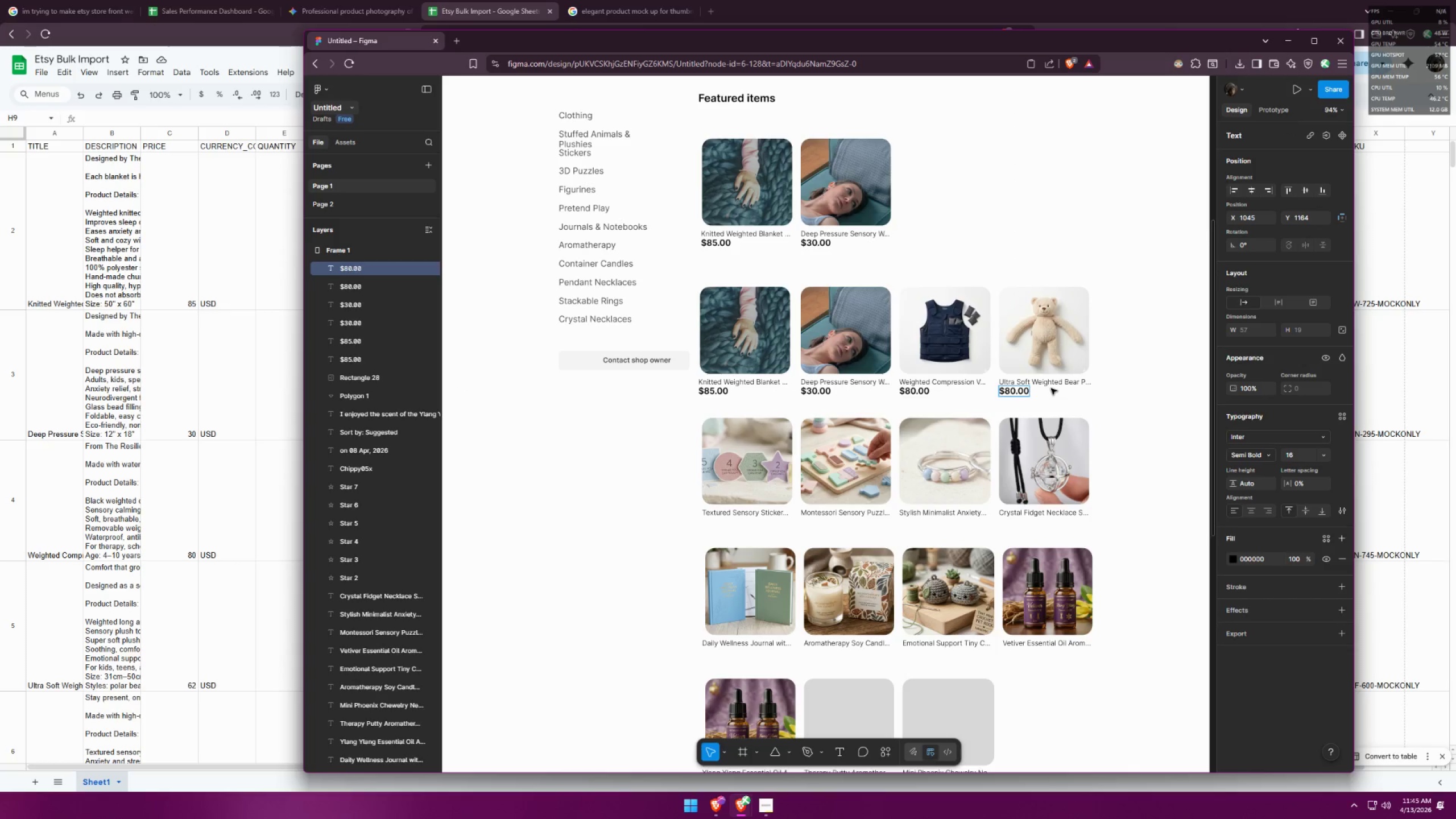 
key(Backspace)
key(Backspace)
type(63)
key(Backspace)
type(2)
 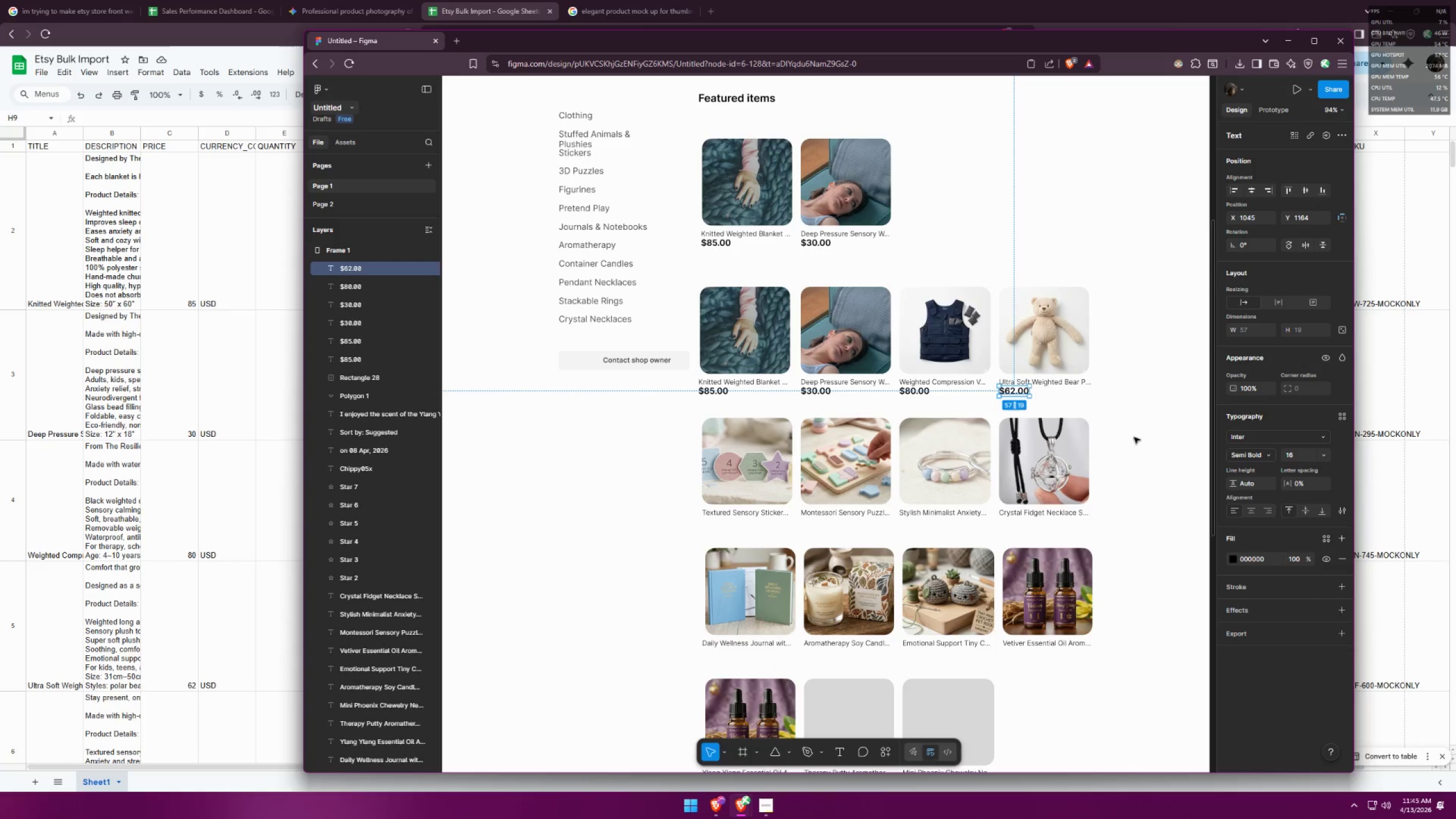 
double_click([1138, 435])
 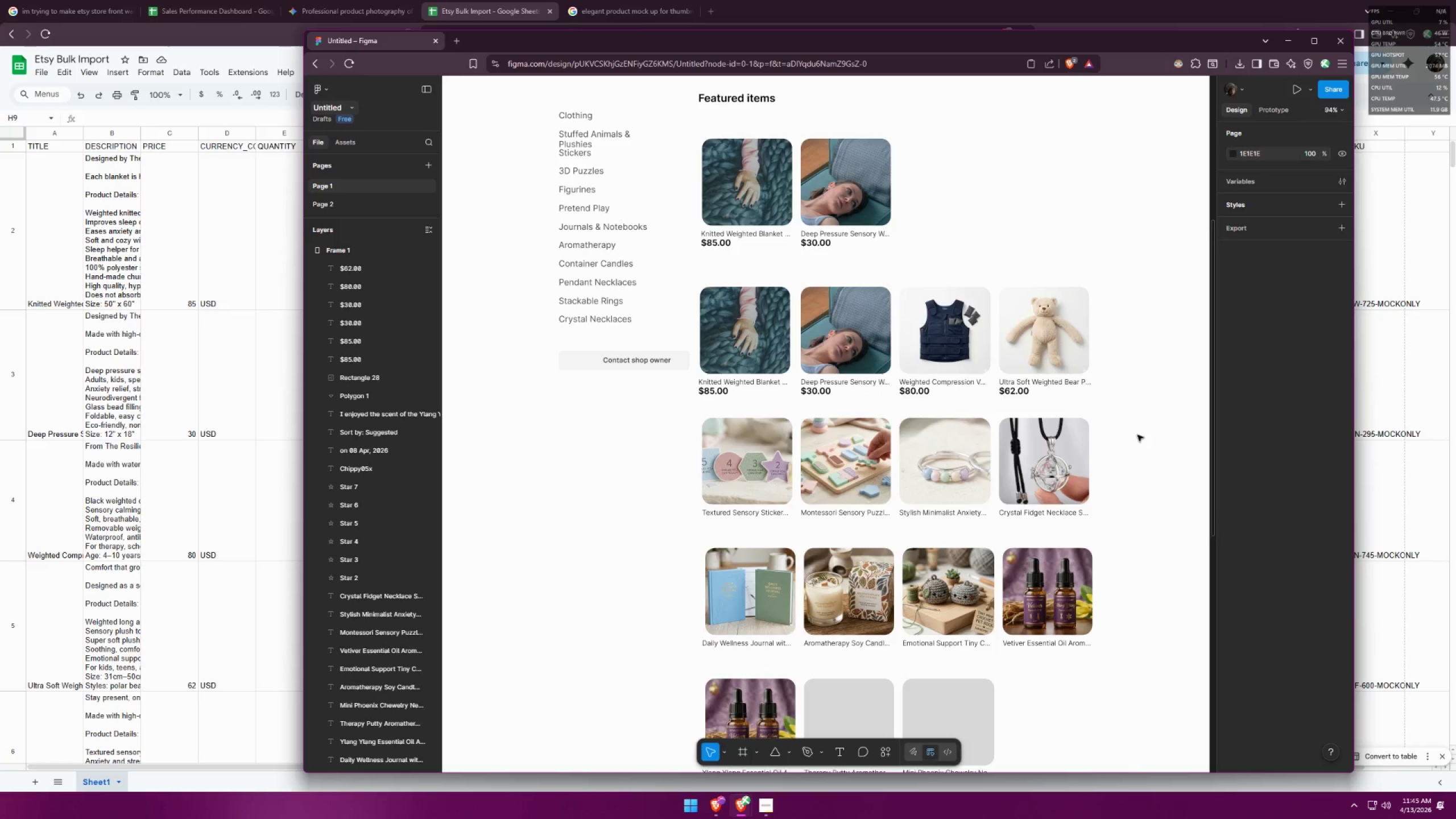 
scroll: coordinate [1141, 424], scroll_direction: down, amount: 6.0
 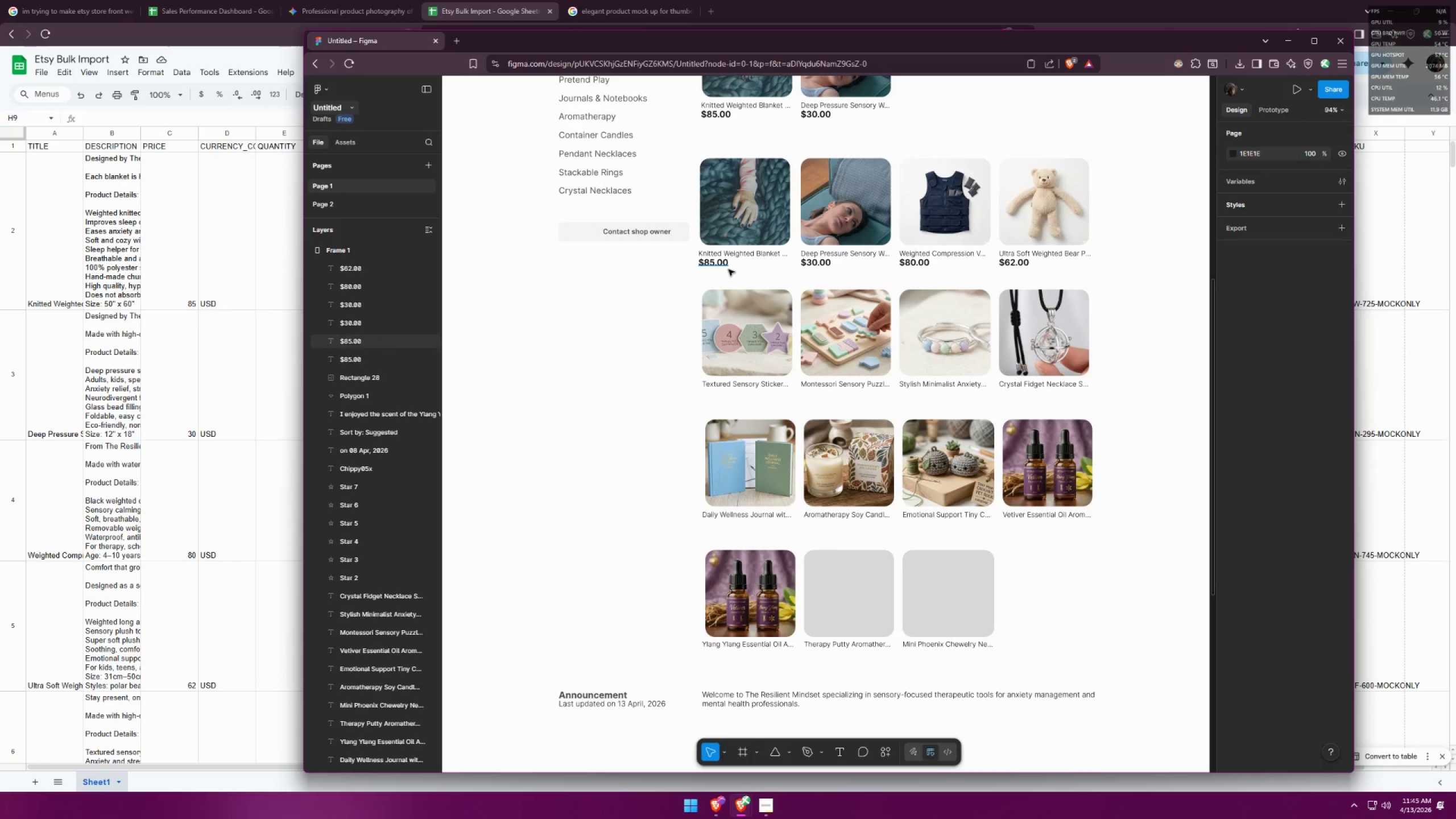 
hold_key(key=AltLeft, duration=2.73)
left_click_drag(start_coordinate=[723, 265], to_coordinate=[723, 396])
 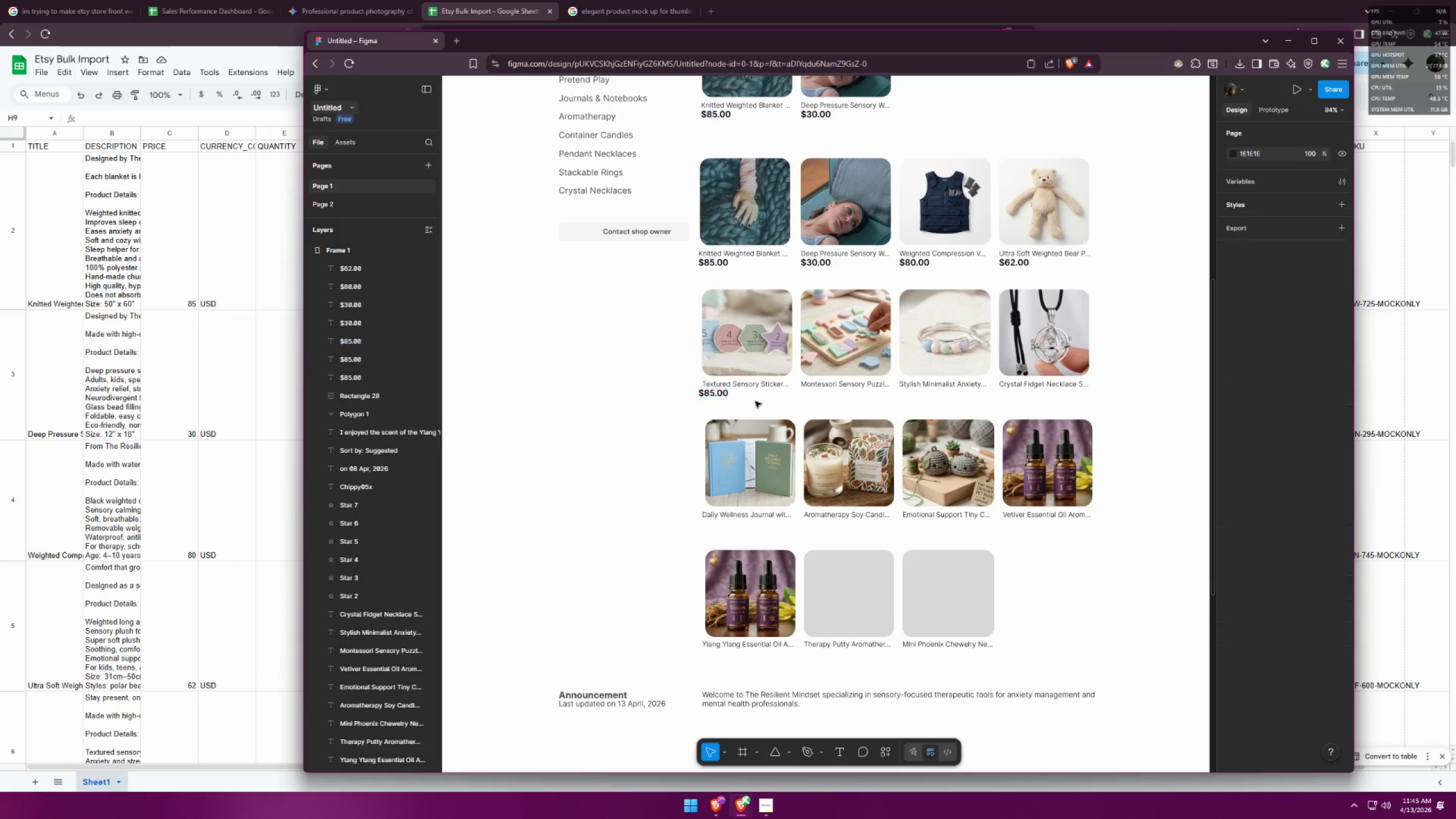 
hold_key(key=ShiftLeft, duration=1.53)
 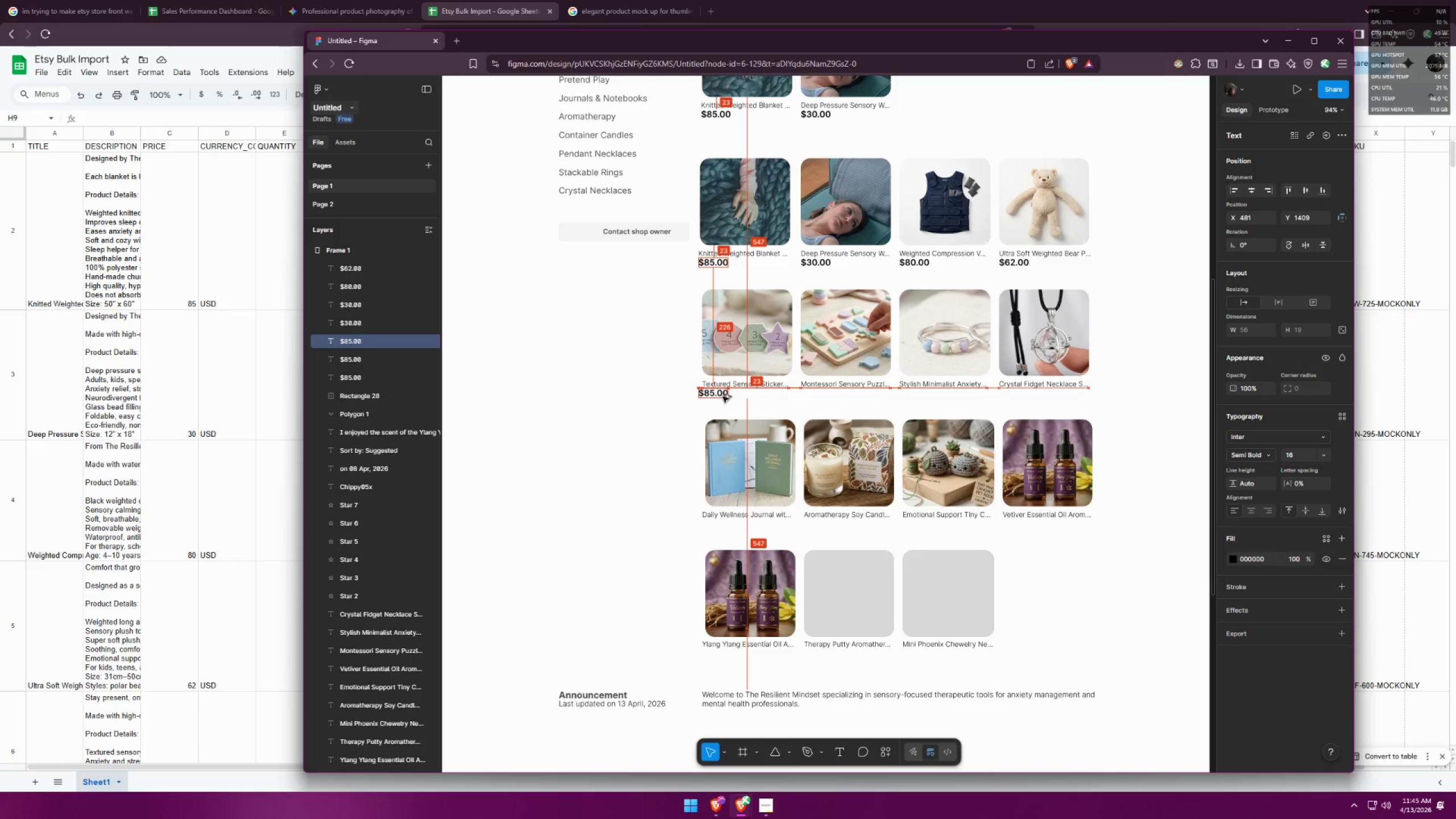 
hold_key(key=ShiftLeft, duration=1.17)
 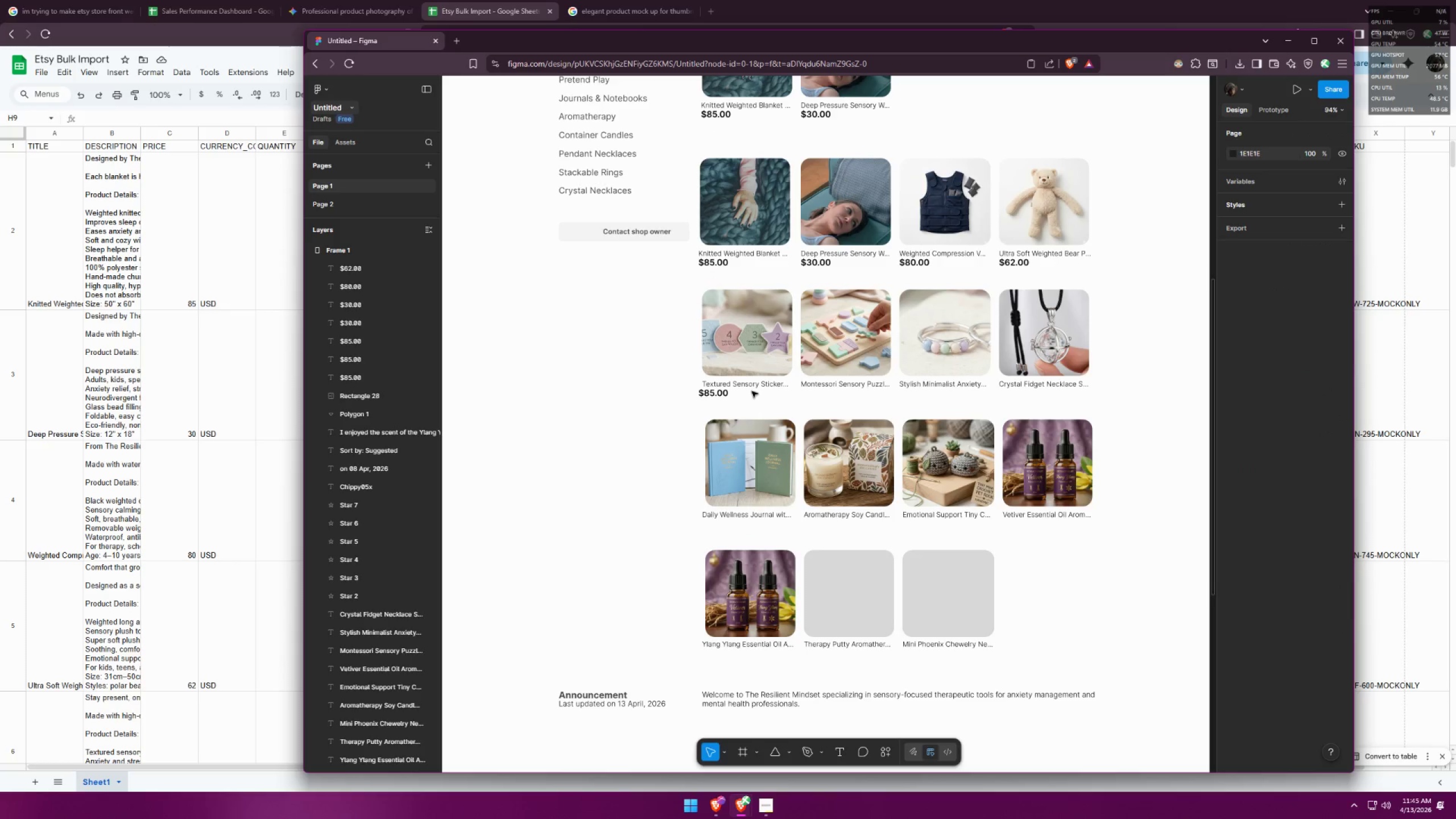 
left_click_drag(start_coordinate=[753, 386], to_coordinate=[750, 386])
 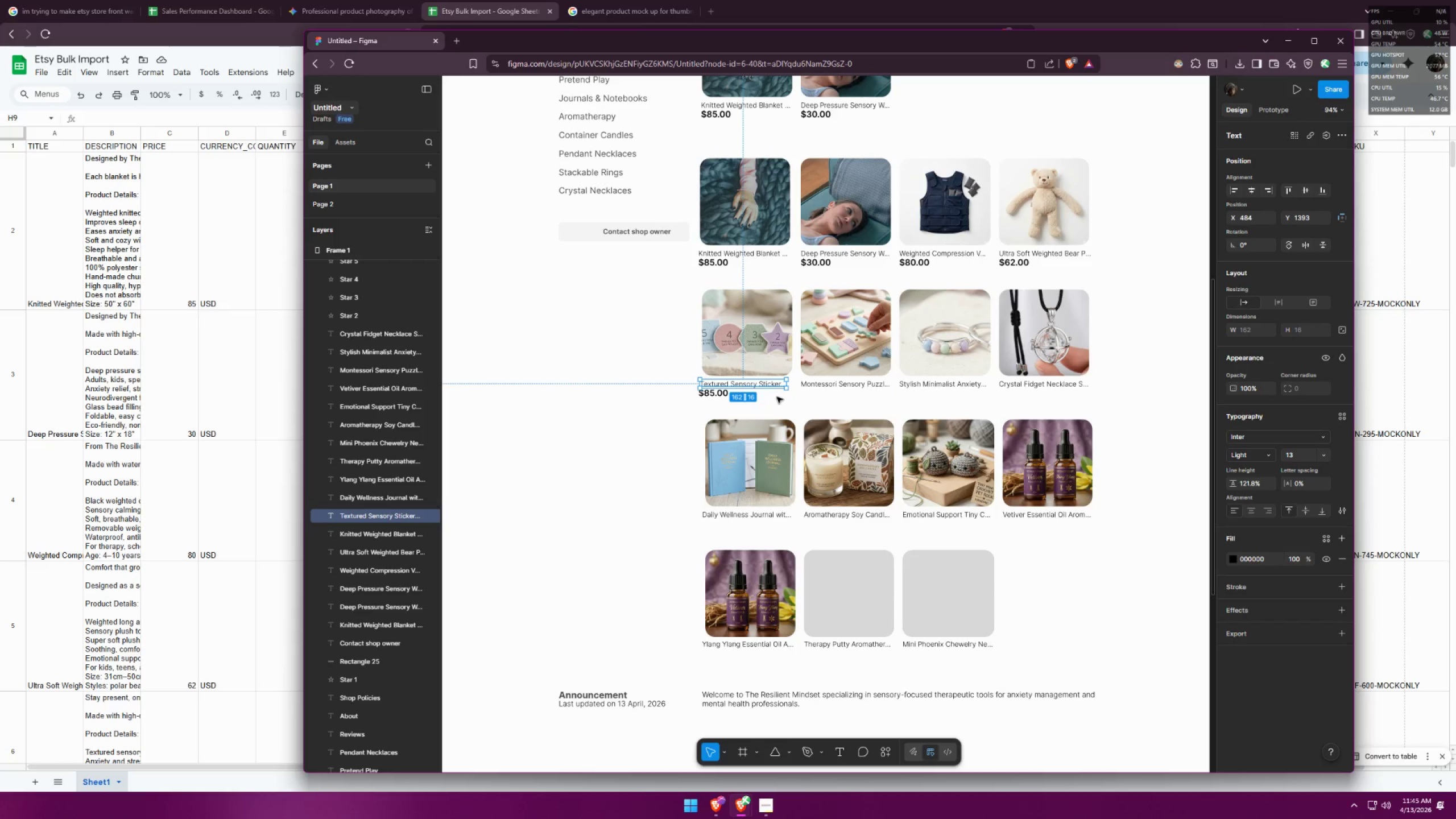 
key(Control+ControlLeft)
 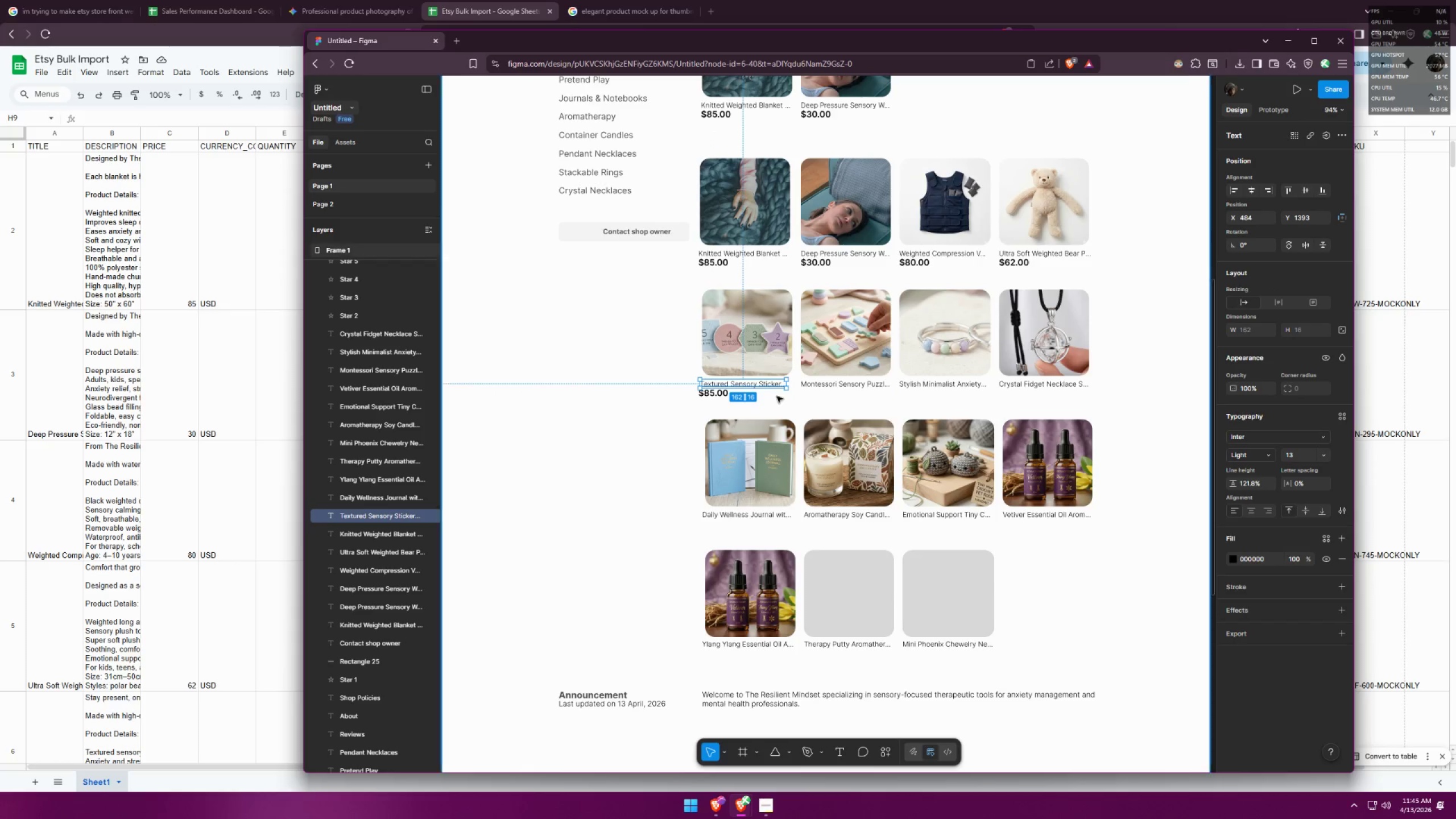 
key(Control+Z)
 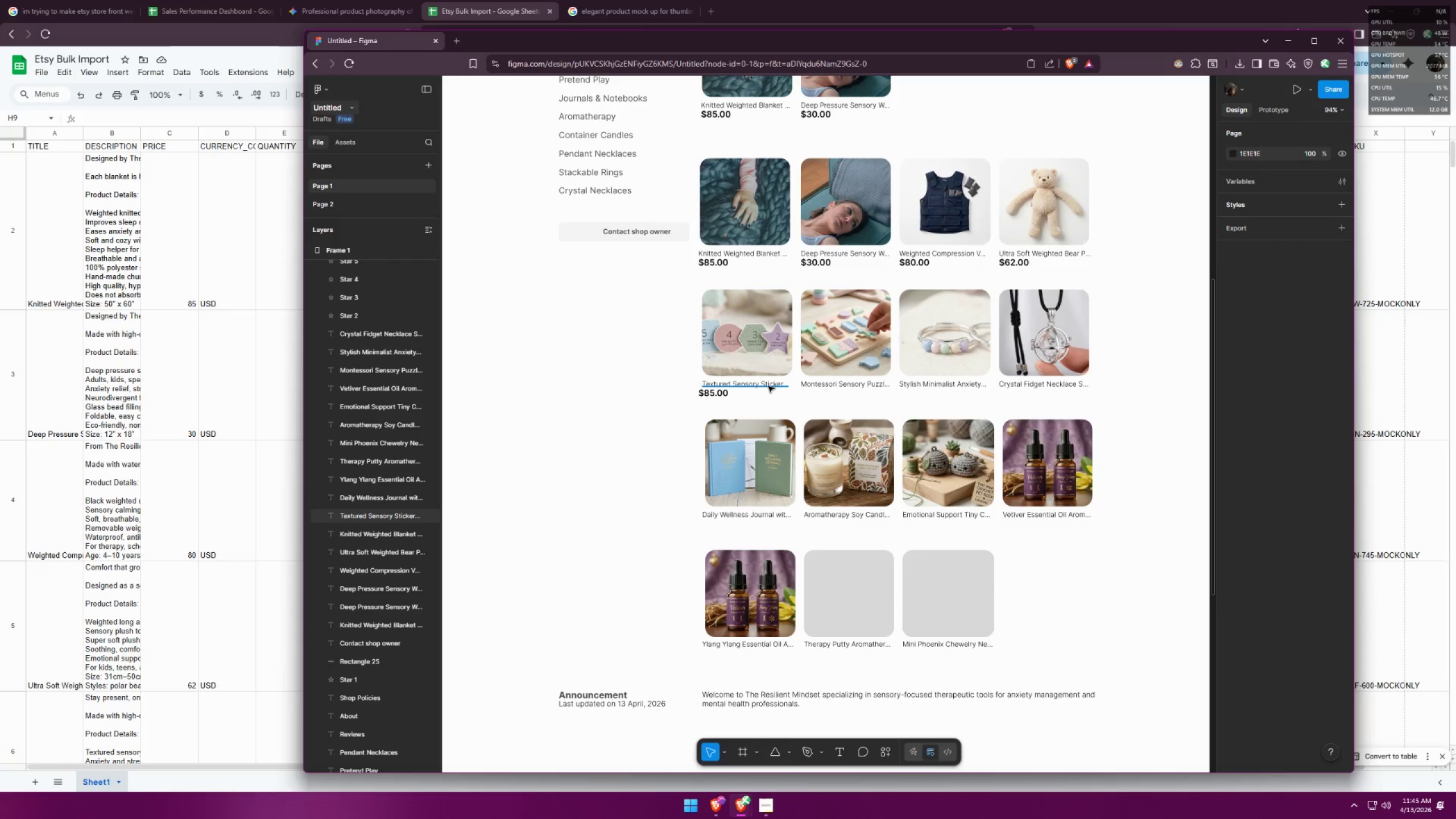 
hold_key(key=ShiftLeft, duration=1.53)
 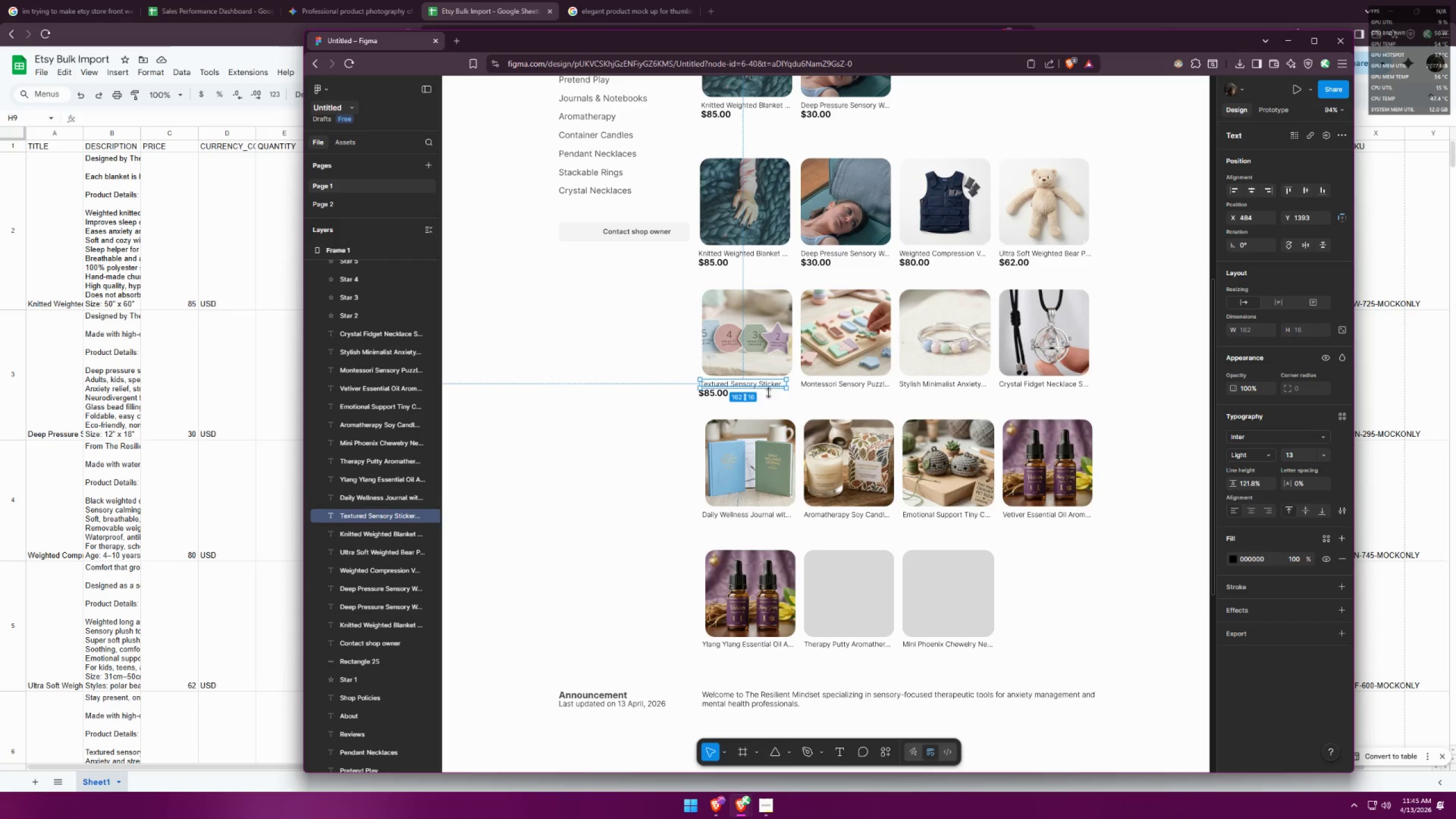 
hold_key(key=ShiftLeft, duration=0.52)
 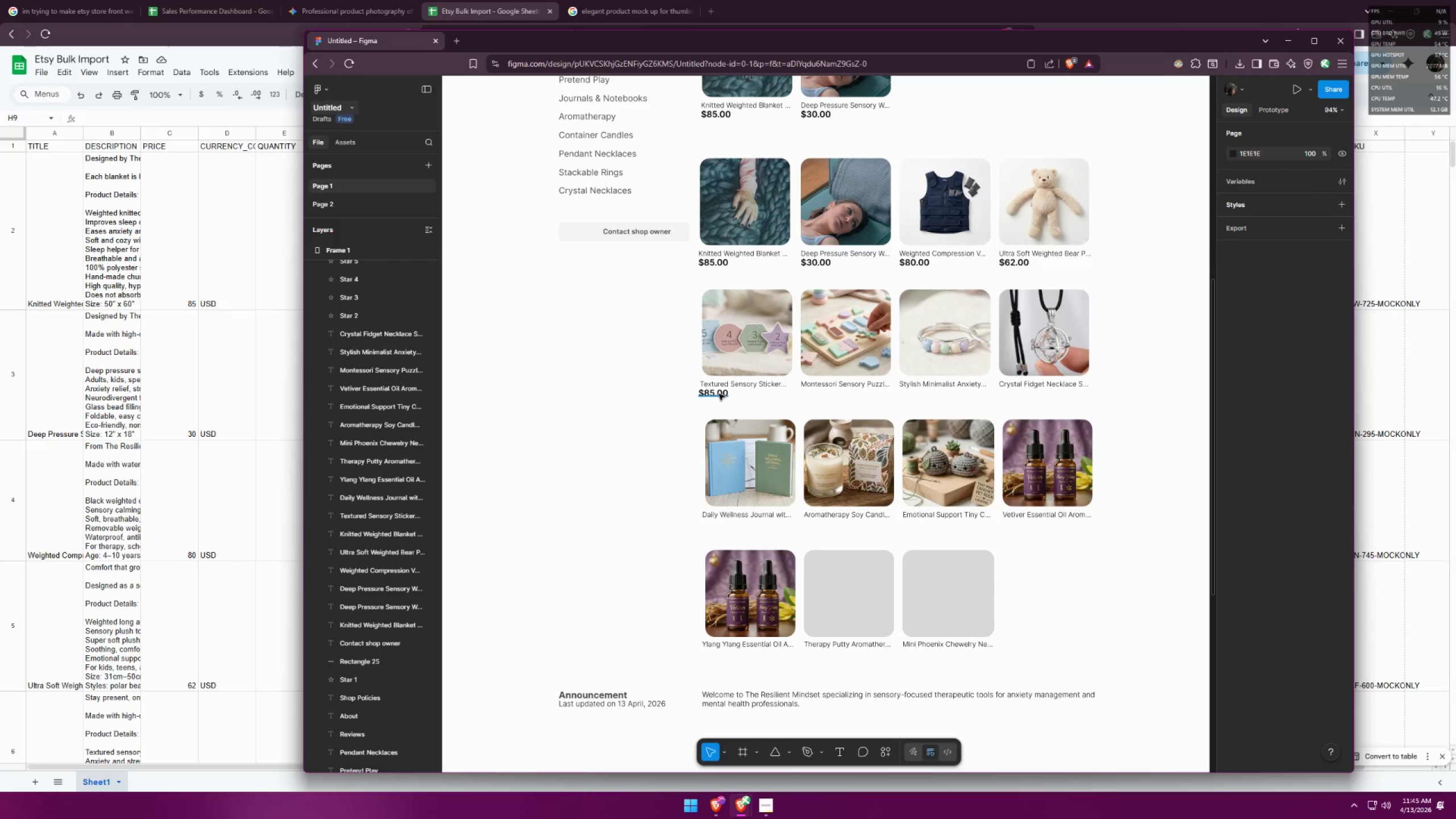 
left_click_drag(start_coordinate=[718, 394], to_coordinate=[722, 395])
 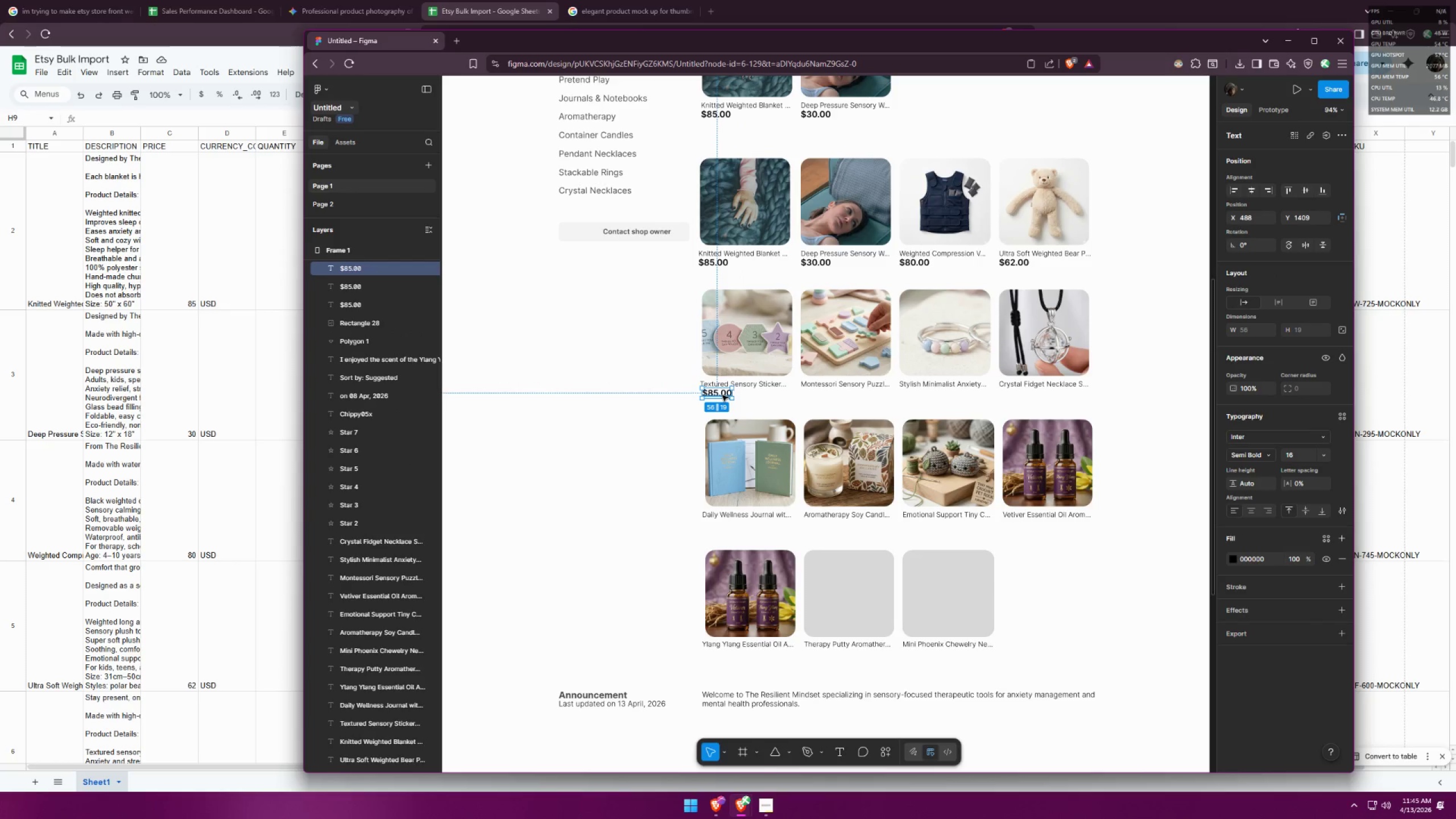 
key(Control+ControlLeft)
 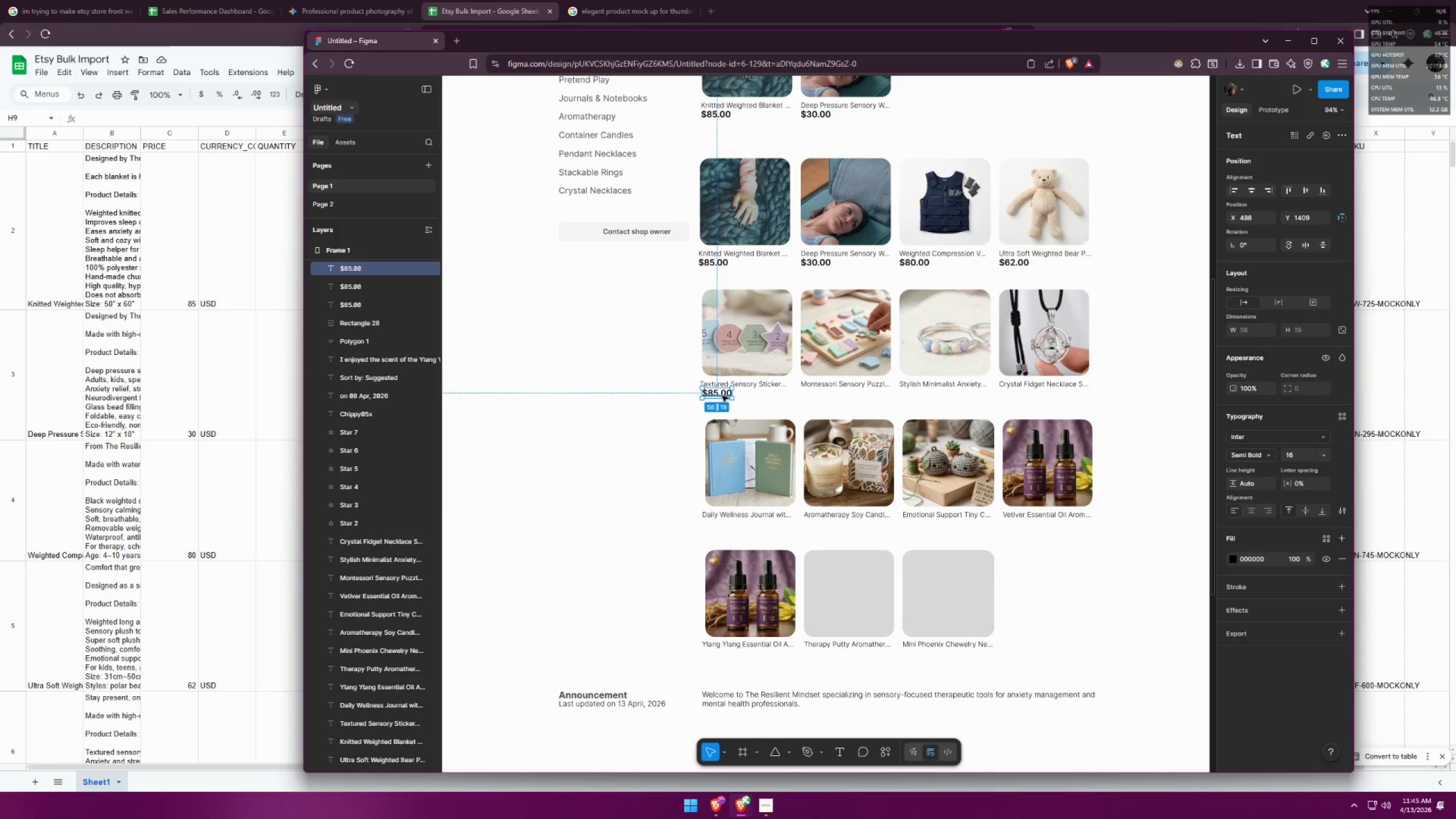 
key(Control+Z)
 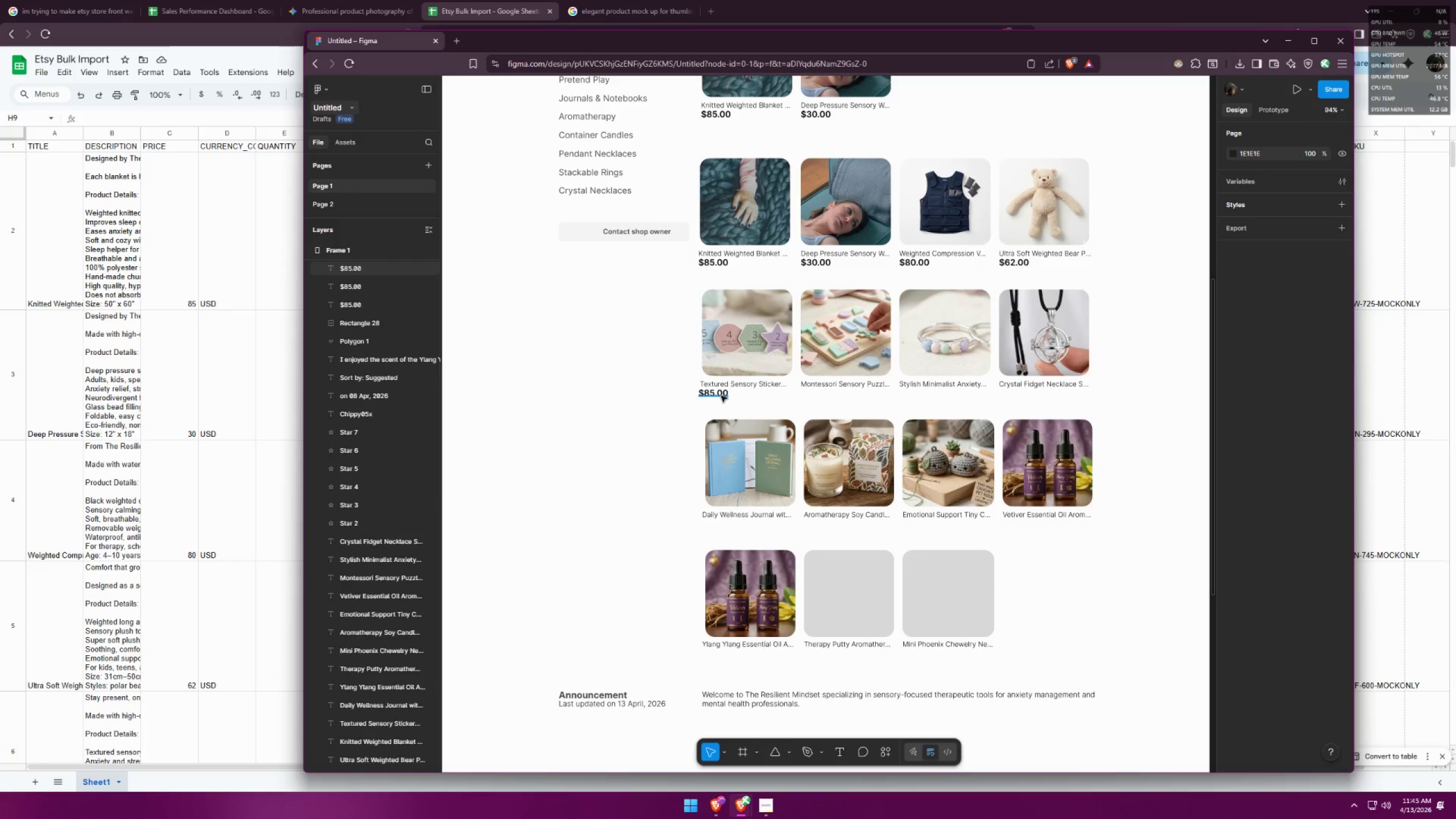 
hold_key(key=ShiftLeft, duration=1.29)
left_click_drag(start_coordinate=[717, 395], to_coordinate=[722, 395])
 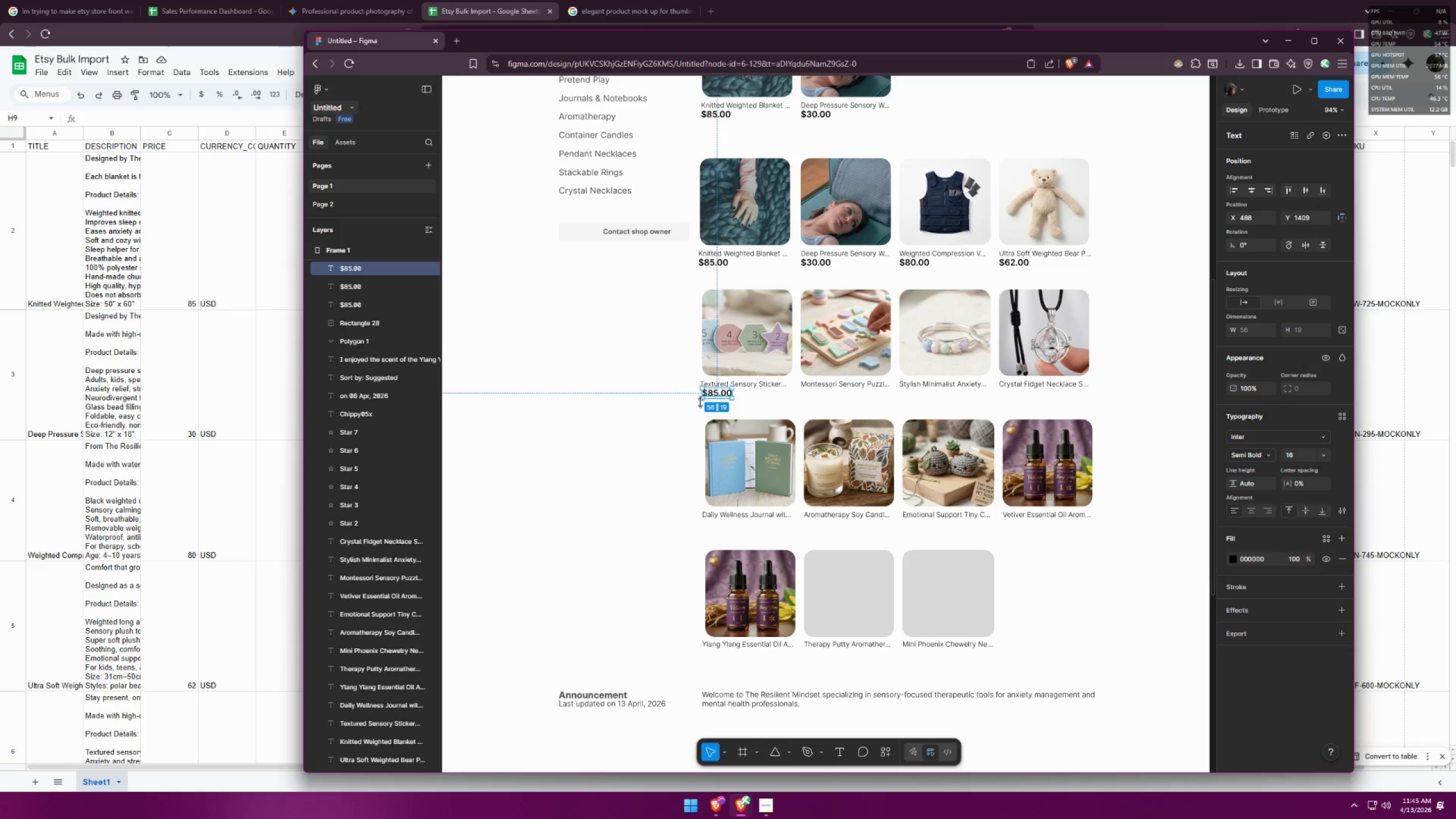 
scroll: coordinate [158, 512], scroll_direction: down, amount: 3.0
 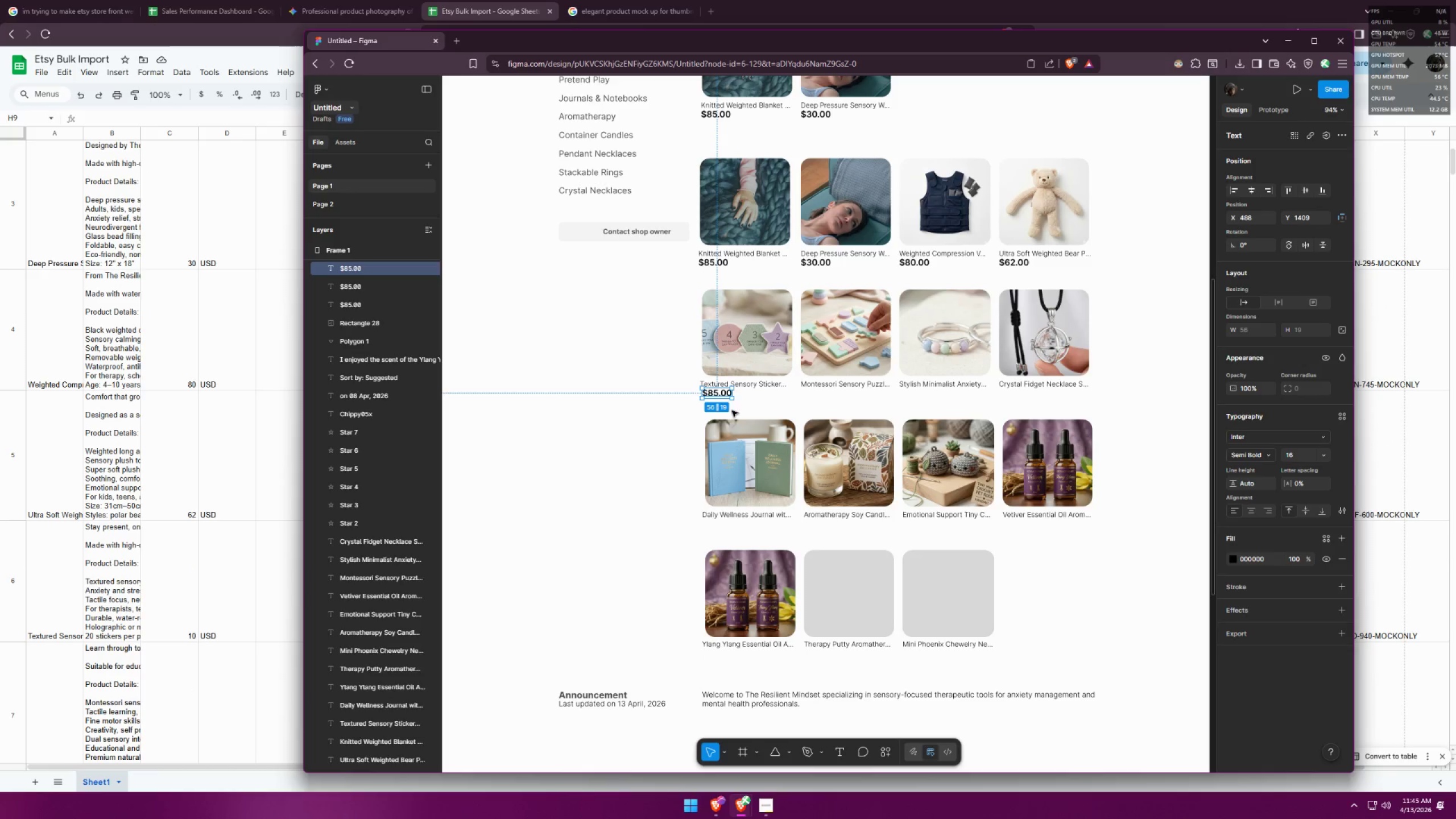 
left_click([714, 396])
 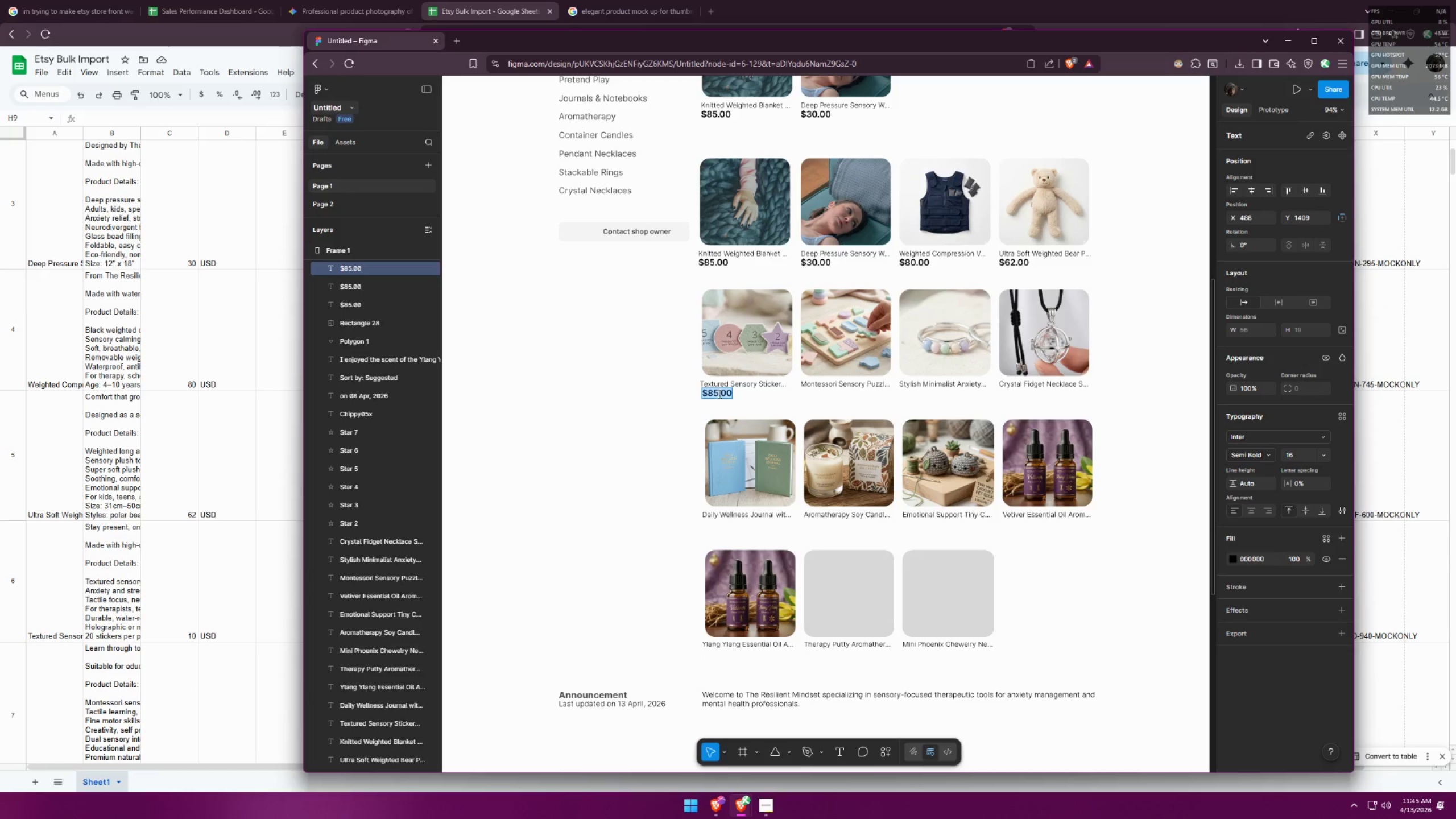 
triple_click([715, 394])
 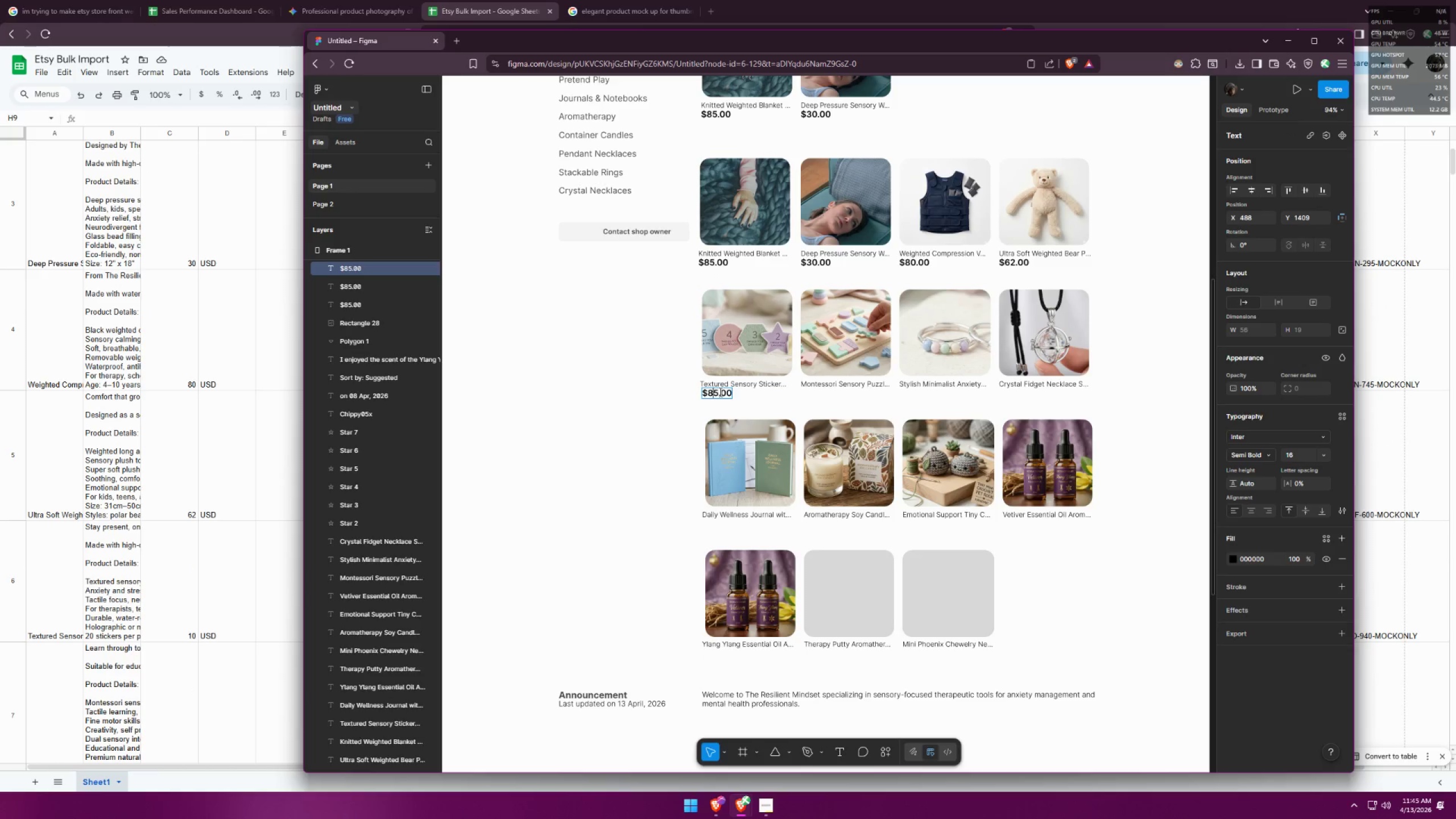 
left_click_drag(start_coordinate=[719, 391], to_coordinate=[708, 391])
 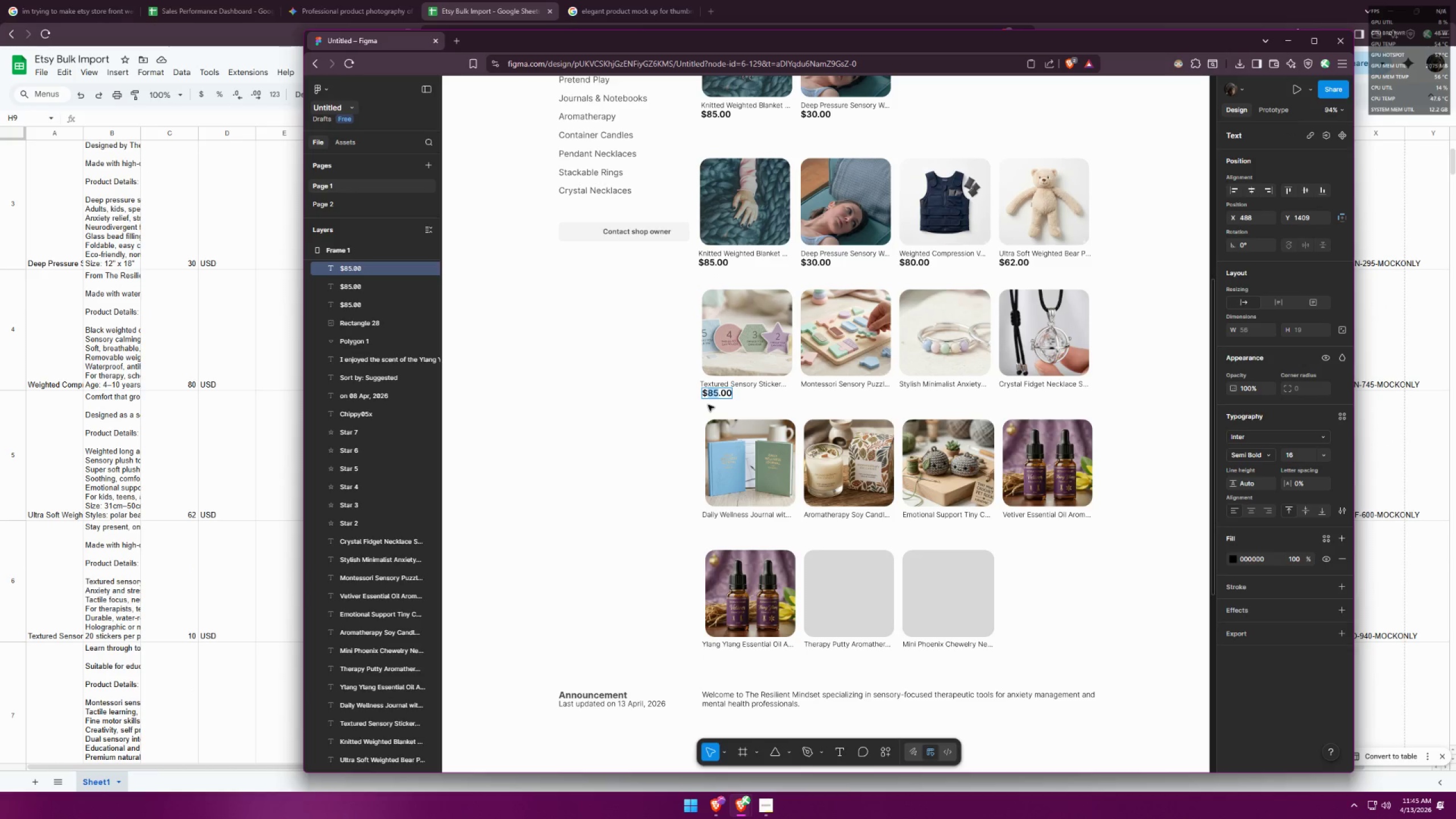 
type(`0)
key(Backspace)
key(Backspace)
type(10)
 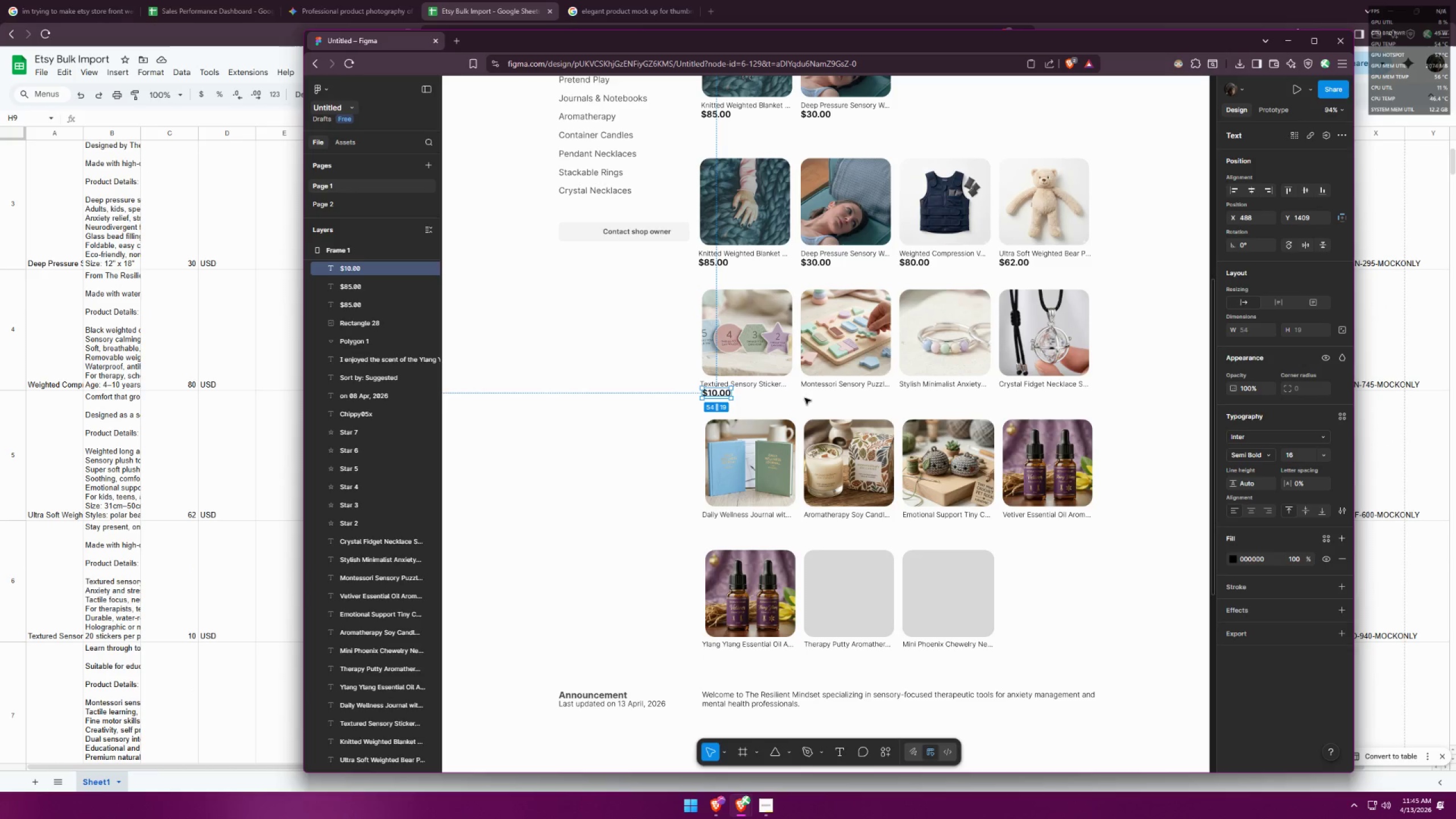 
double_click([752, 400])
 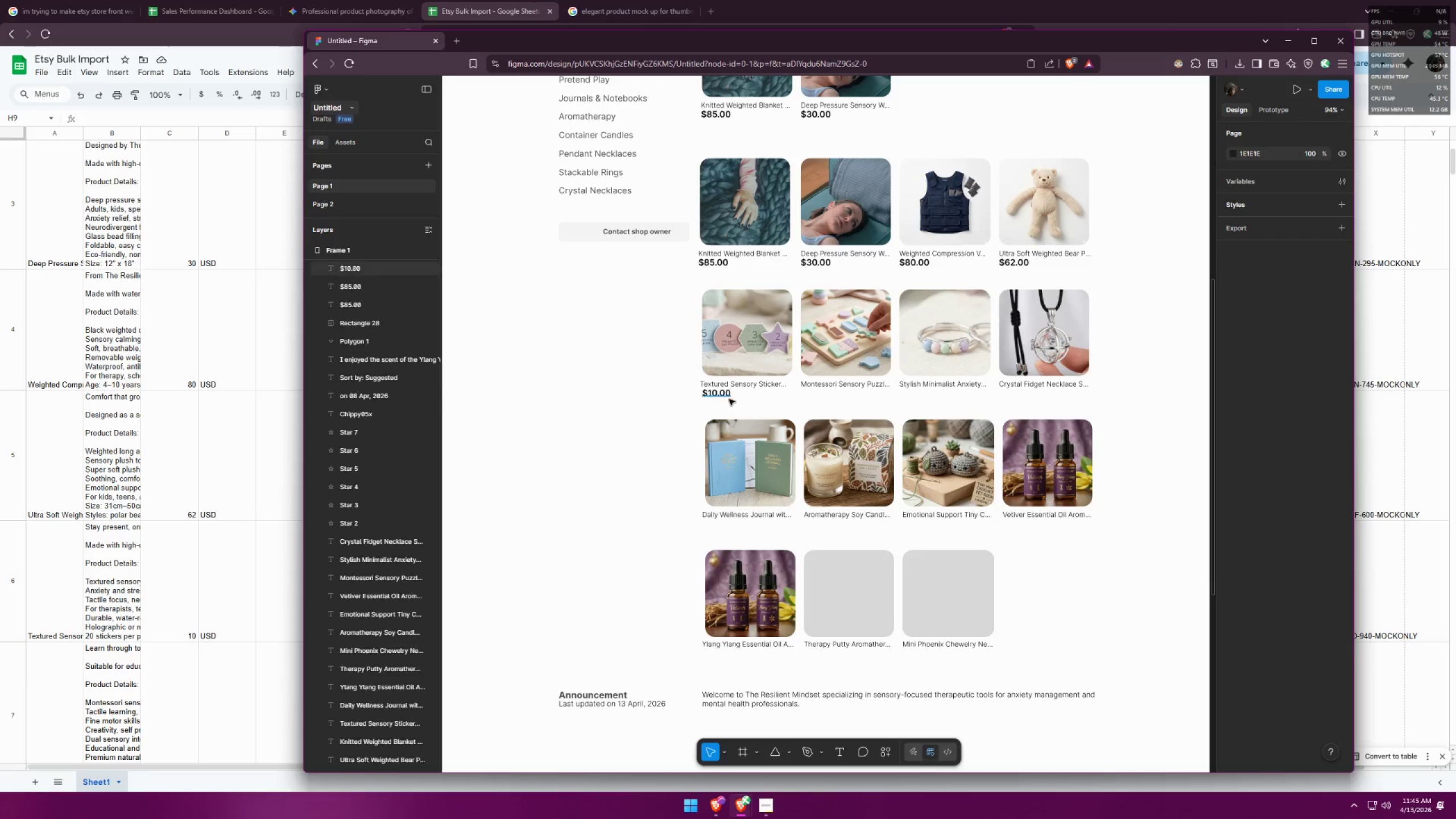 
hold_key(key=AltLeft, duration=1.79)
hold_key(key=ShiftLeft, duration=1.53)
left_click_drag(start_coordinate=[719, 392], to_coordinate=[817, 399])
 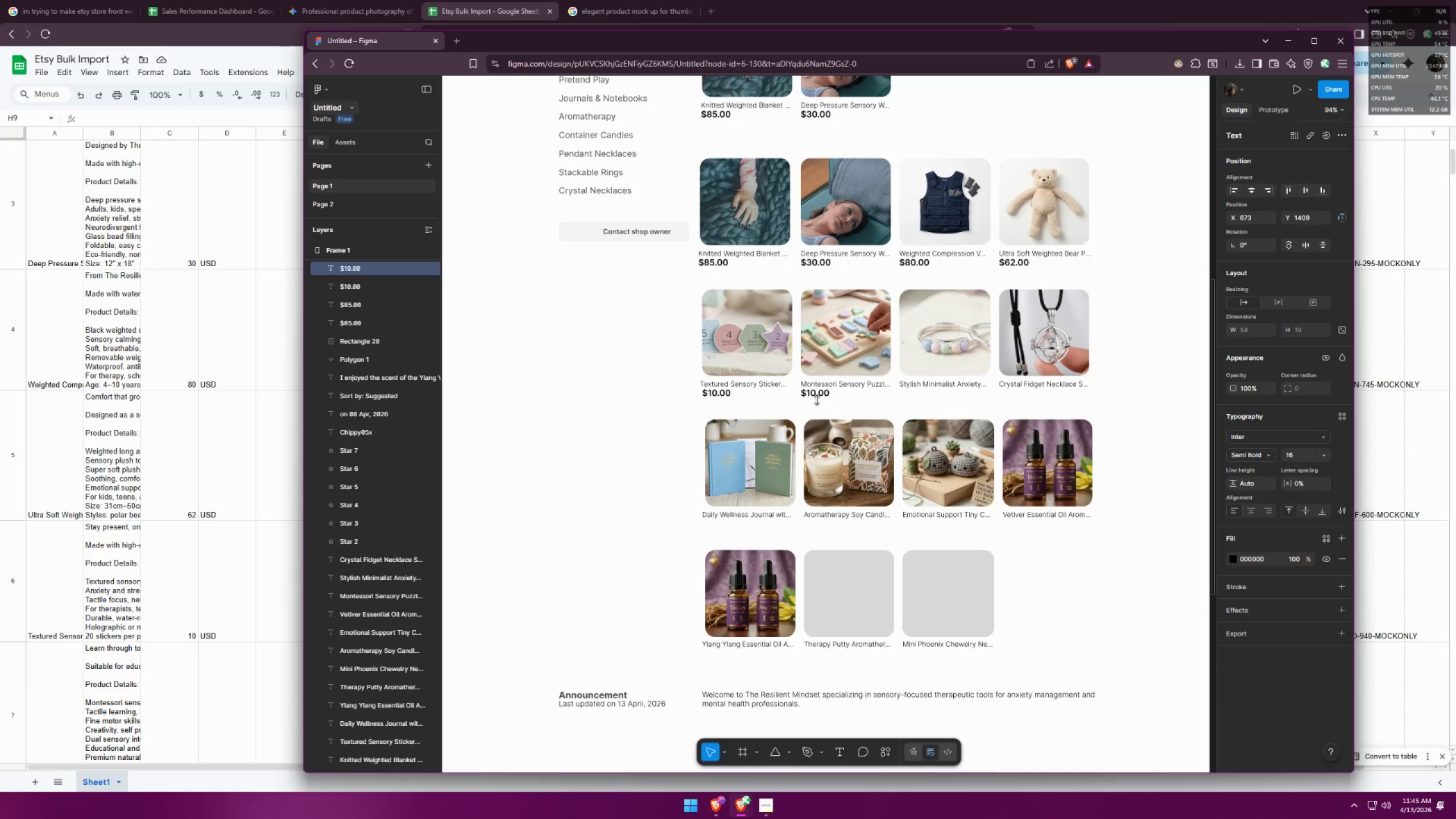 
key(Alt+Shift+ShiftLeft)
 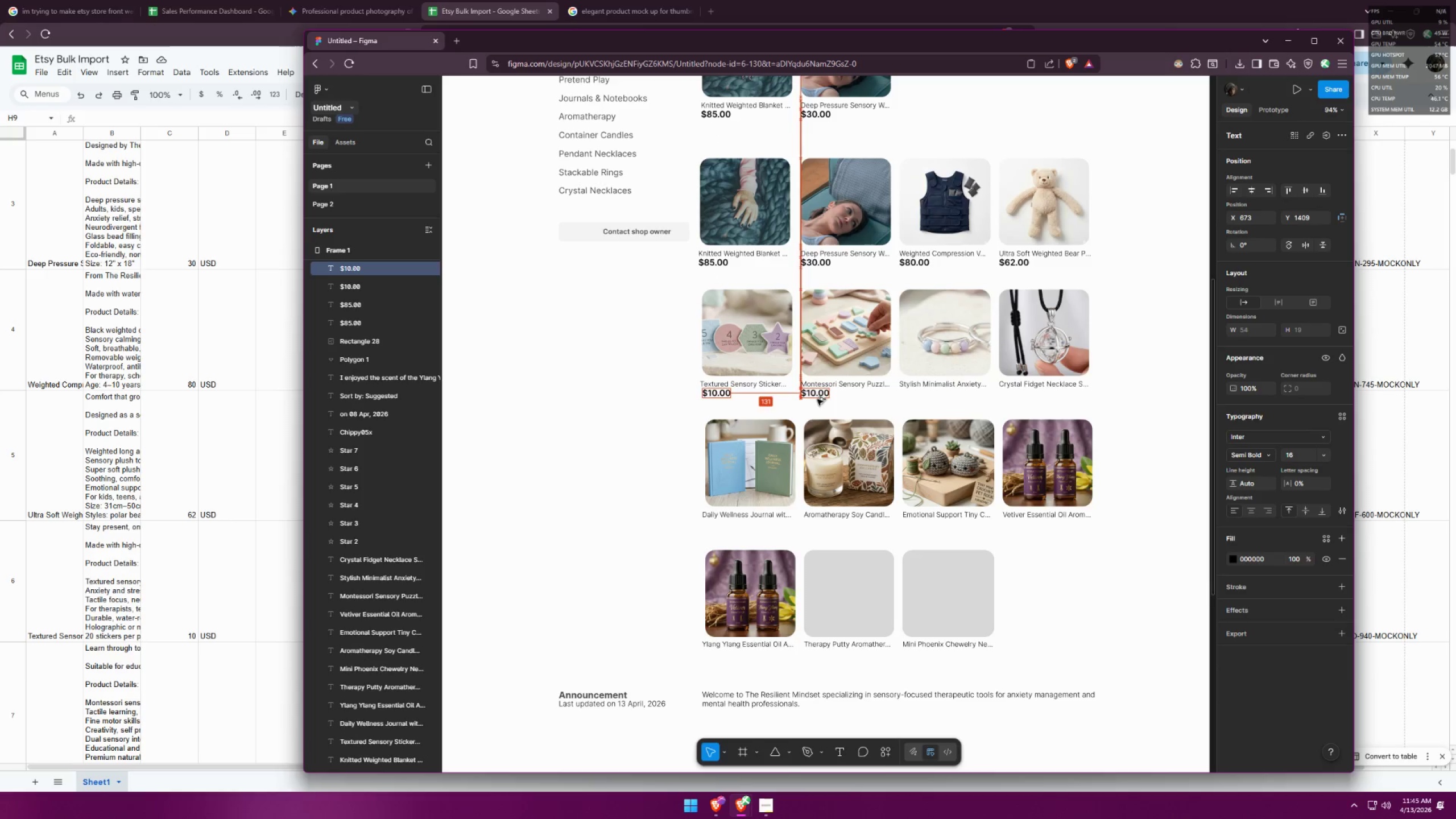 
key(Alt+Shift+ShiftLeft)
 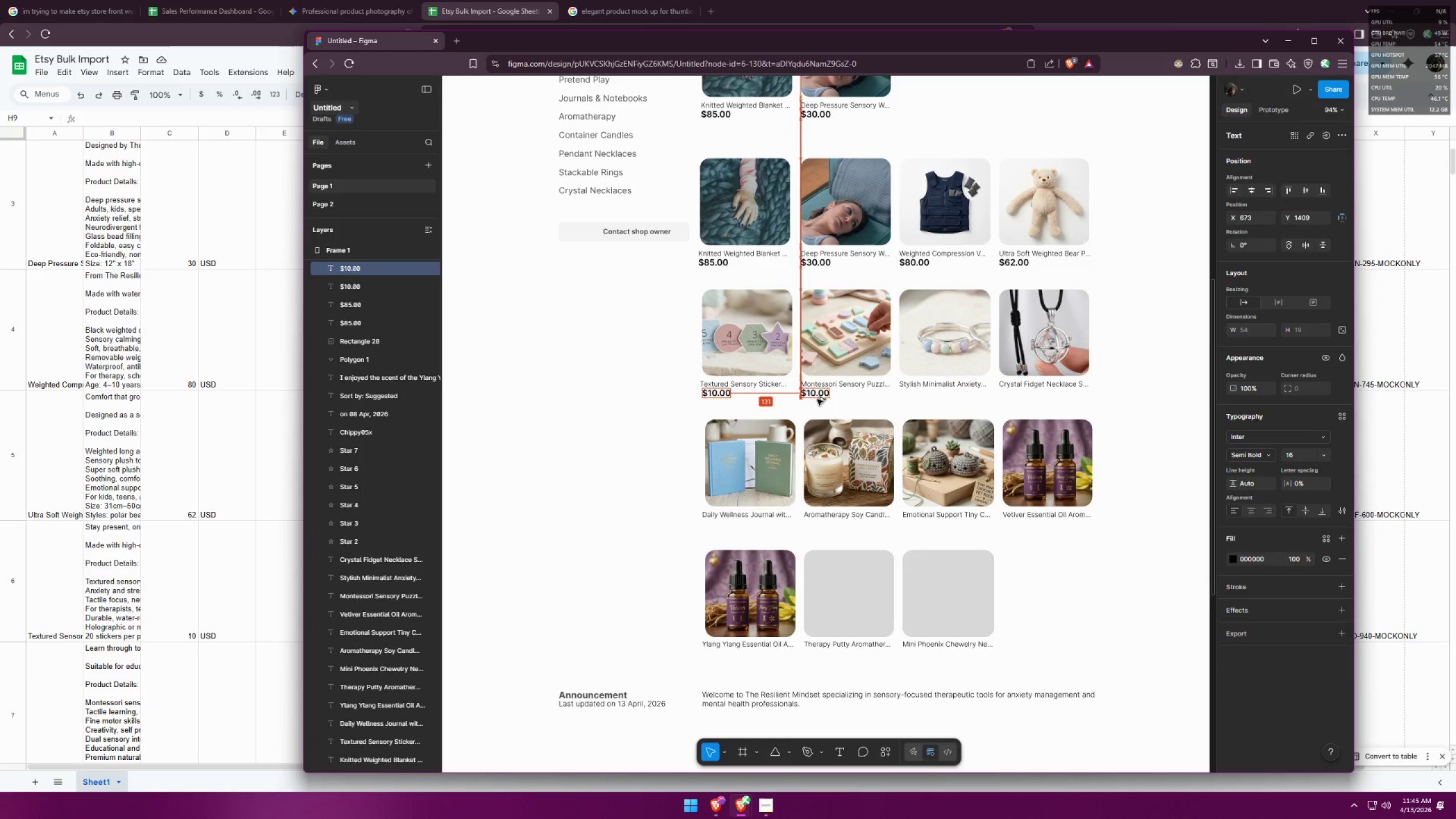 
key(Alt+Shift+ShiftLeft)
 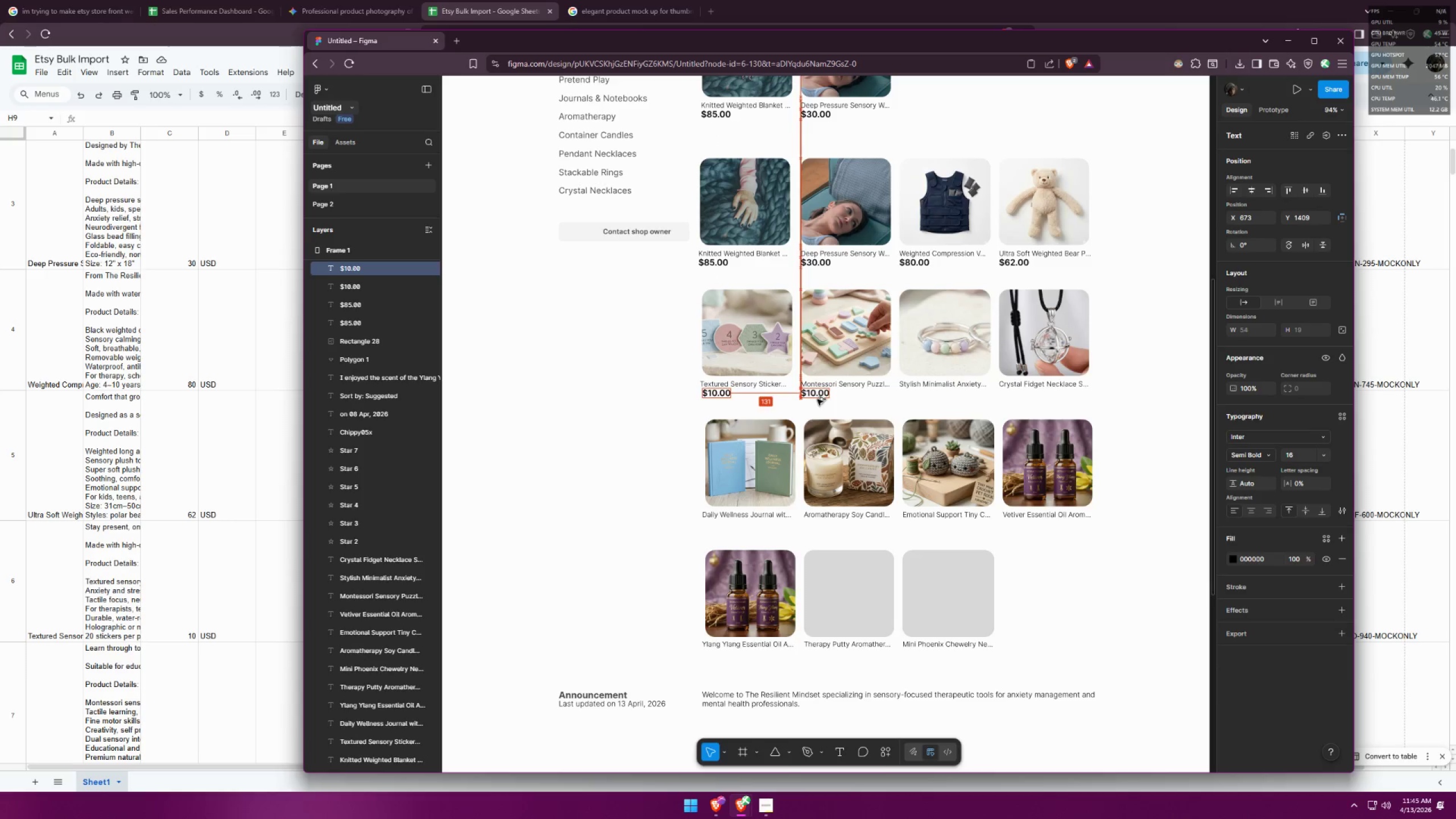 
key(Alt+Shift+ShiftLeft)
 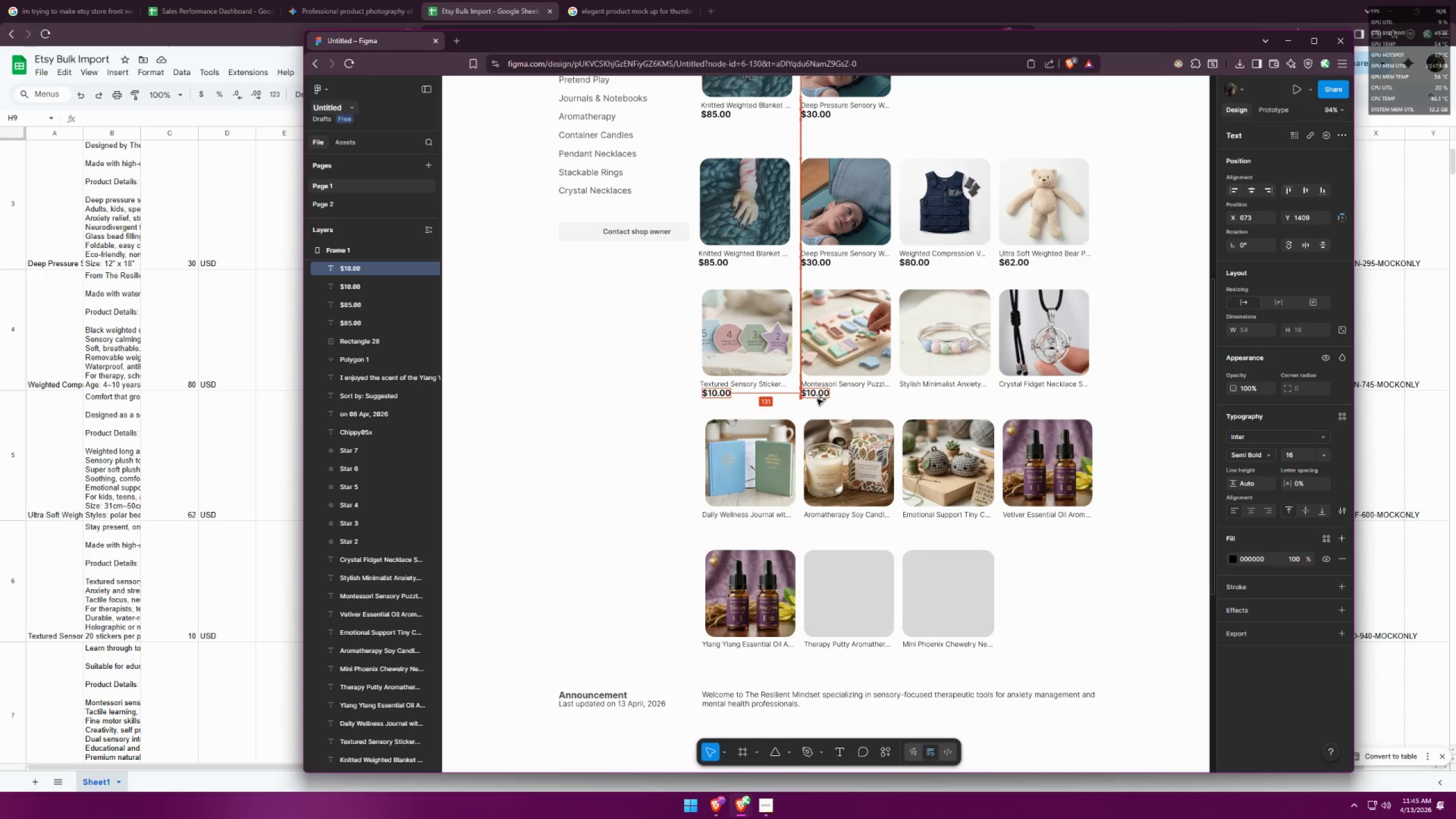 
key(Alt+Shift+ShiftLeft)
 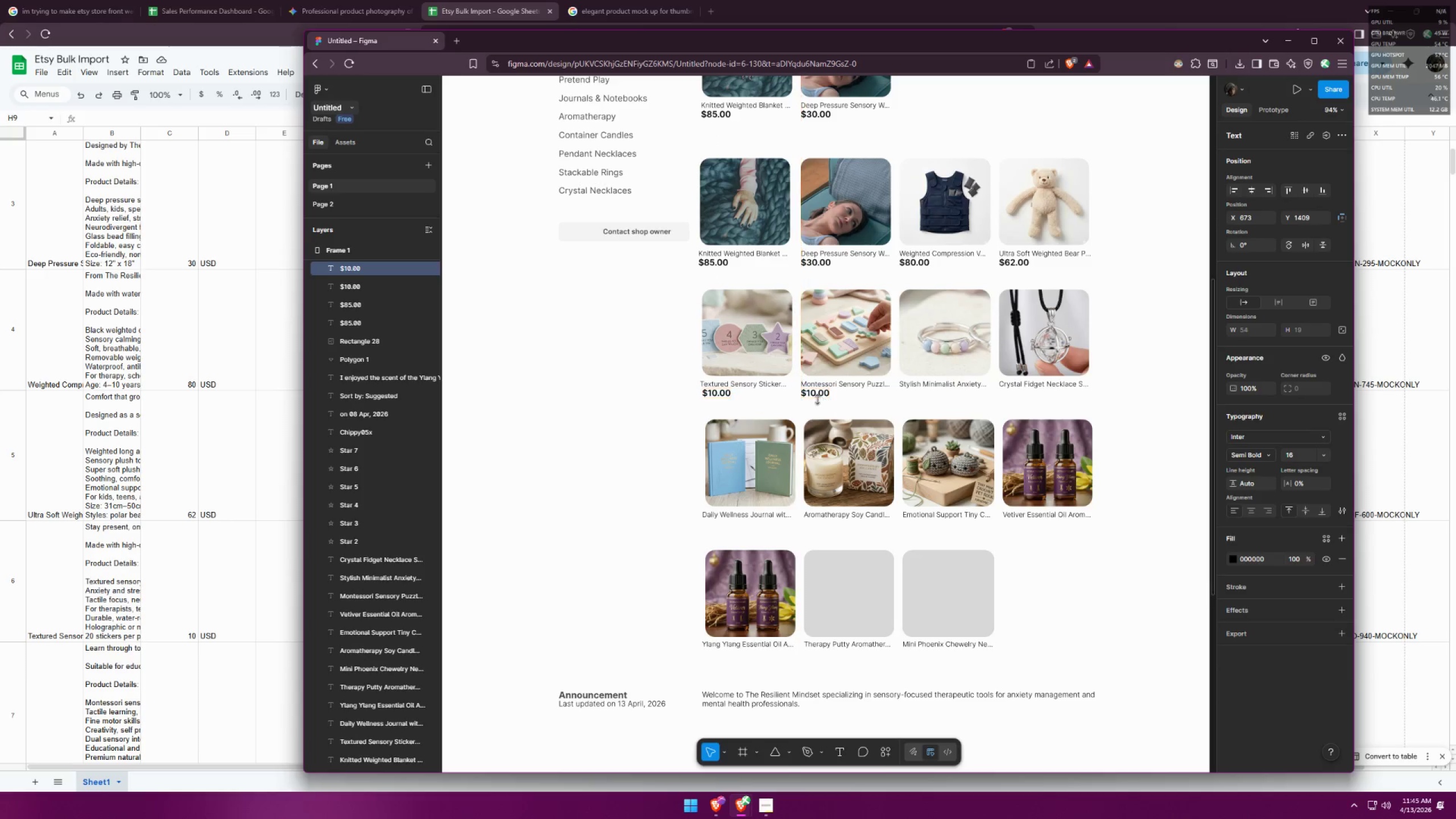 
key(Alt+Shift+ShiftLeft)
 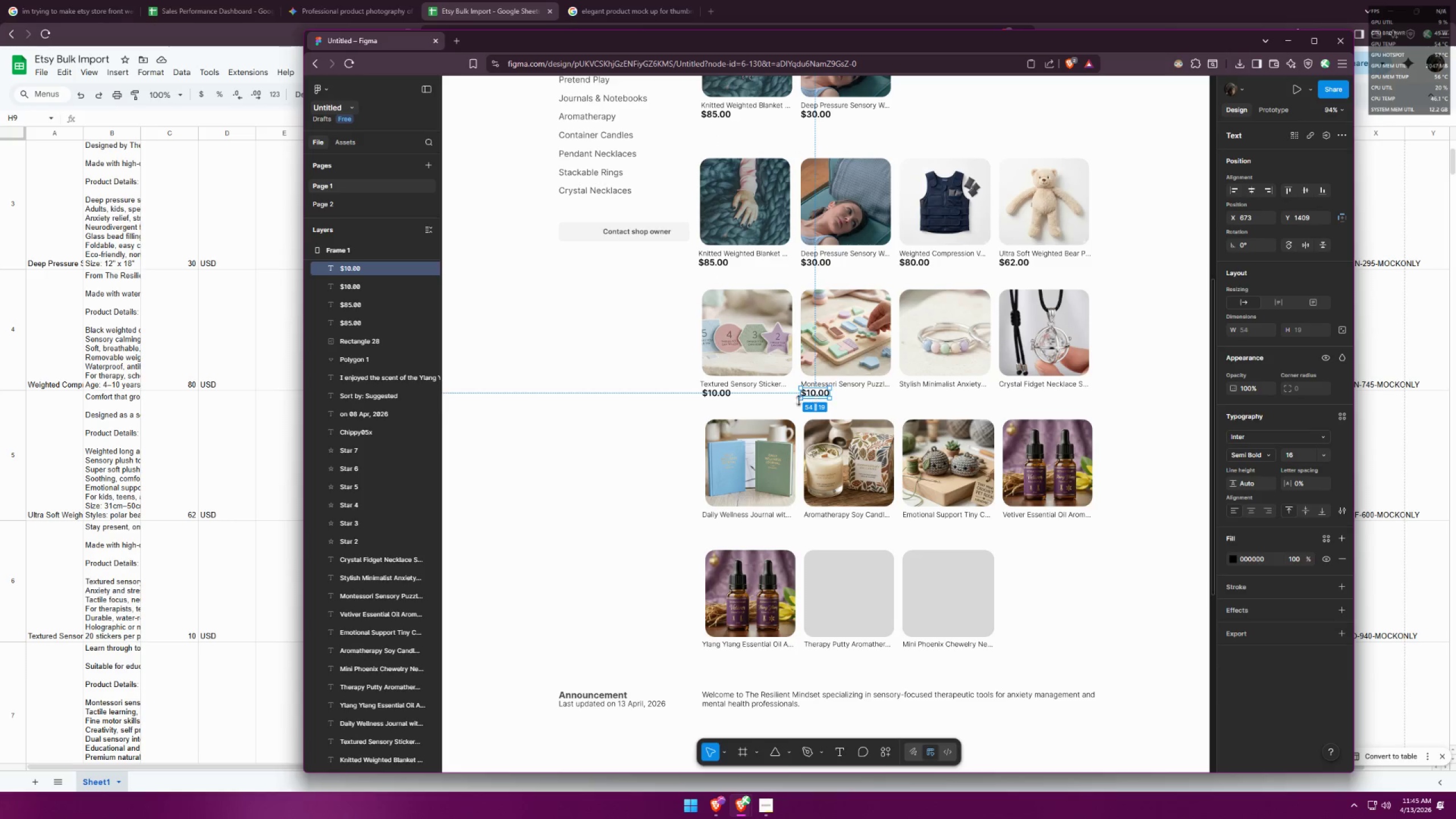 
scroll: coordinate [228, 451], scroll_direction: down, amount: 10.0
 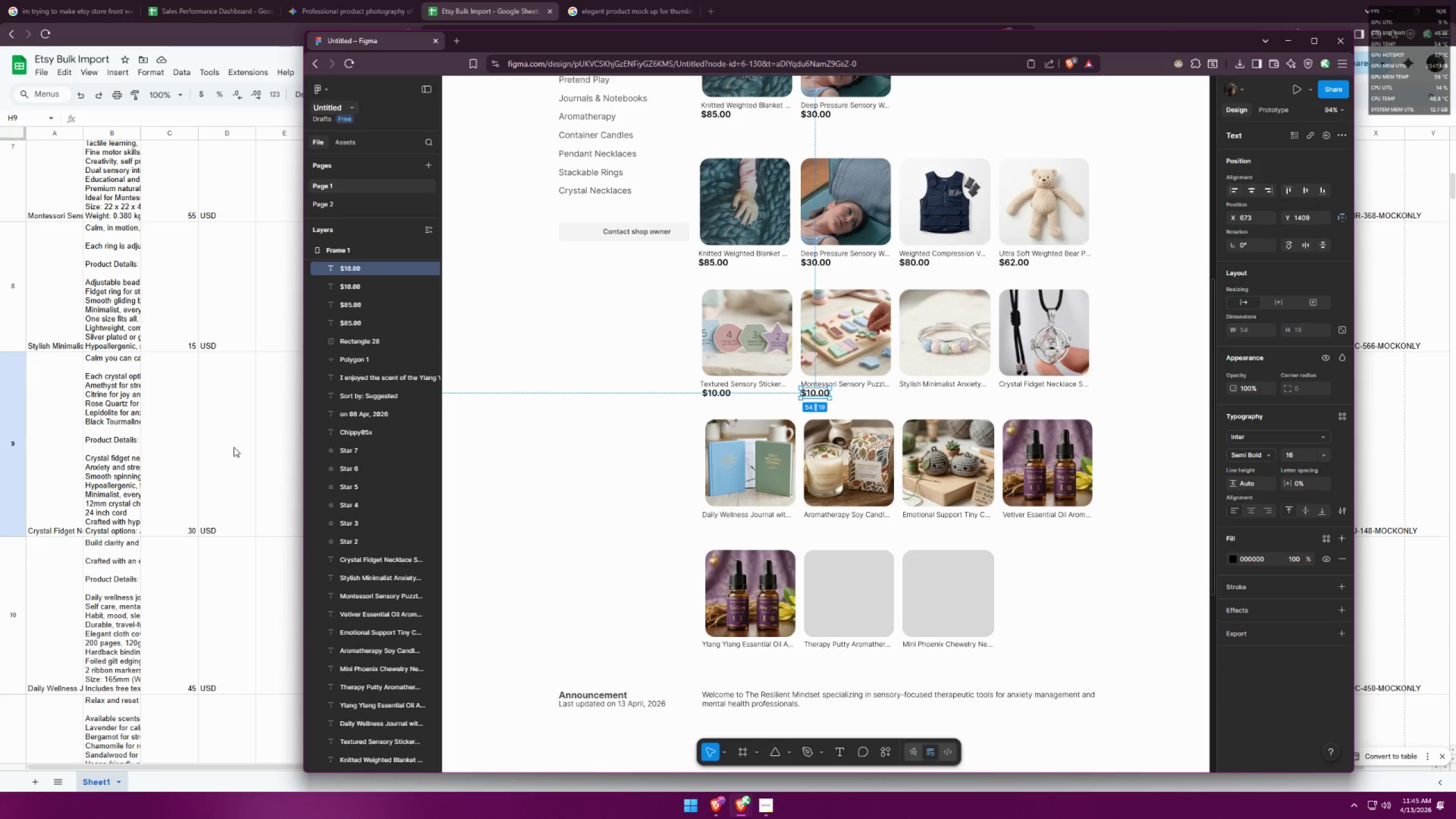 
scroll: coordinate [232, 437], scroll_direction: up, amount: 2.0
 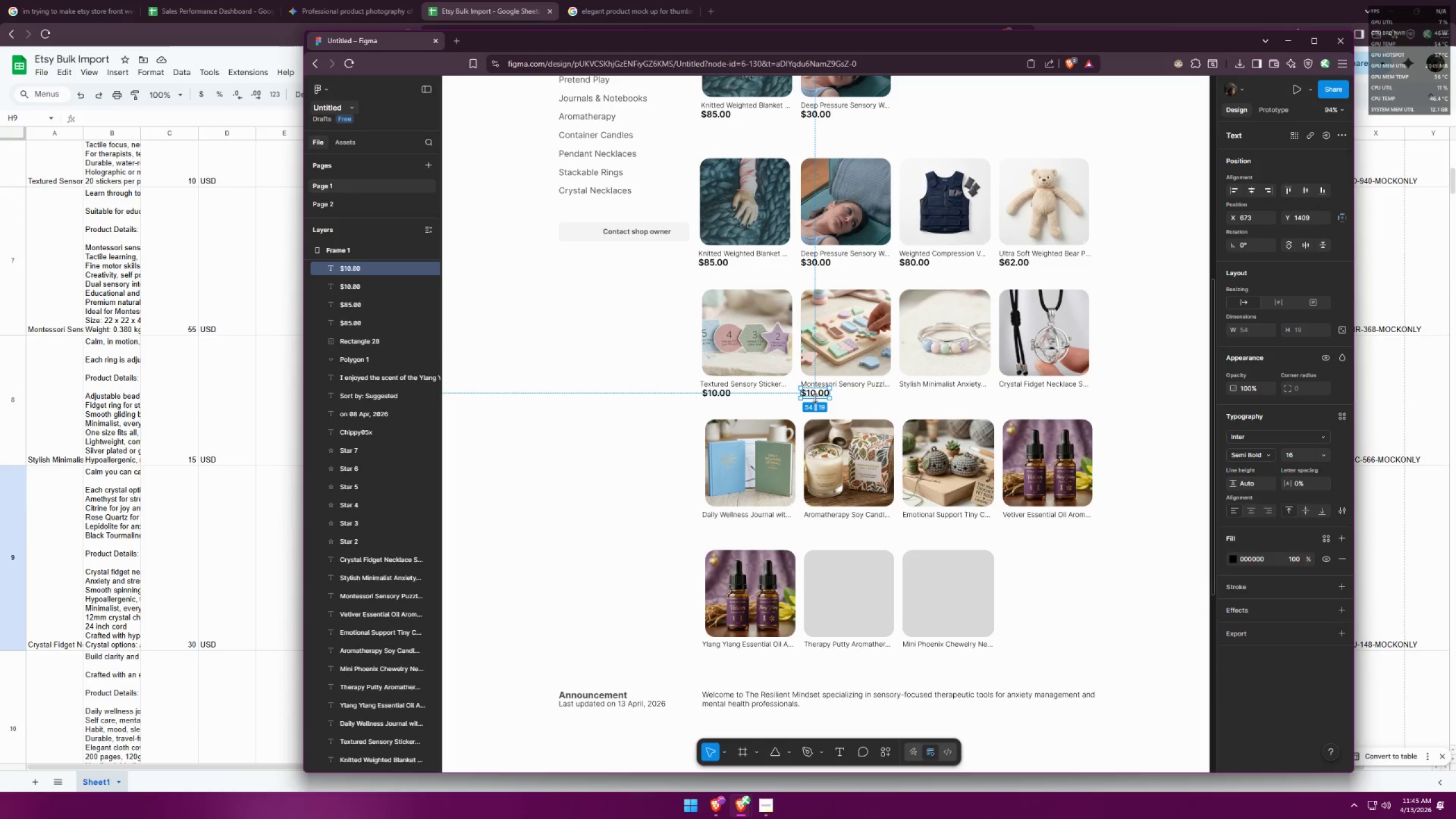 
double_click([815, 393])
 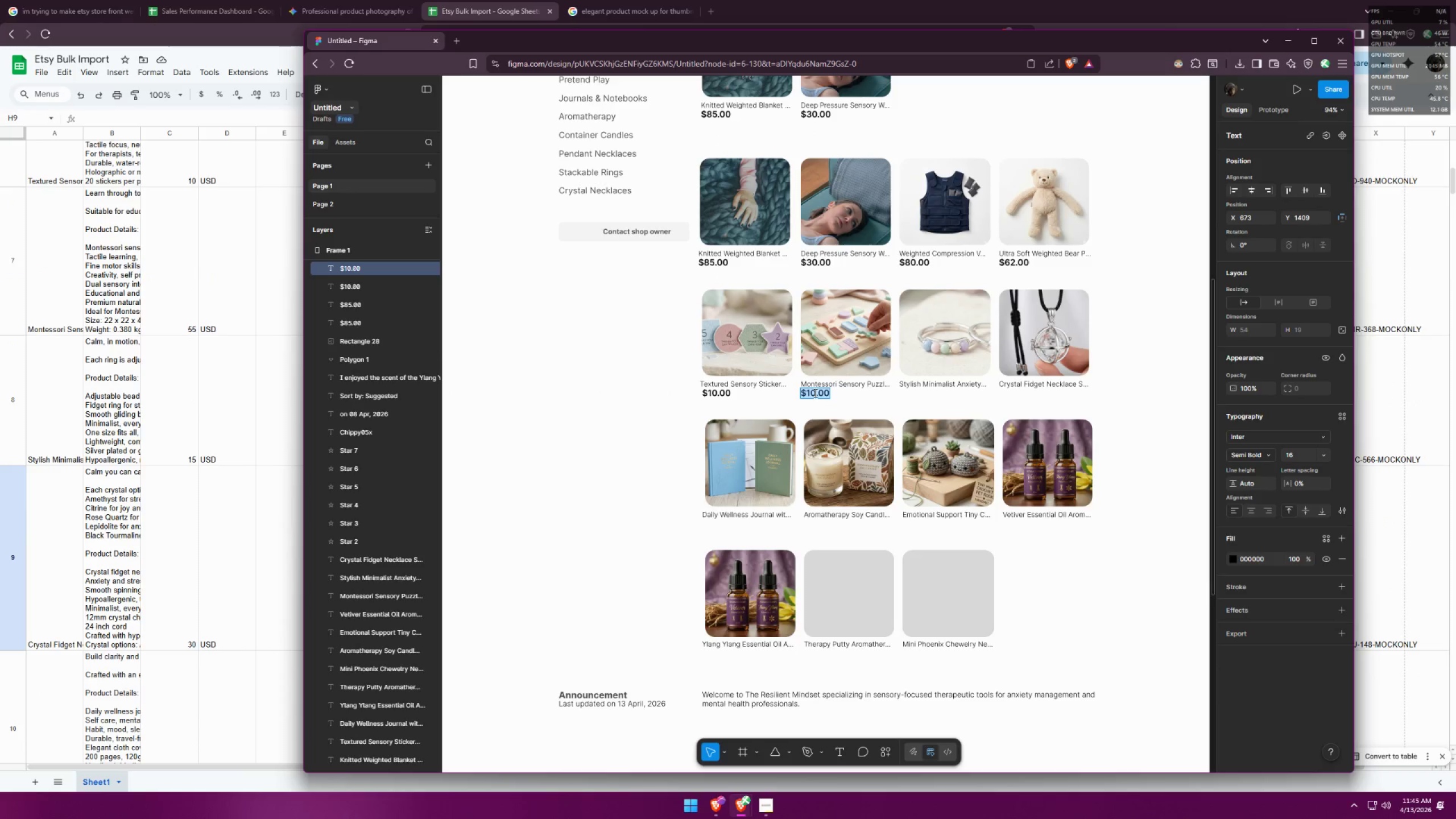 
triple_click([813, 392])
 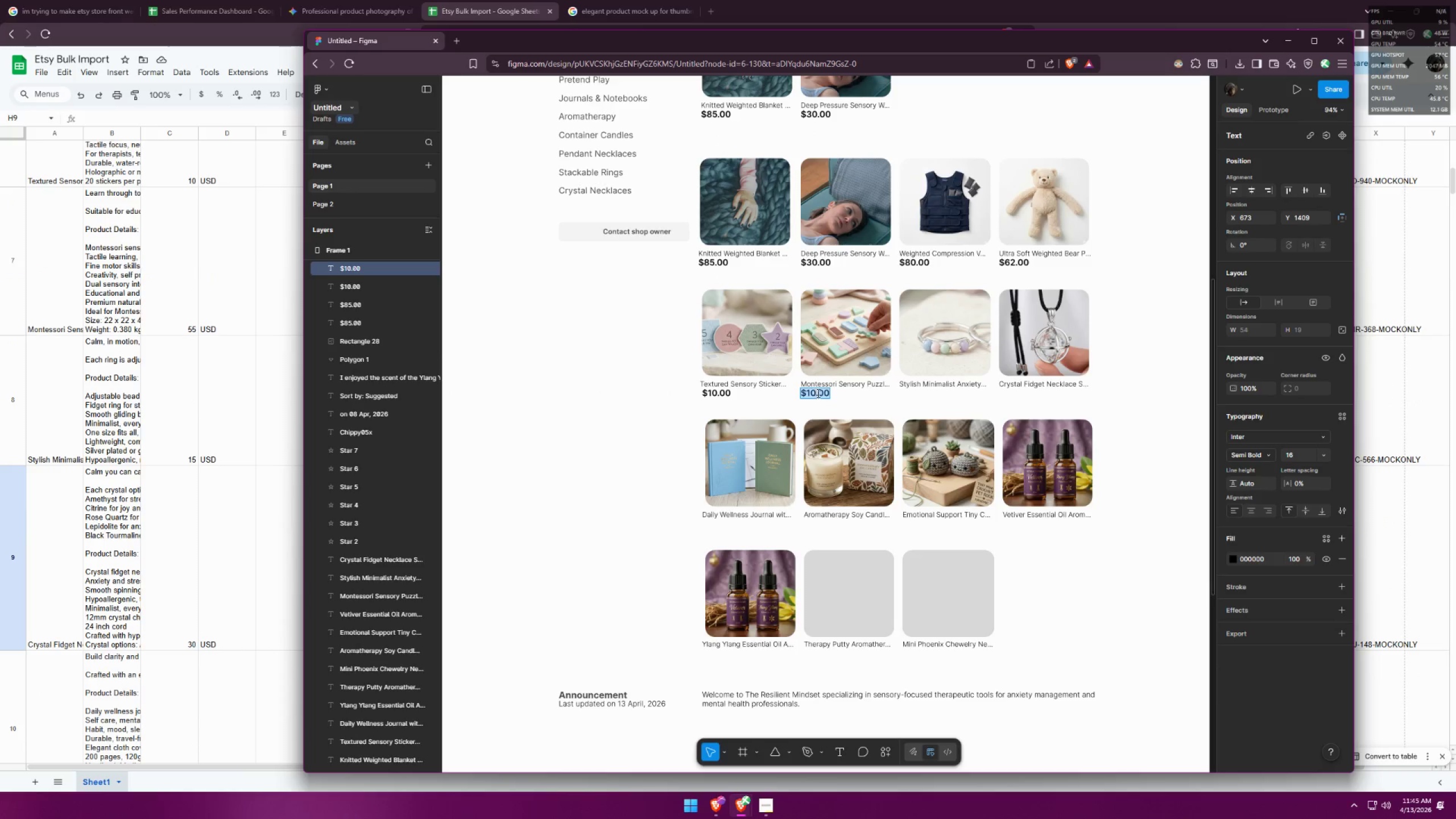 
triple_click([822, 393])
 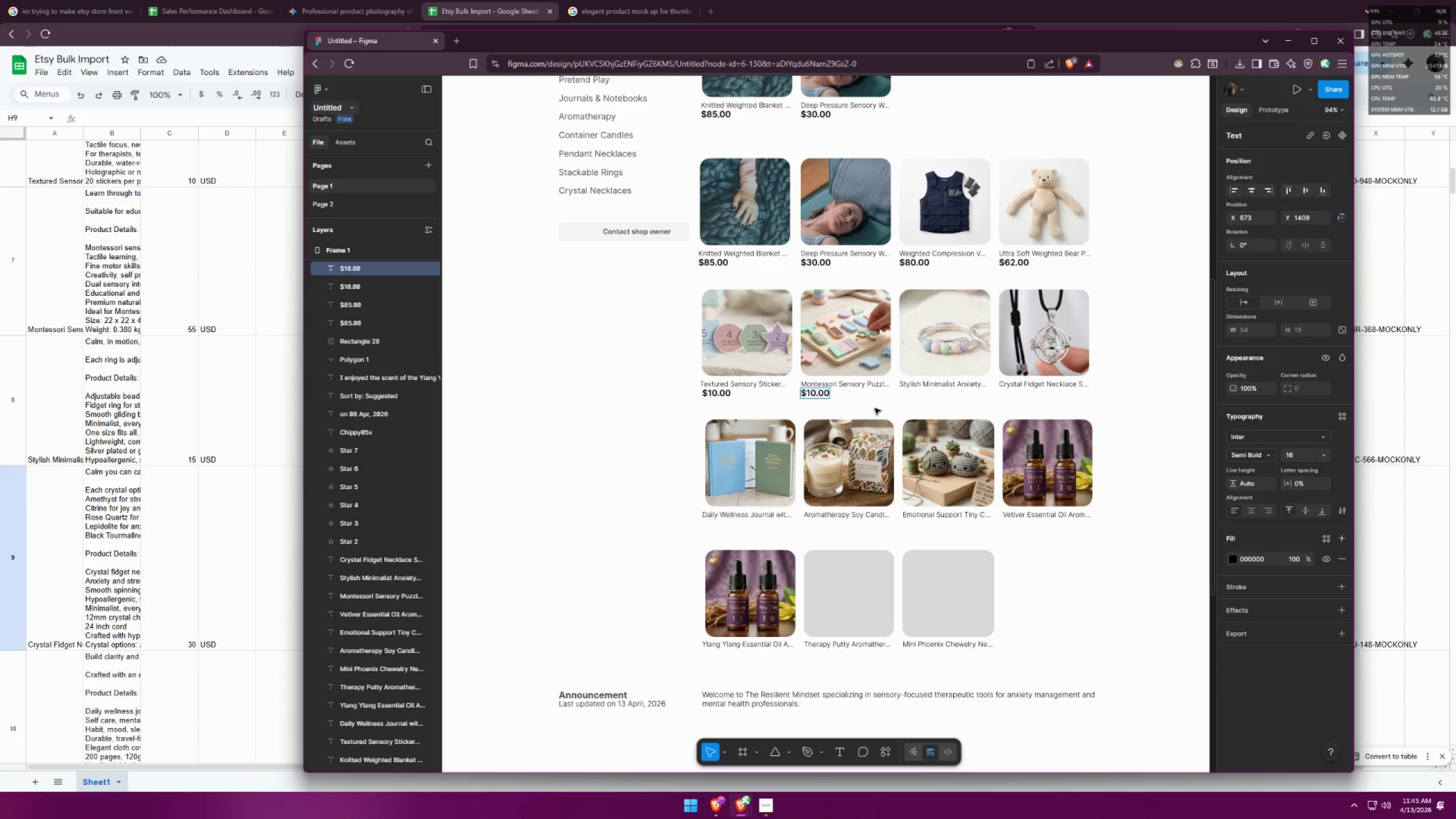 
key(Backspace)
key(Backspace)
type(55)
 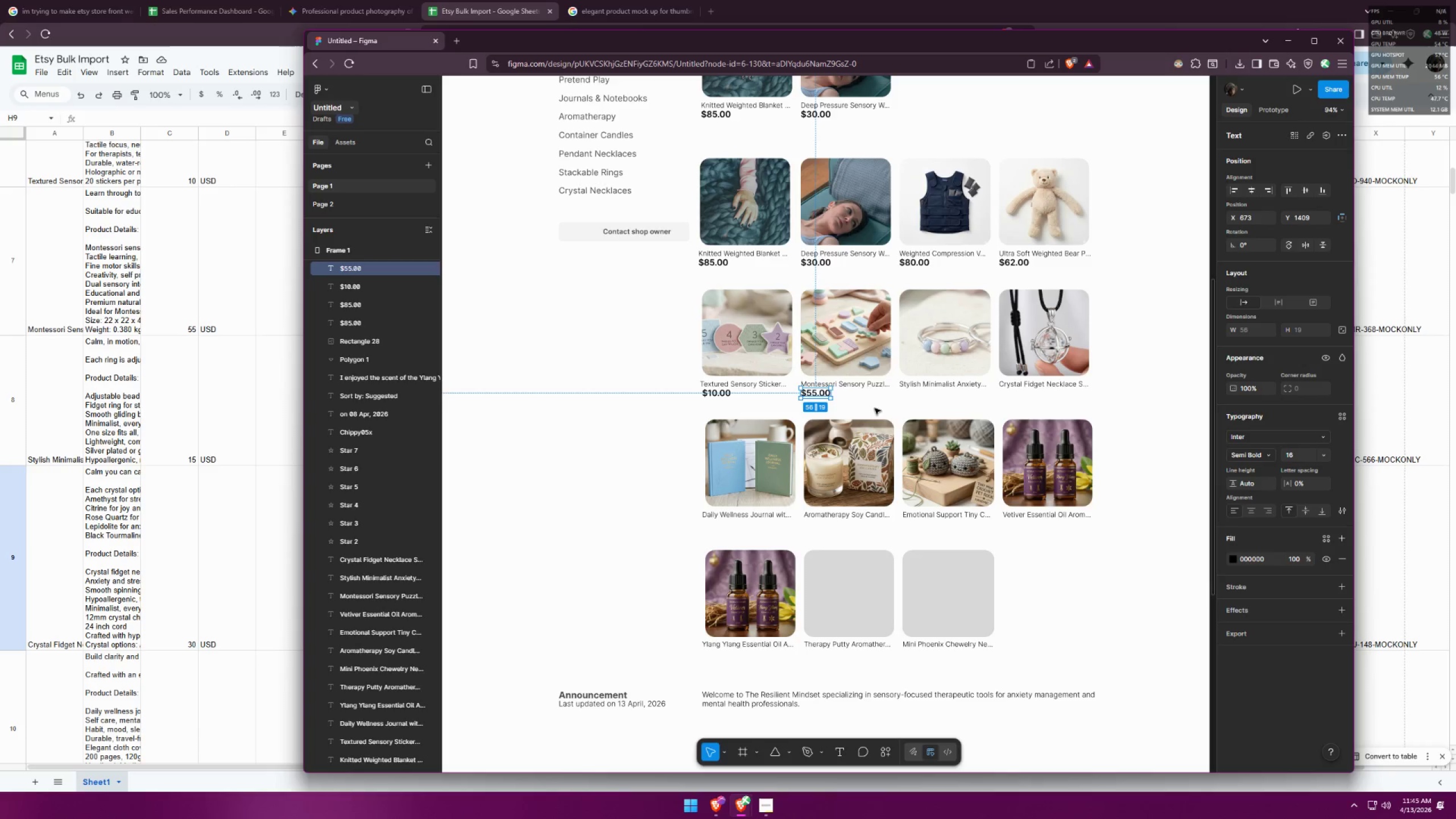 
double_click([875, 408])
 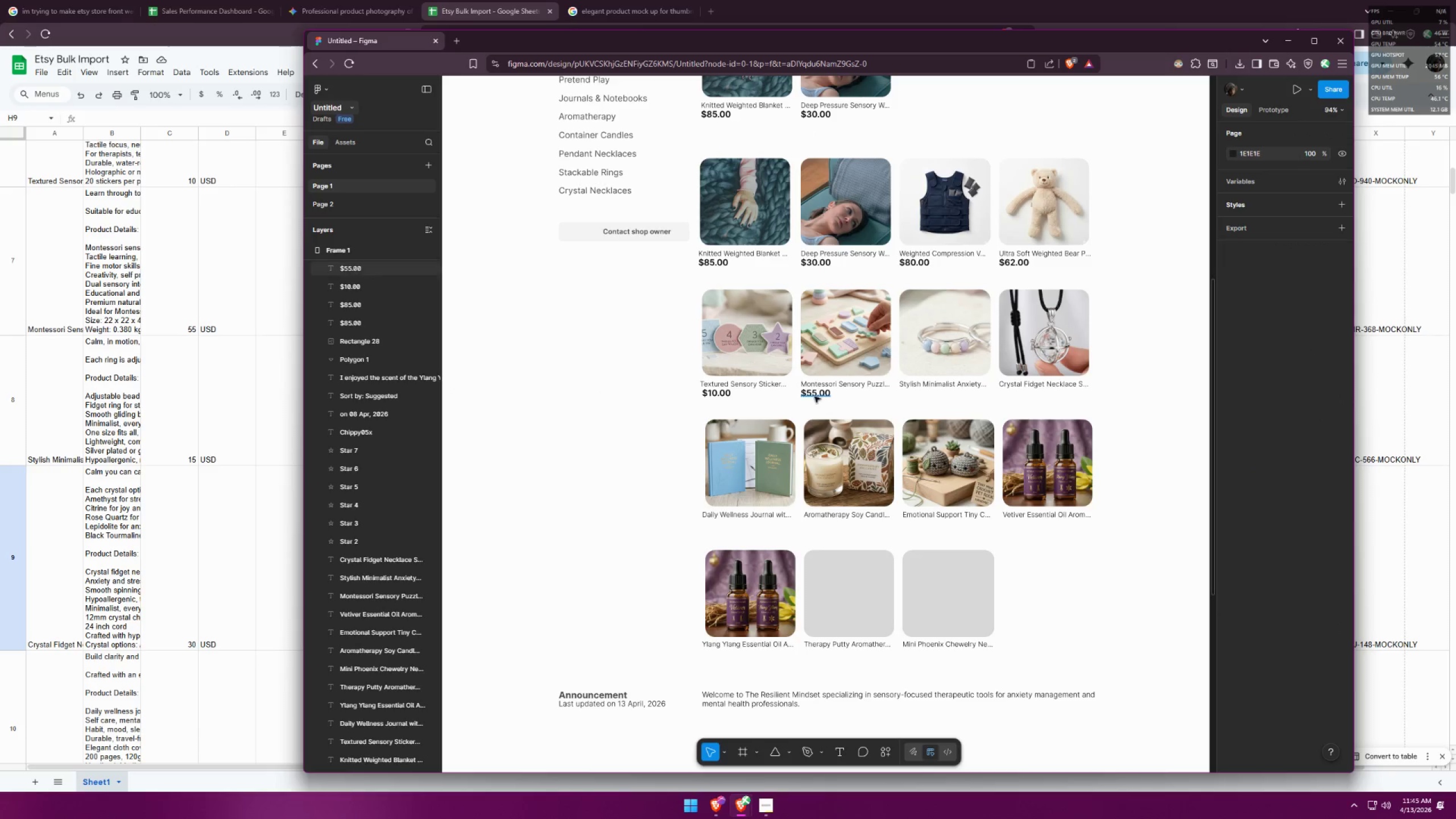 
hold_key(key=AltLeft, duration=3.56)
hold_key(key=ShiftLeft, duration=1.54)
left_click_drag(start_coordinate=[813, 395], to_coordinate=[914, 401])
 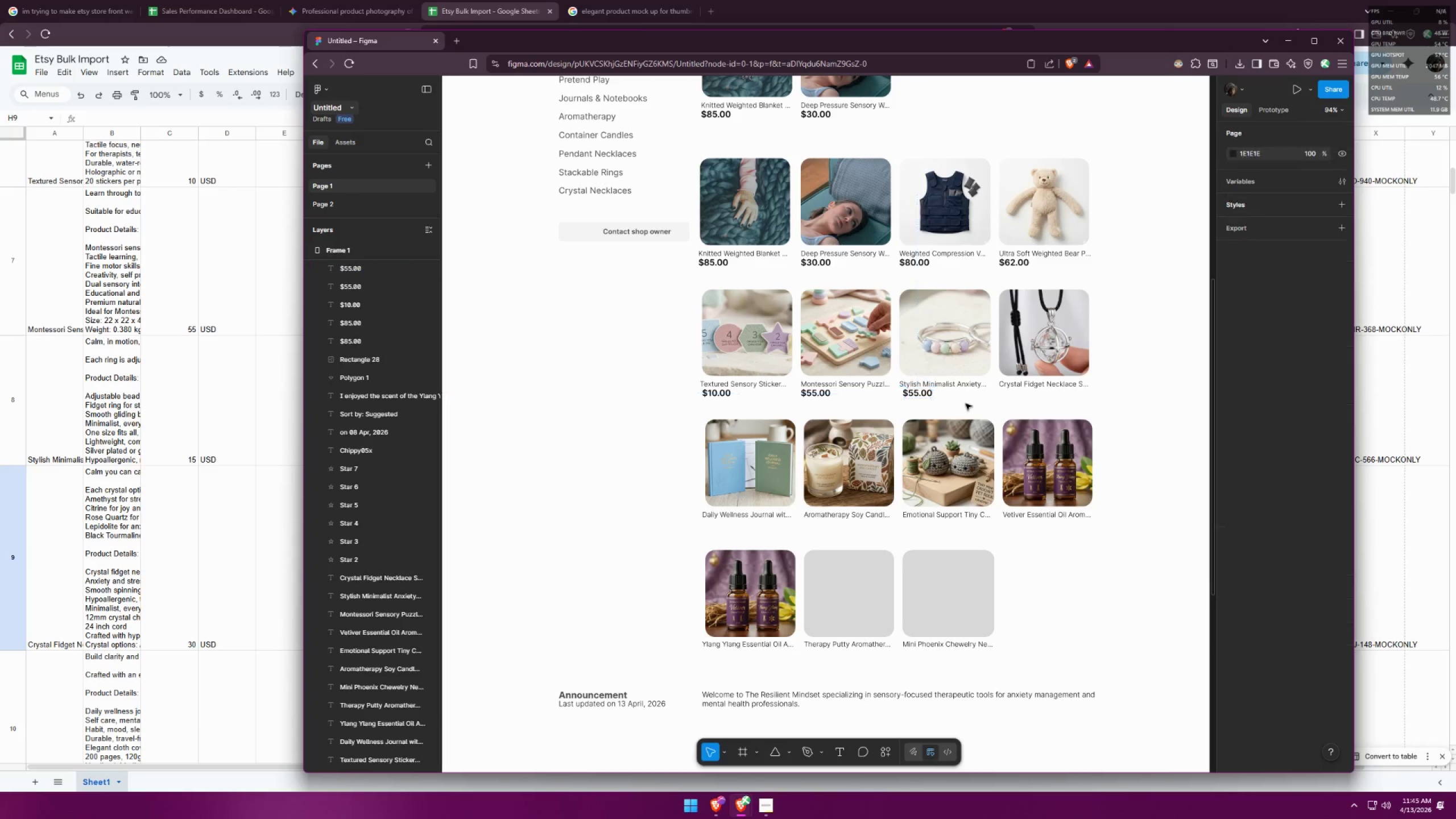 
hold_key(key=ShiftLeft, duration=1.51)
 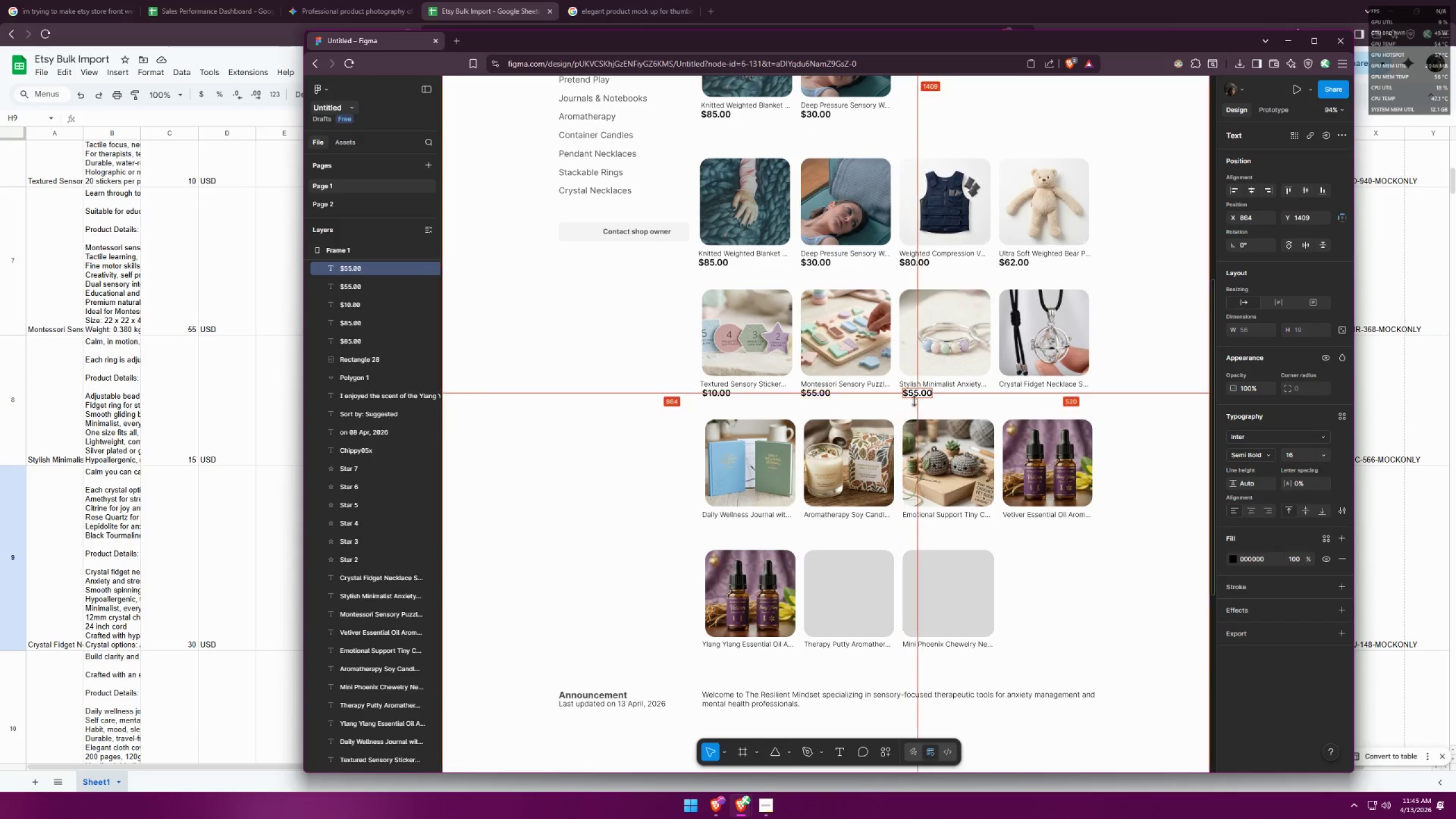 
hold_key(key=ShiftLeft, duration=0.52)
 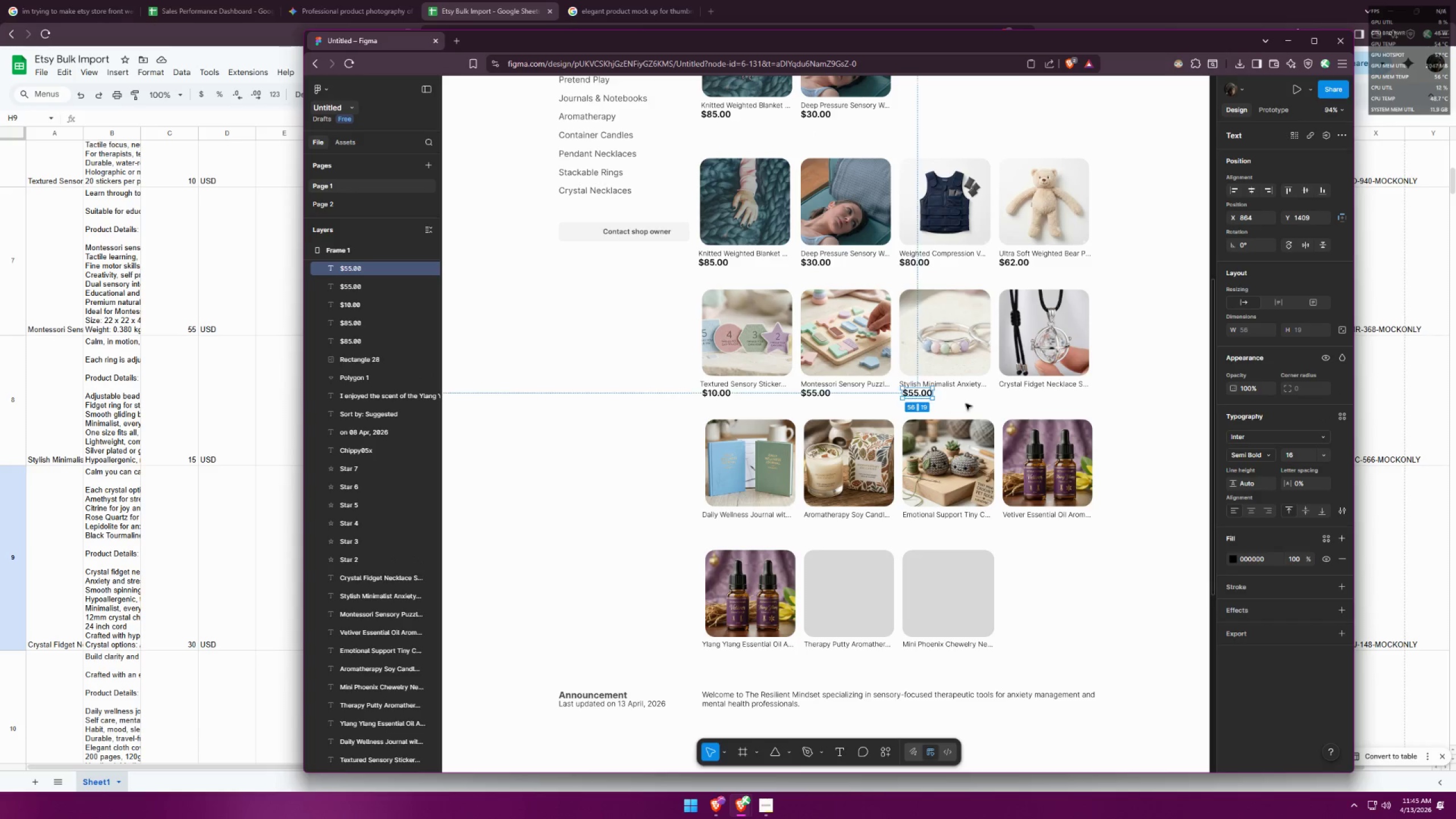 
left_click([966, 404])
 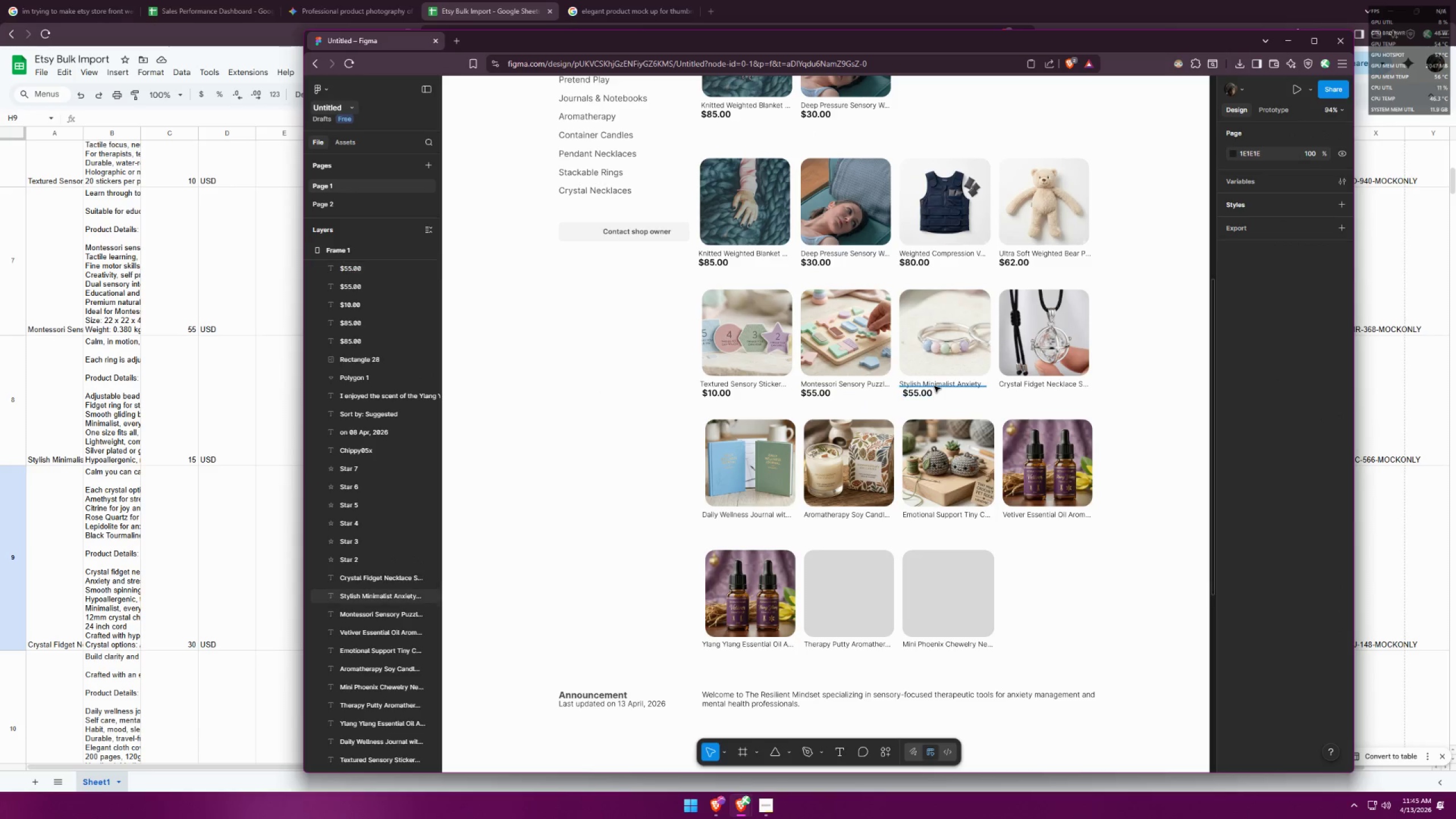 
hold_key(key=ShiftLeft, duration=1.53)
 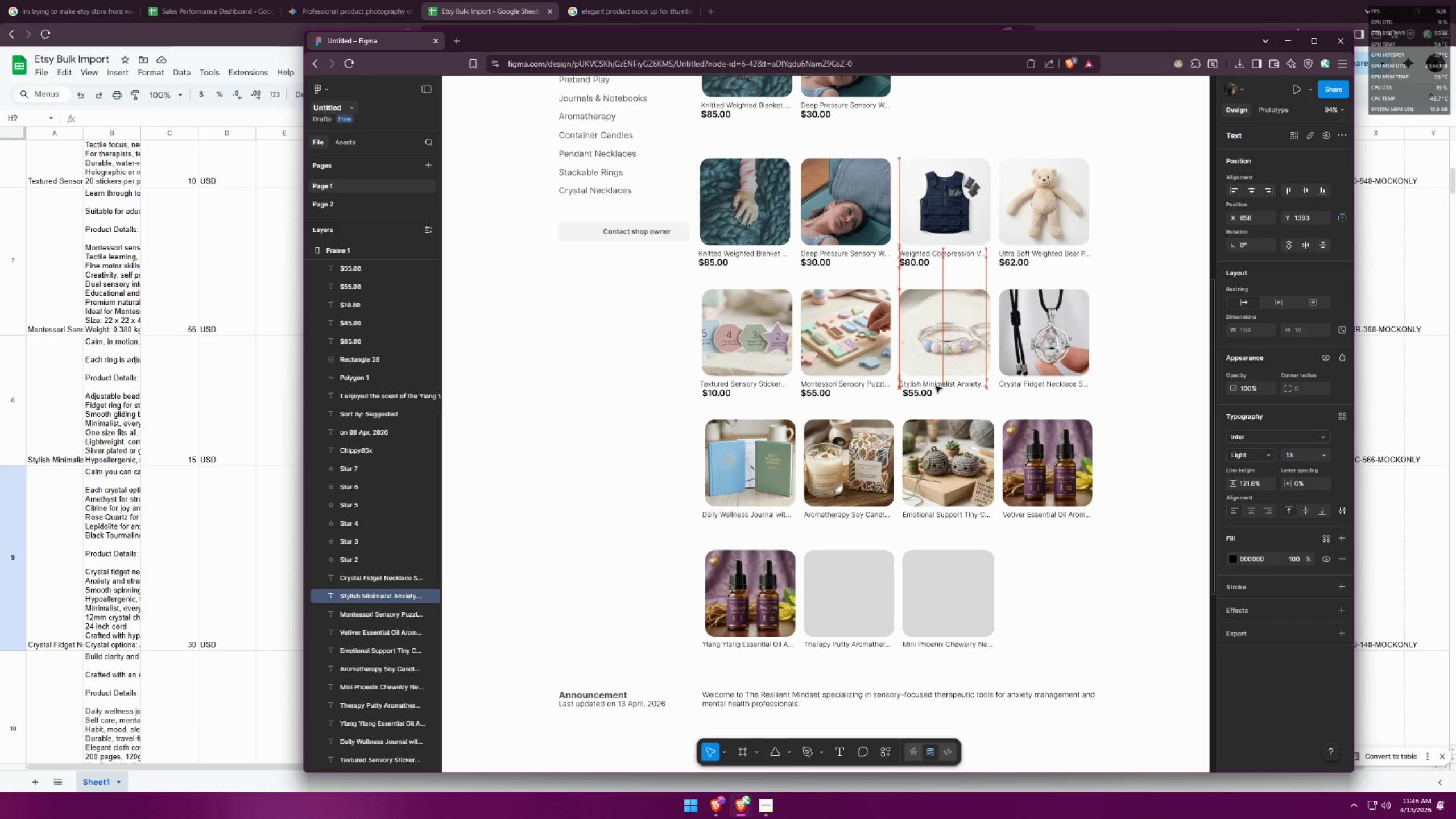 
hold_key(key=ShiftLeft, duration=0.9)
 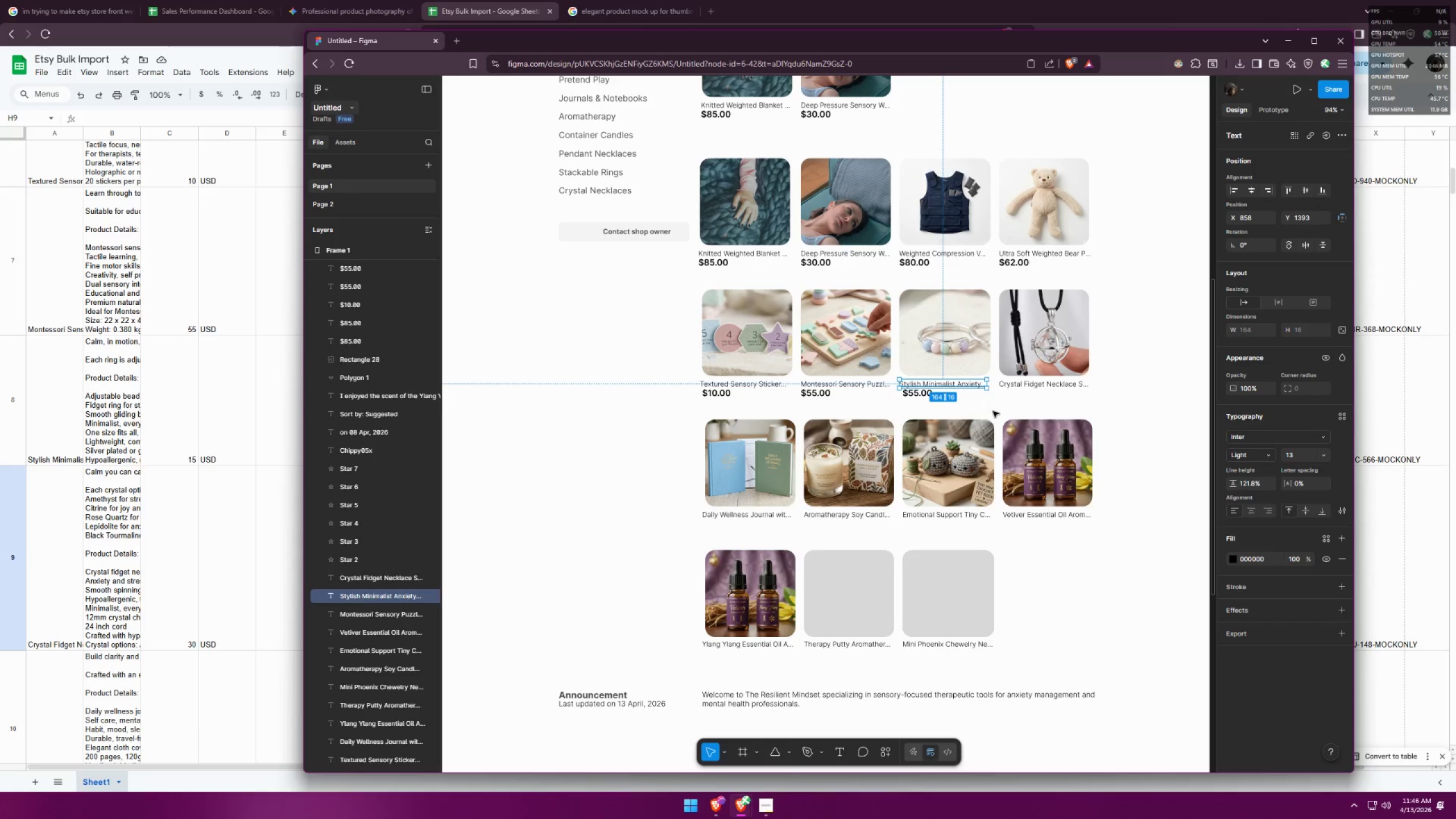 
left_click([998, 411])
 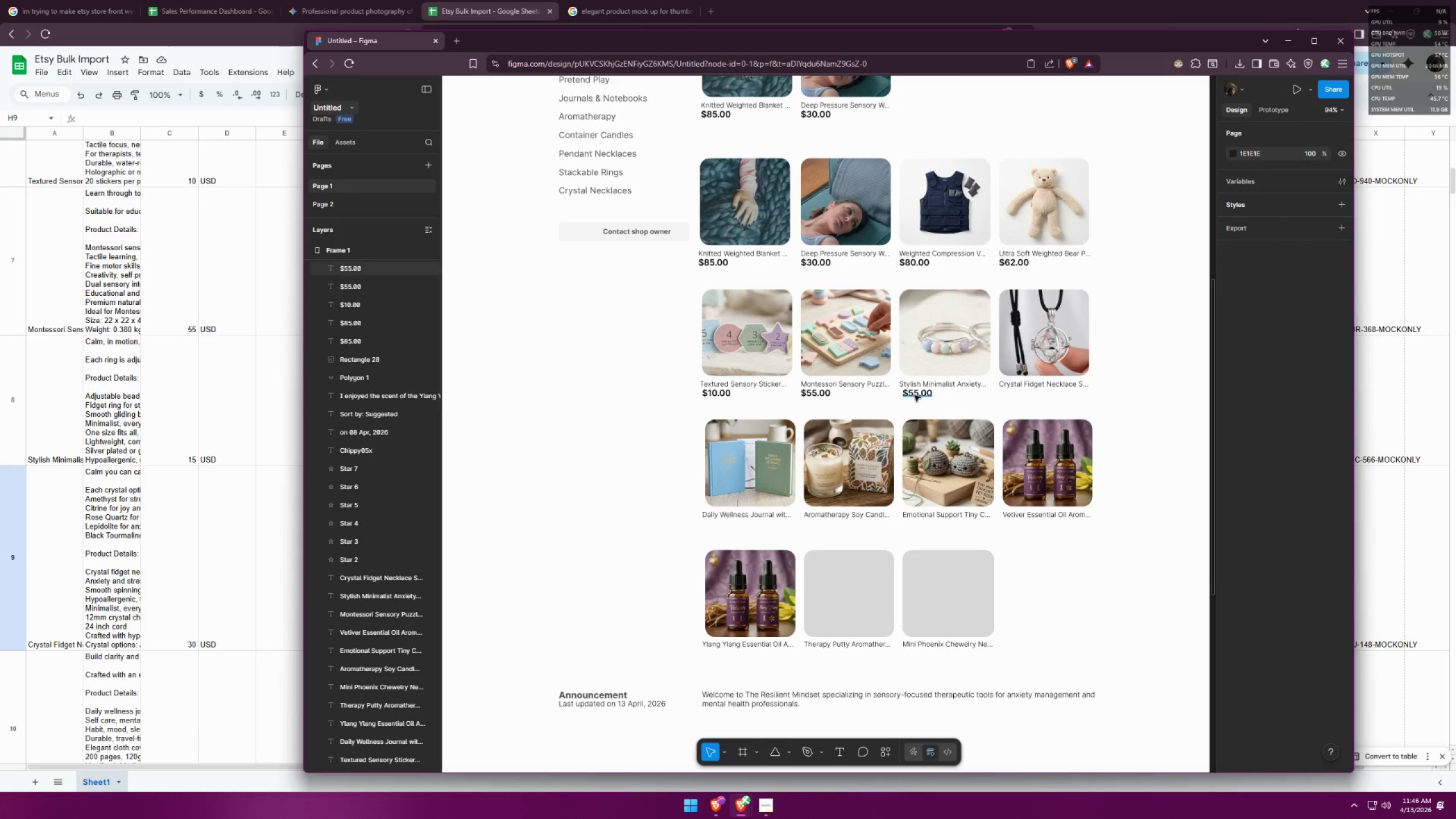 
hold_key(key=ShiftLeft, duration=1.09)
left_click_drag(start_coordinate=[914, 395], to_coordinate=[911, 395])
 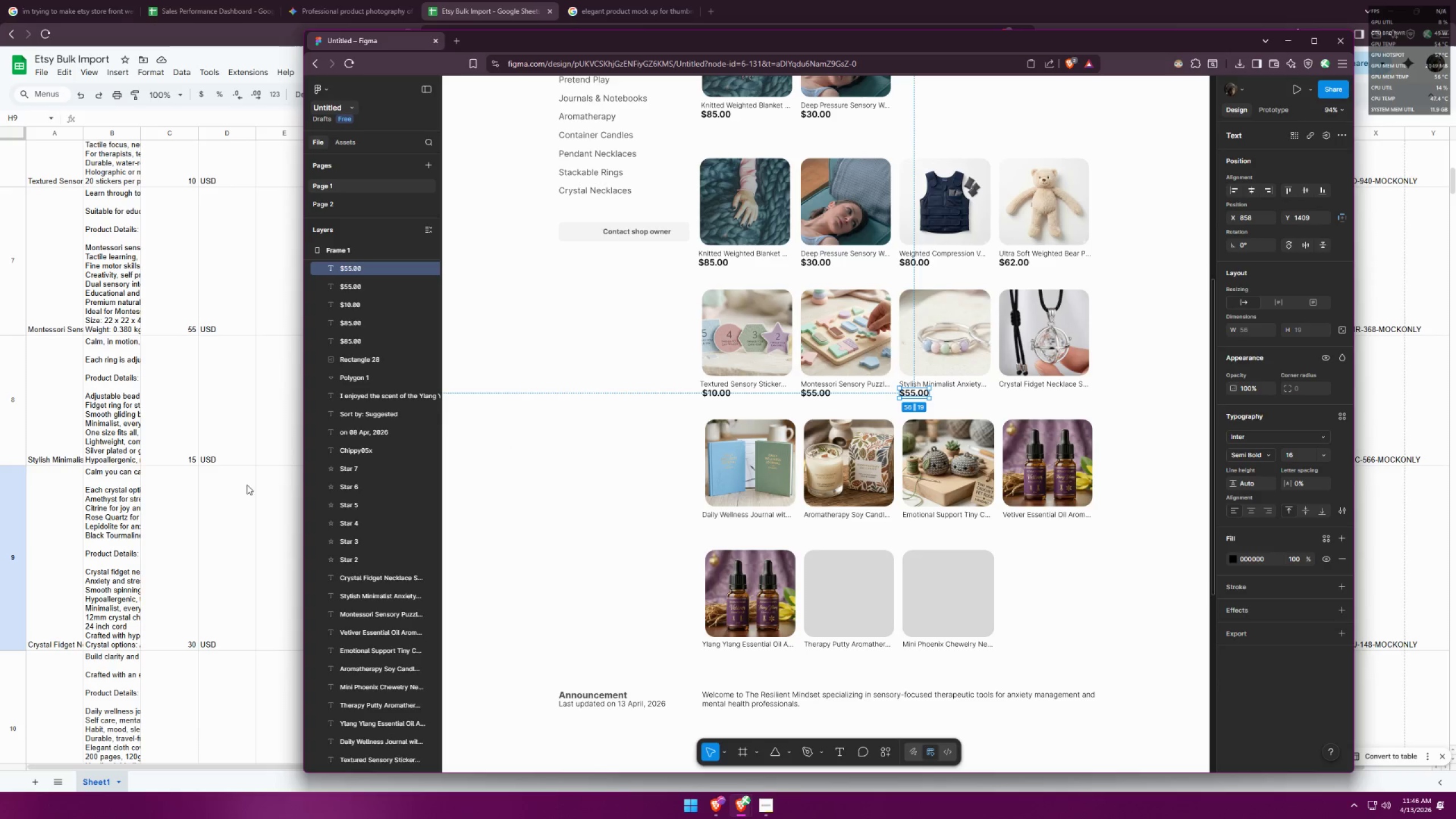 
scroll: coordinate [169, 524], scroll_direction: down, amount: 1.0
 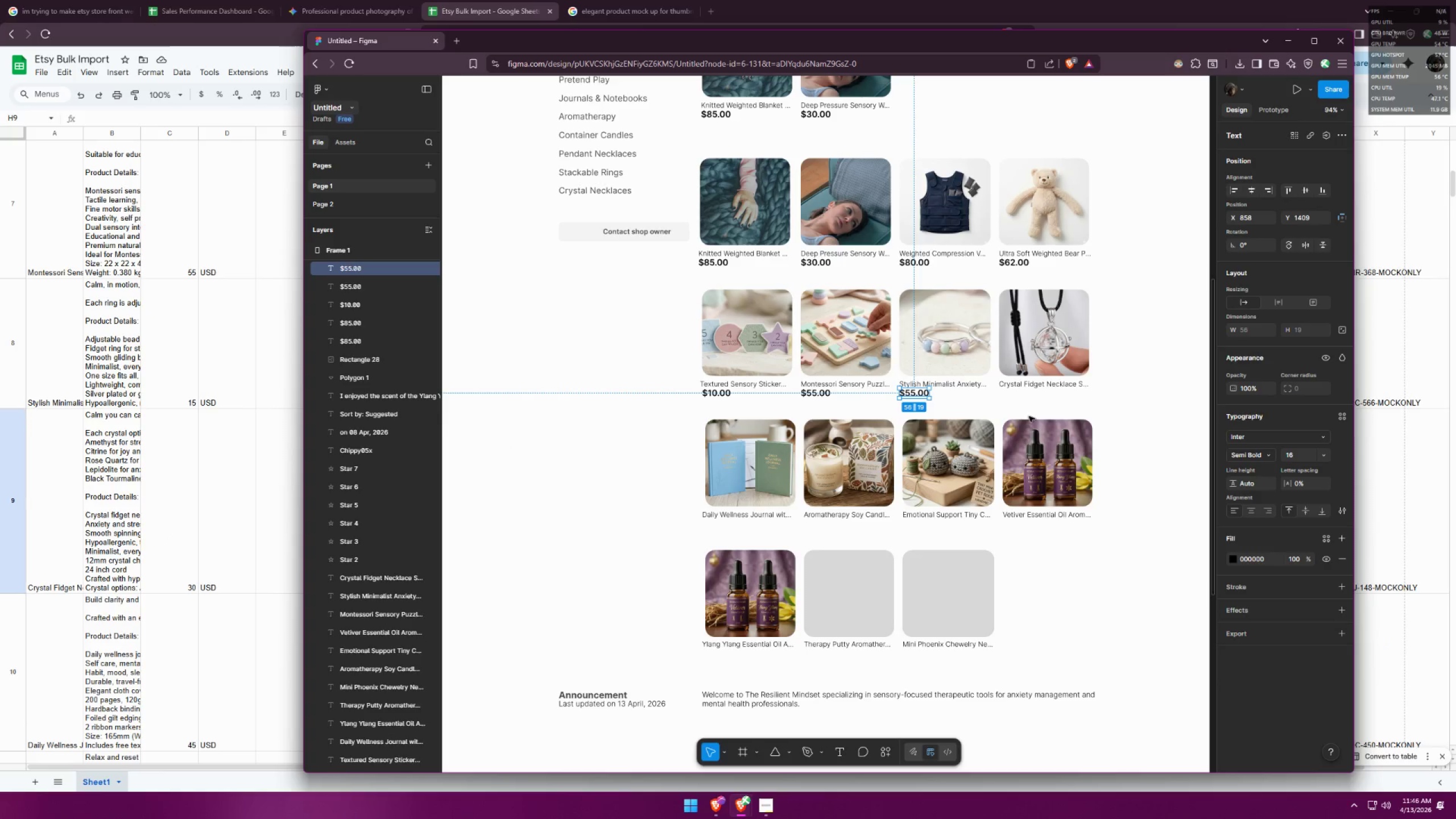 
double_click([911, 394])
 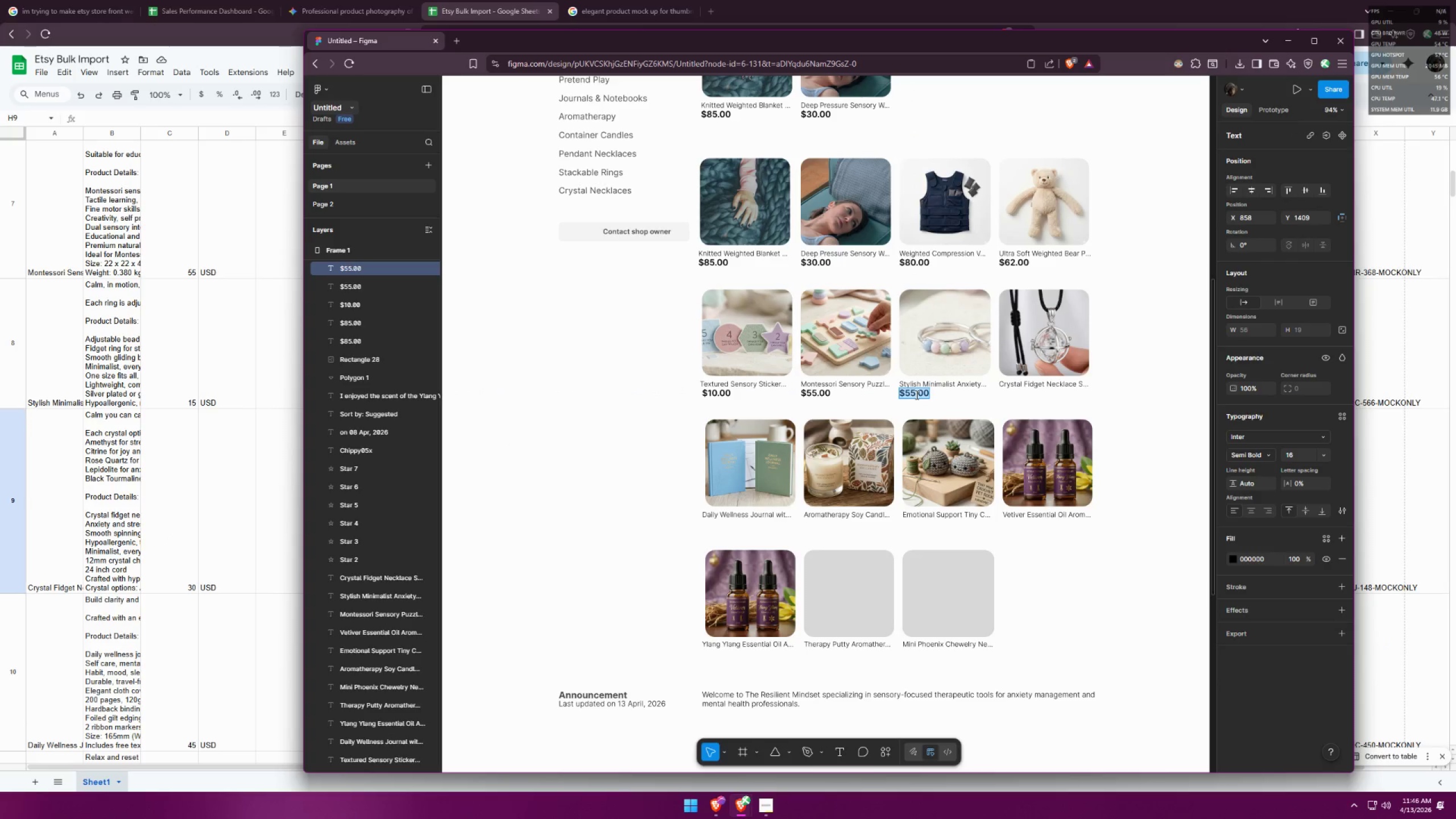 
triple_click([912, 394])
 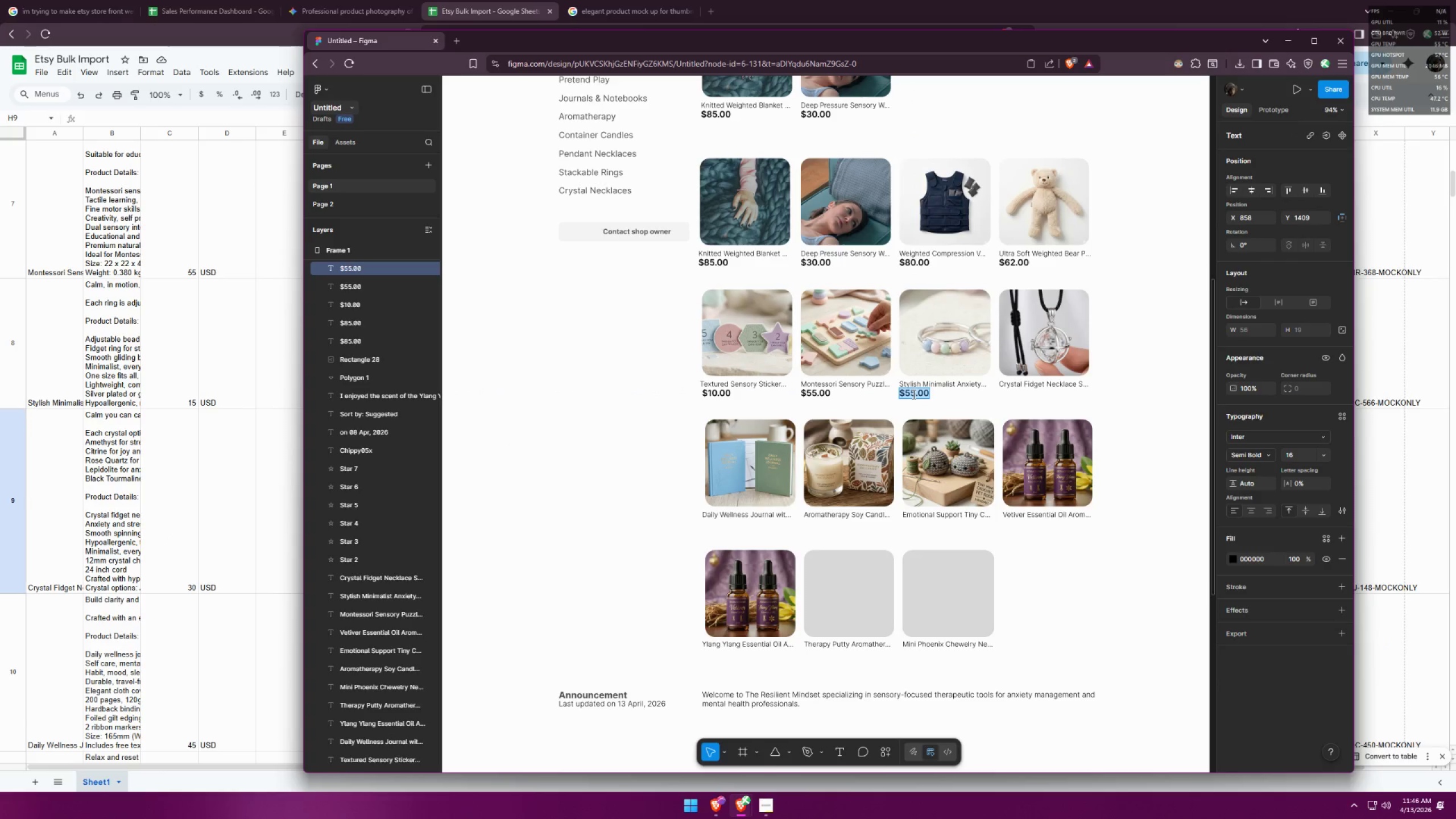 
triple_click([913, 394])
 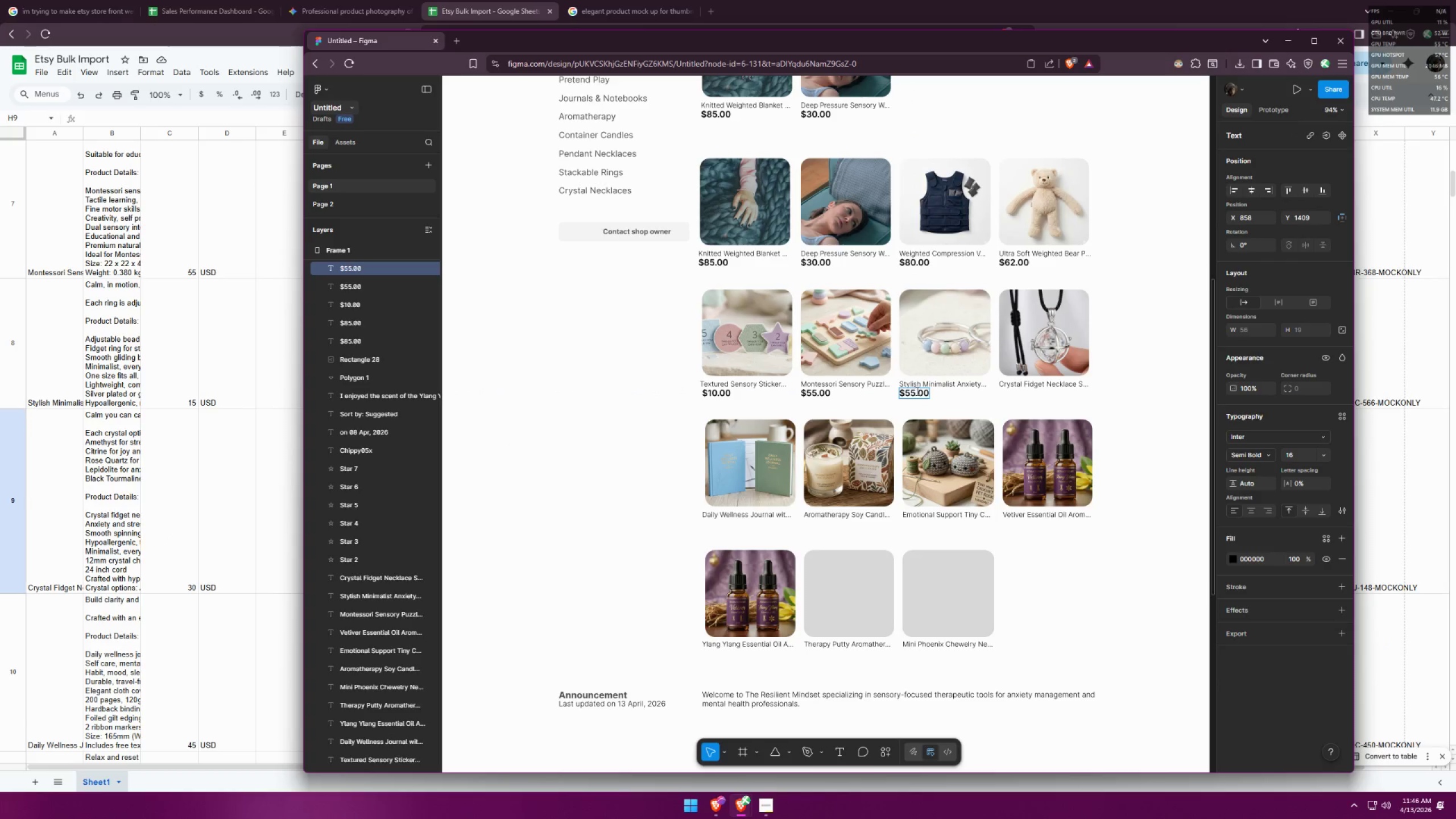 
left_click_drag(start_coordinate=[916, 390], to_coordinate=[906, 387])
 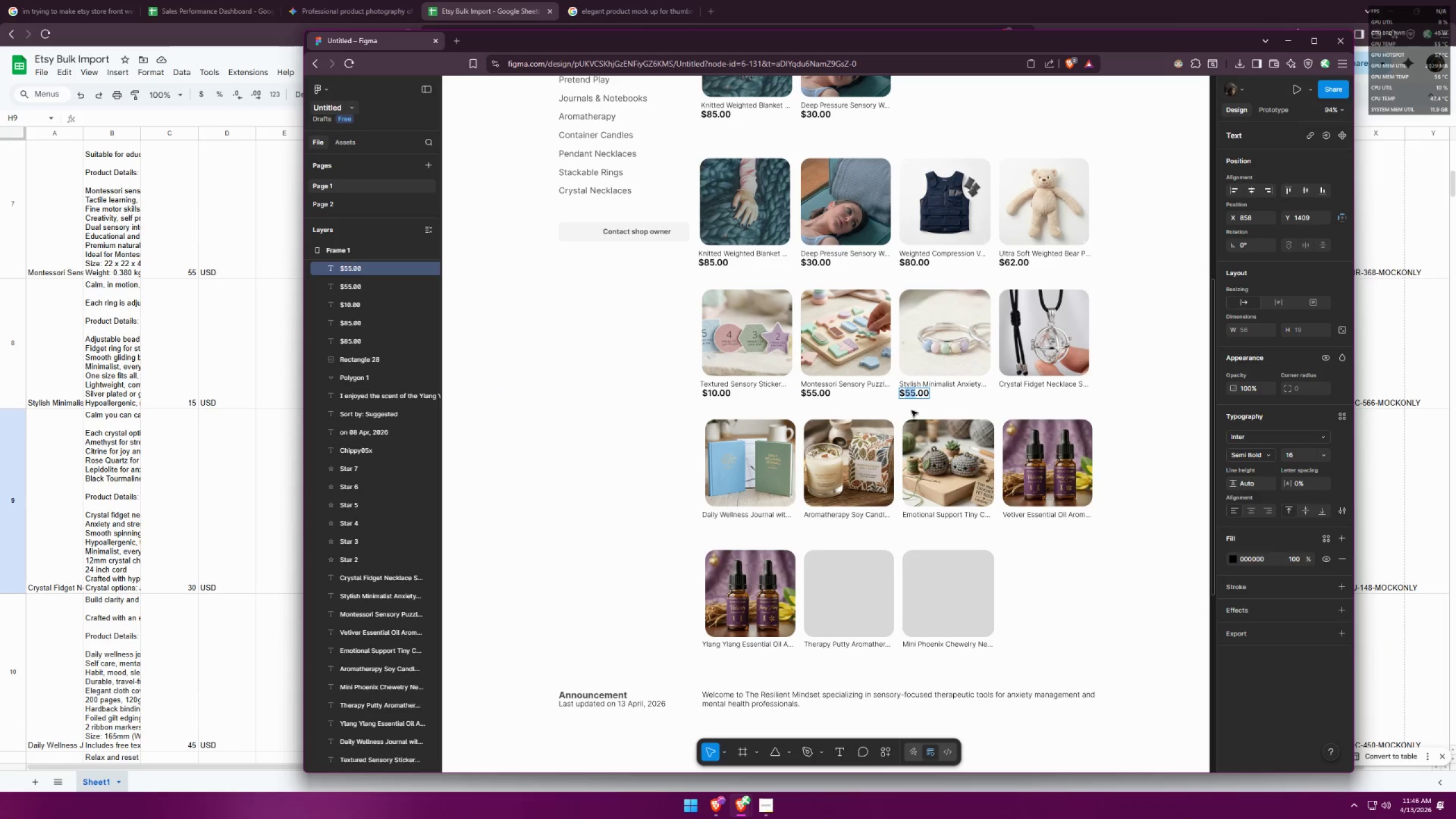 
type(30)
 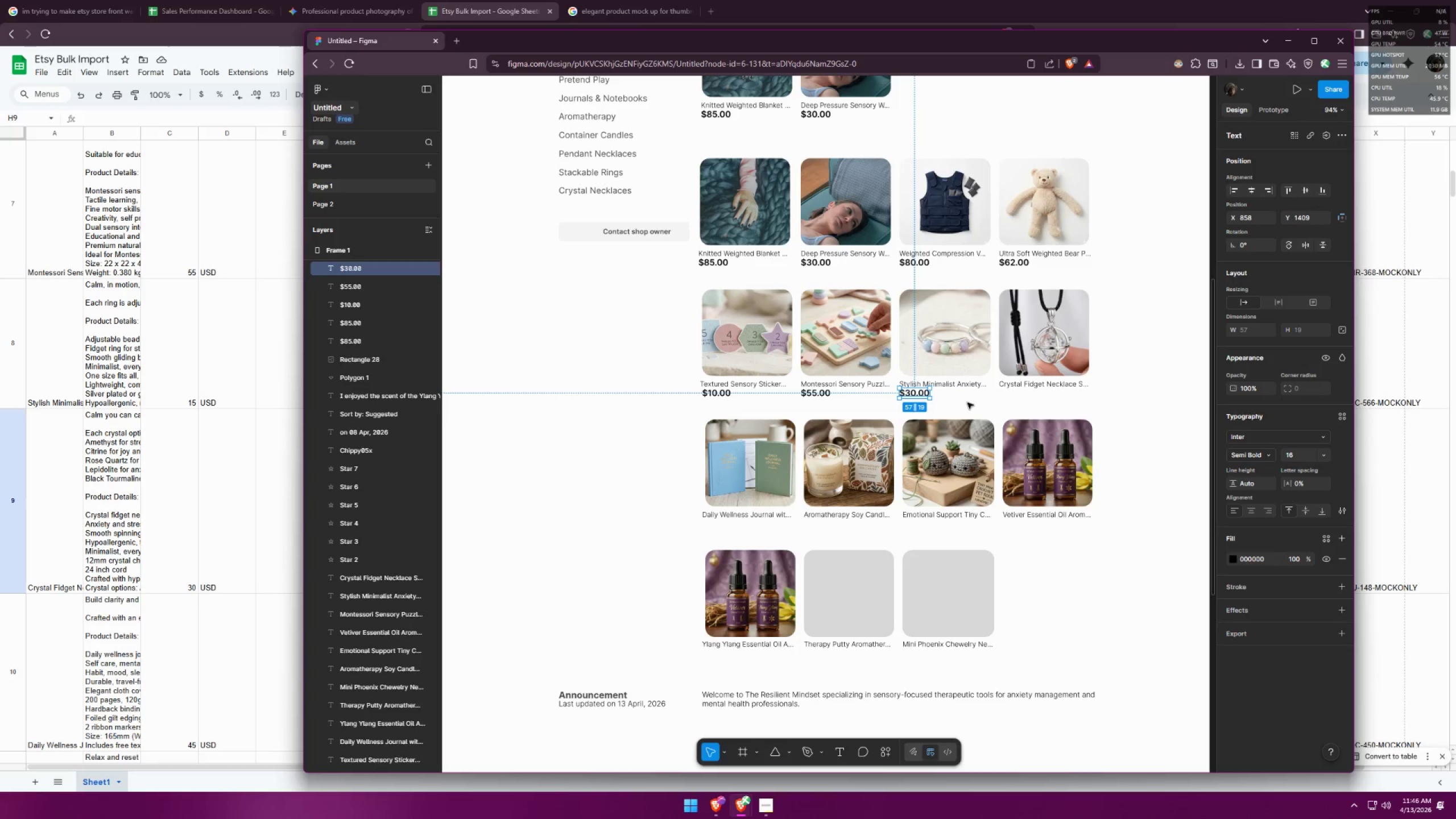 
double_click([966, 404])
 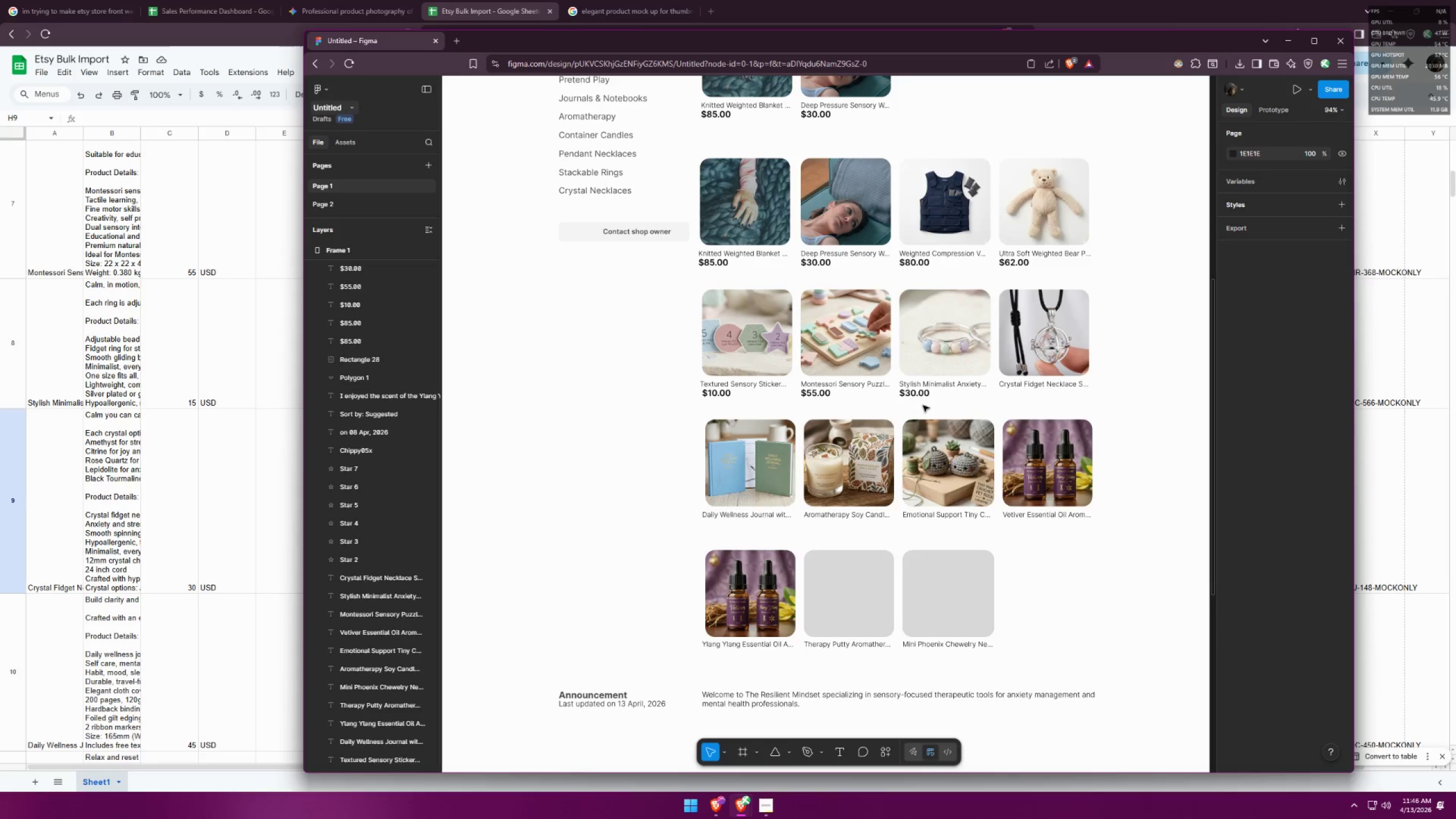 
hold_key(key=AltLeft, duration=1.67)
hold_key(key=ShiftLeft, duration=1.53)
left_click_drag(start_coordinate=[912, 396], to_coordinate=[1019, 395])
 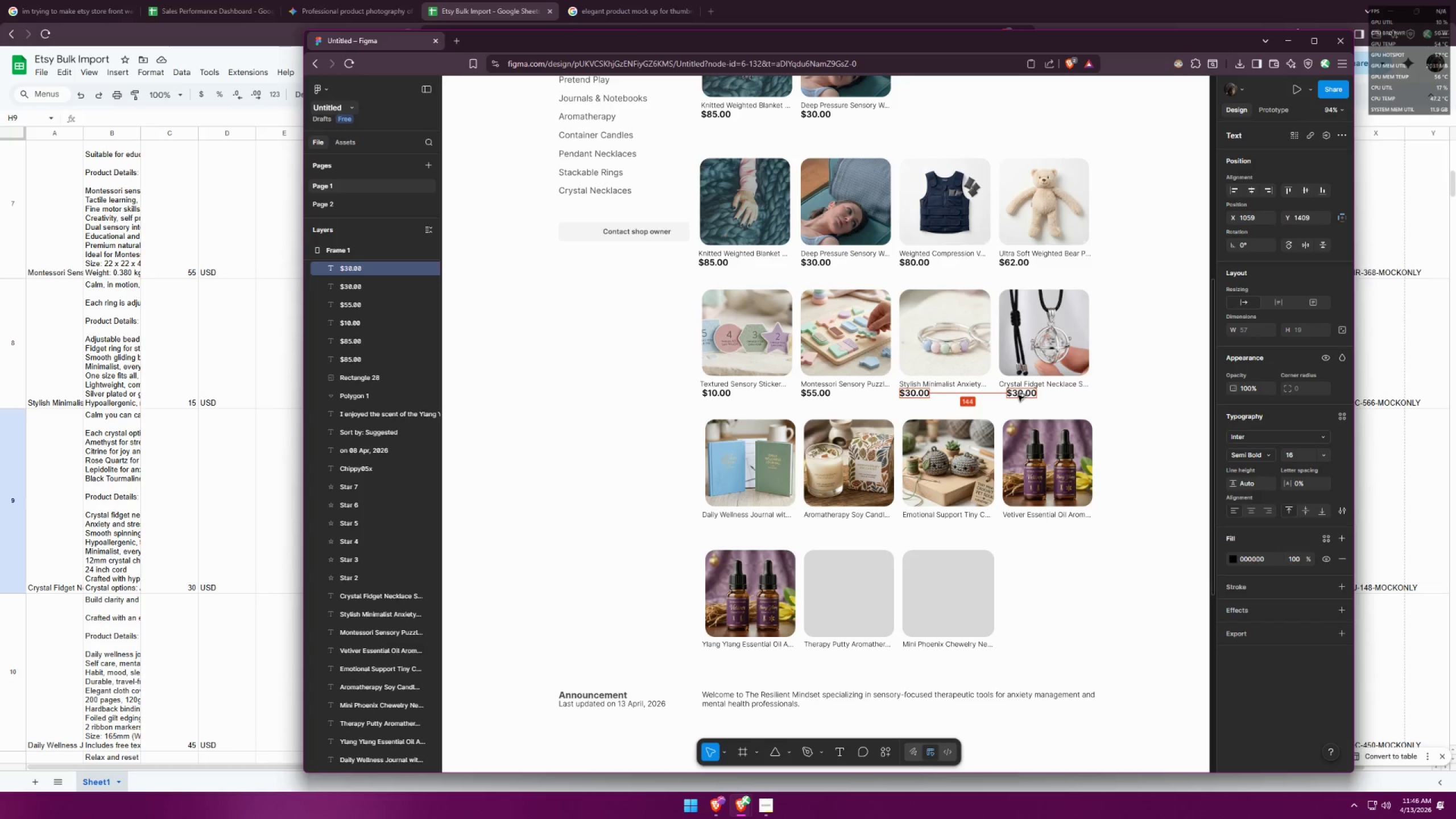 
key(Alt+Shift+ShiftLeft)
 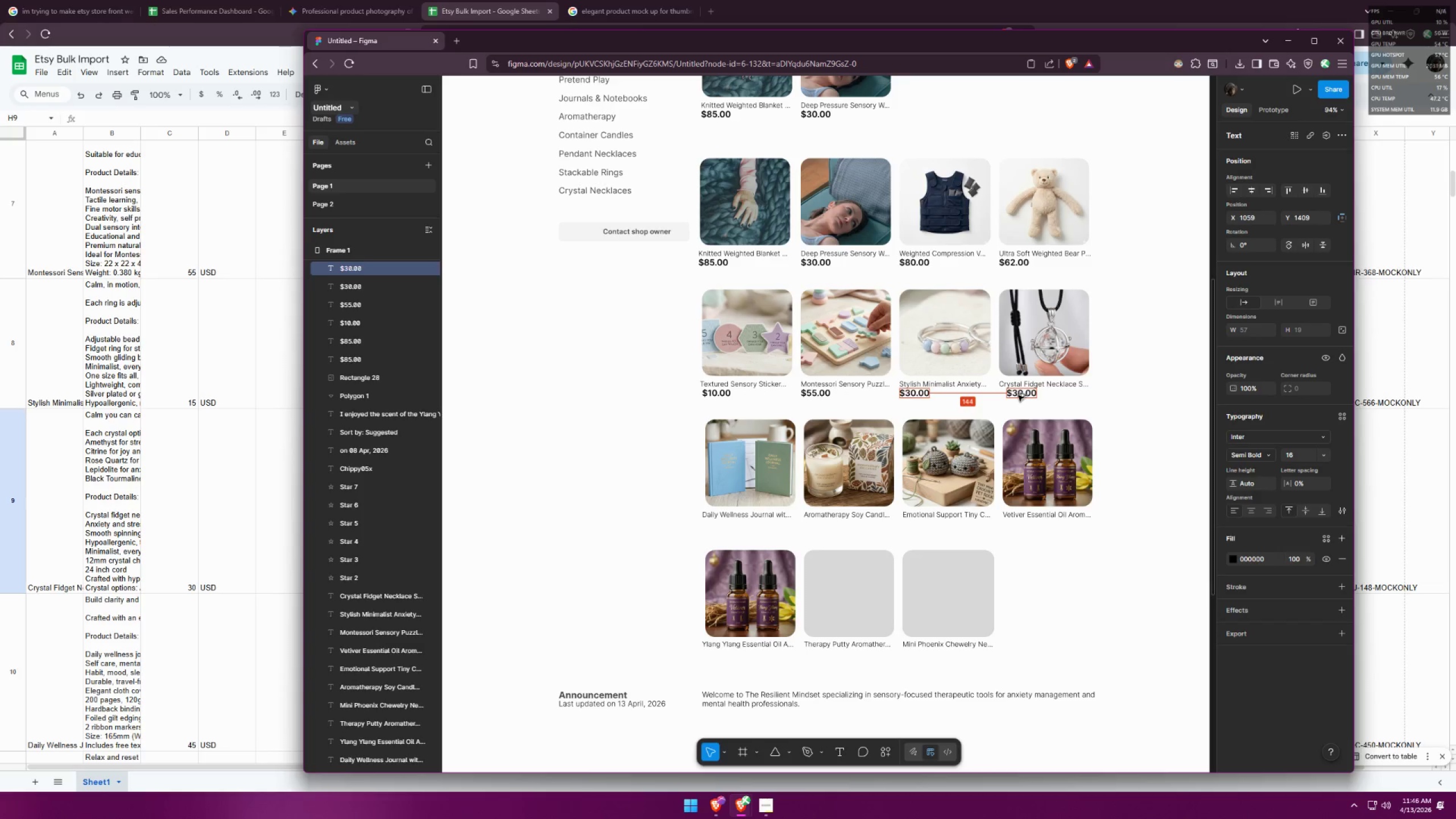 
key(Alt+Shift+ShiftLeft)
 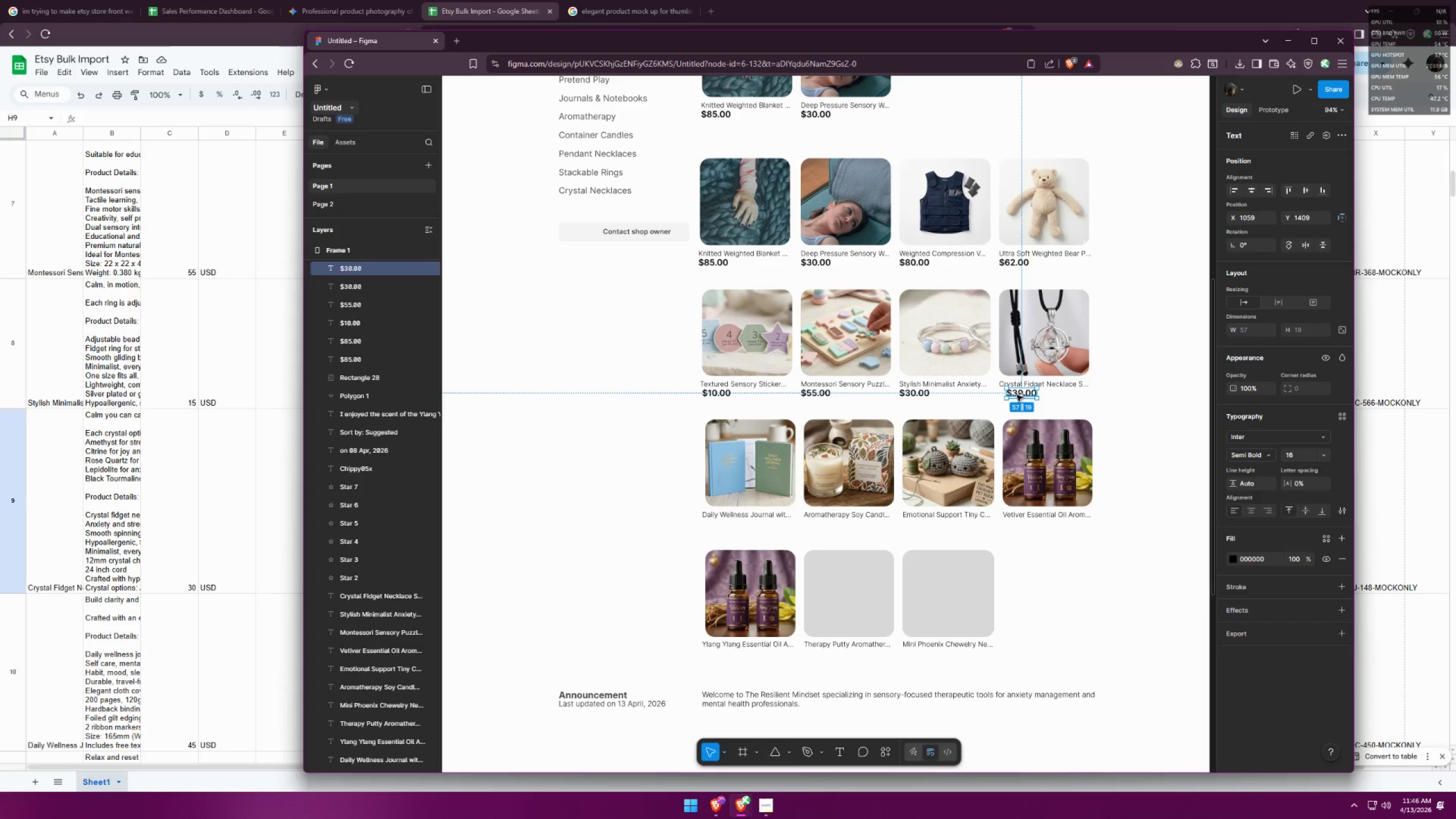 
key(Alt+Shift+ShiftLeft)
 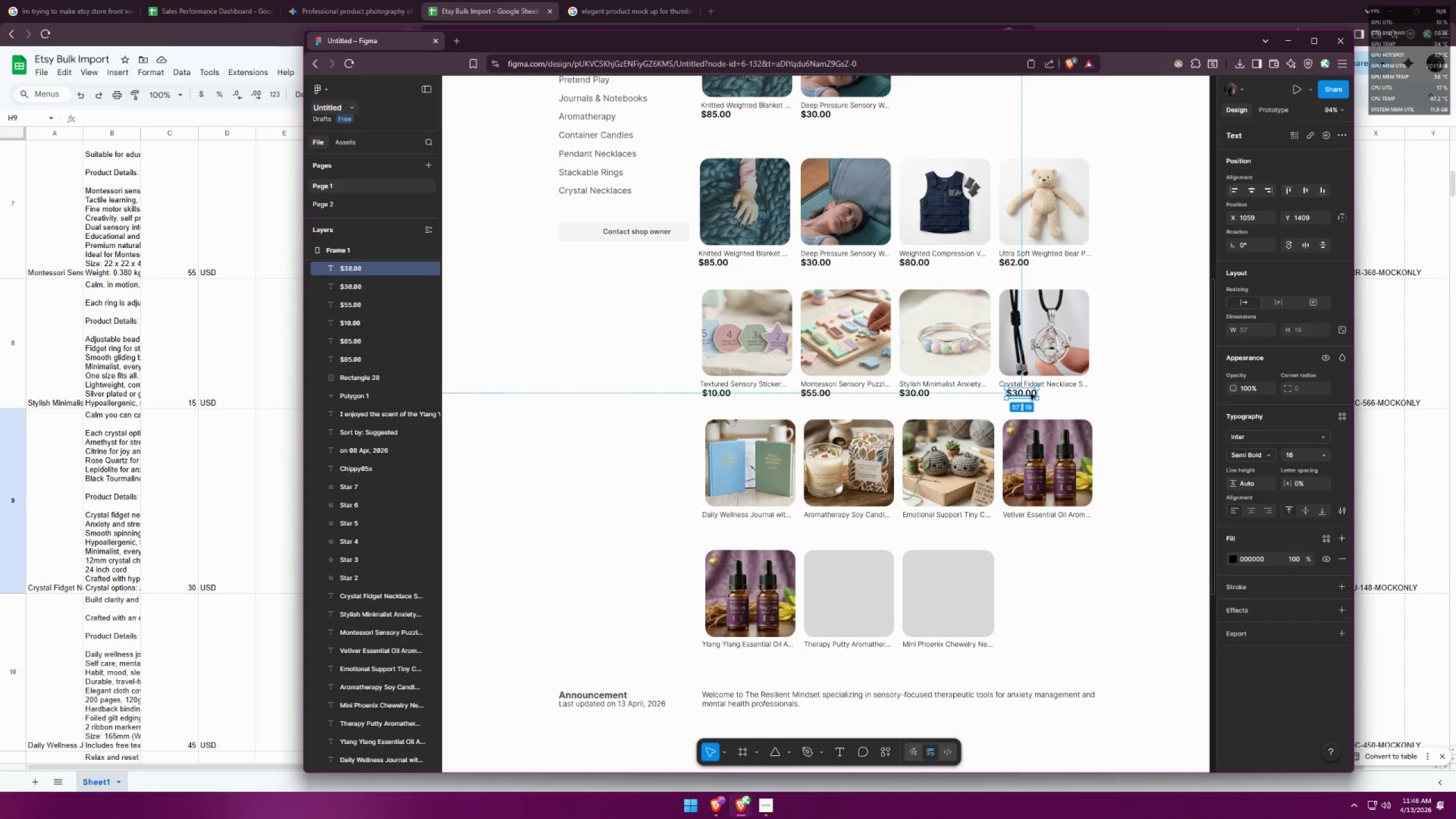 
hold_key(key=ShiftLeft, duration=1.22)
left_click_drag(start_coordinate=[1028, 393], to_coordinate=[1021, 393])
 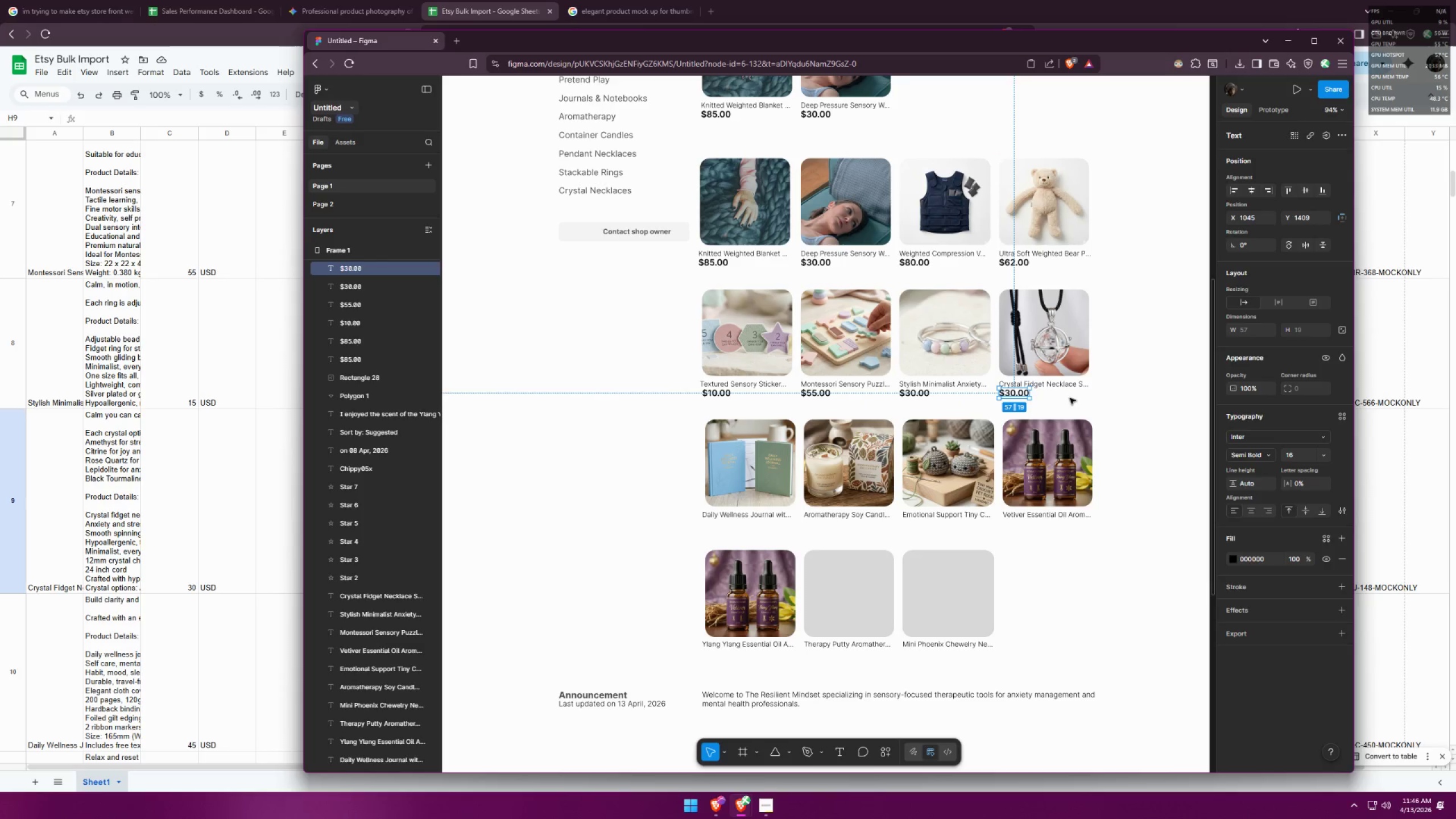 
left_click([1070, 398])
 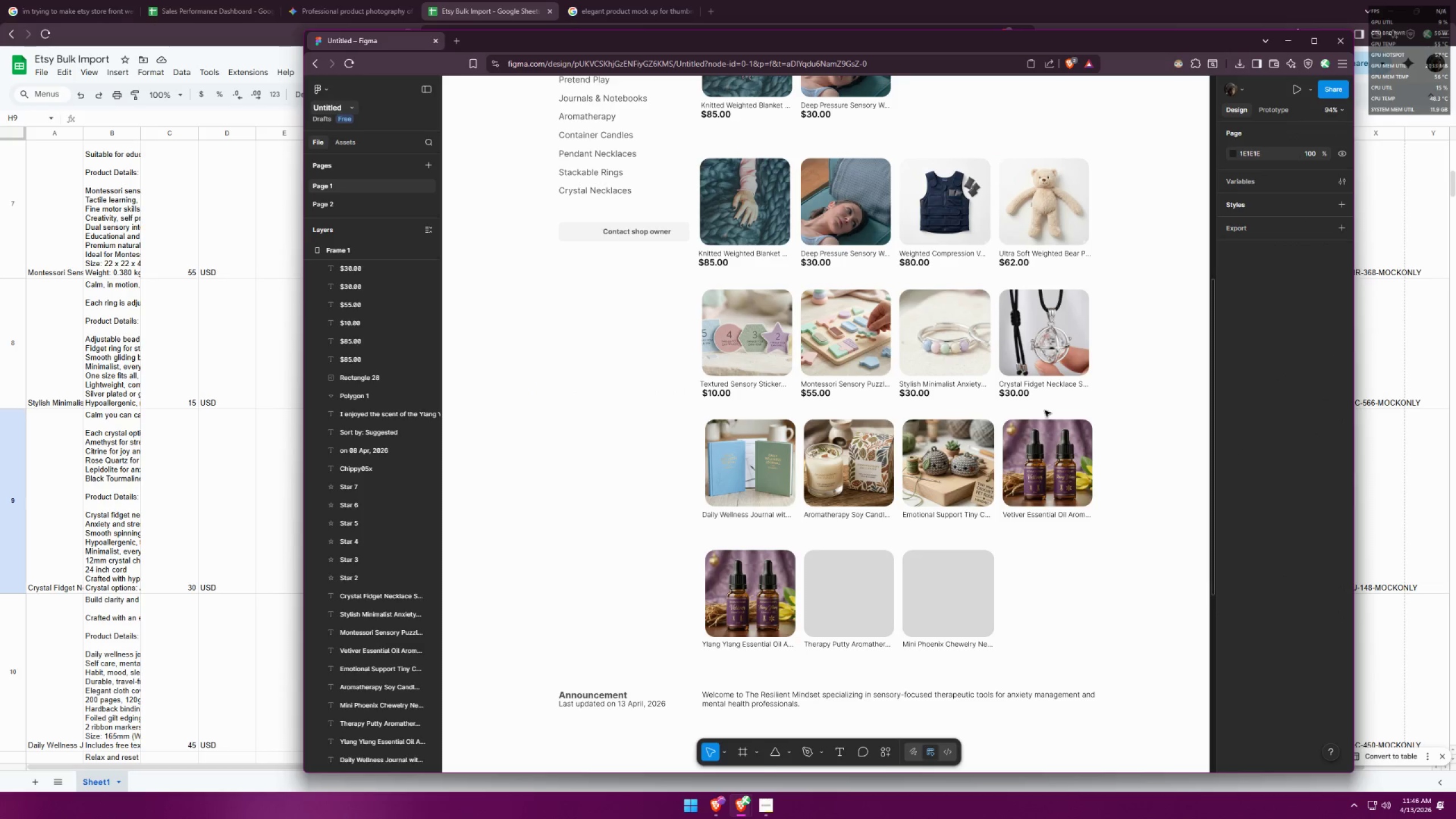 
scroll: coordinate [176, 458], scroll_direction: down, amount: 2.0
 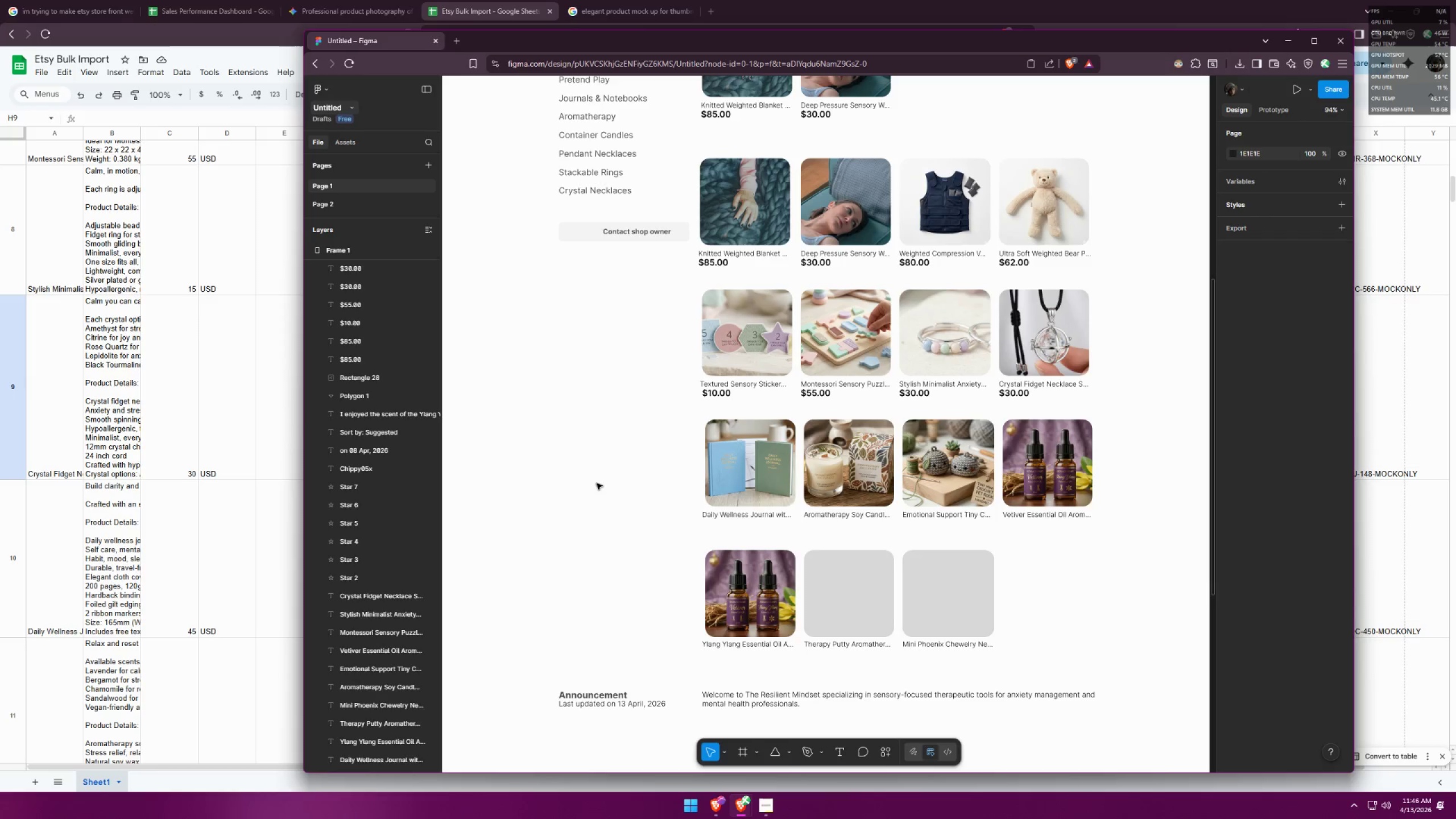 
wait(6.56)
 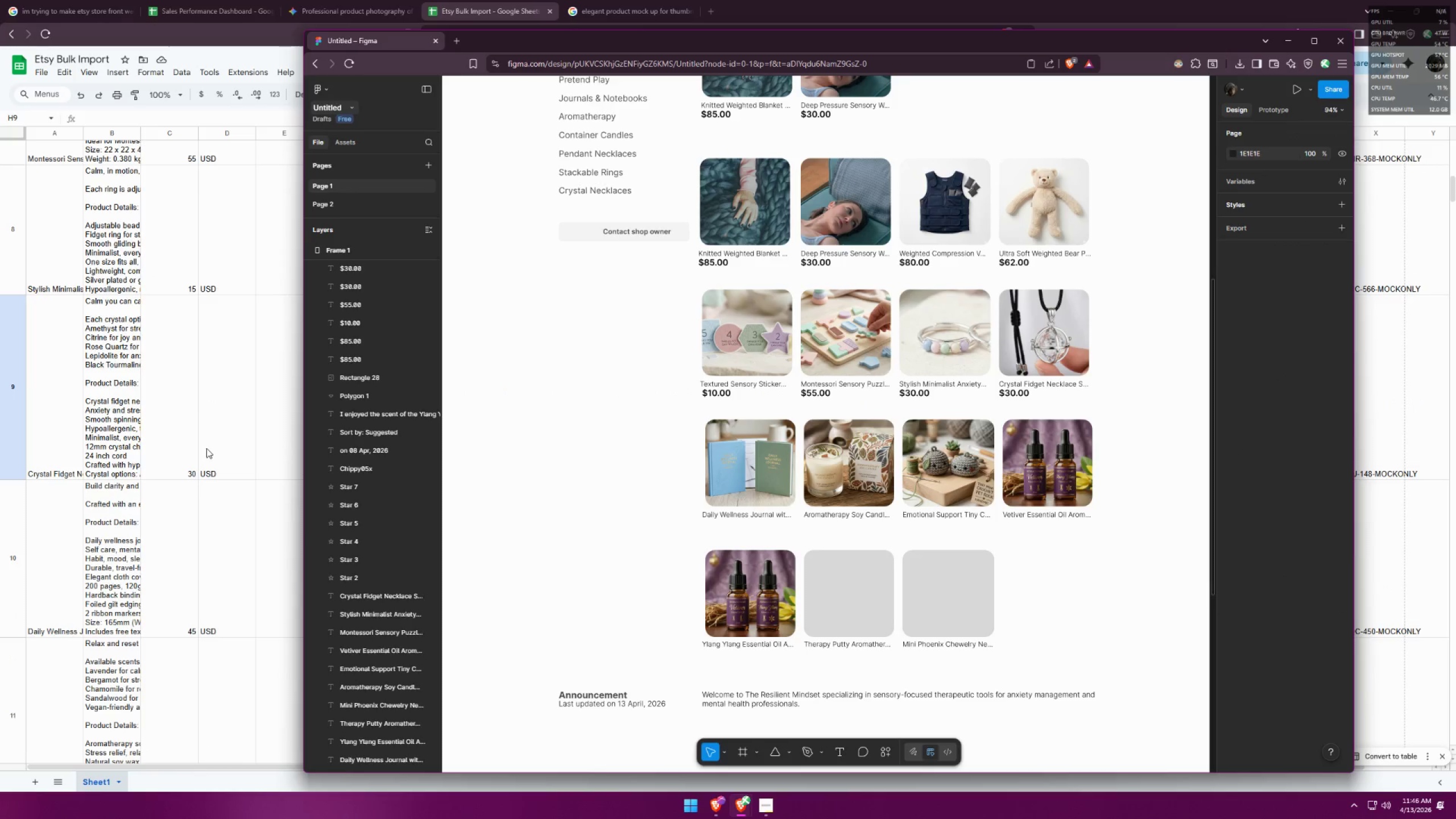 
double_click([915, 395])
 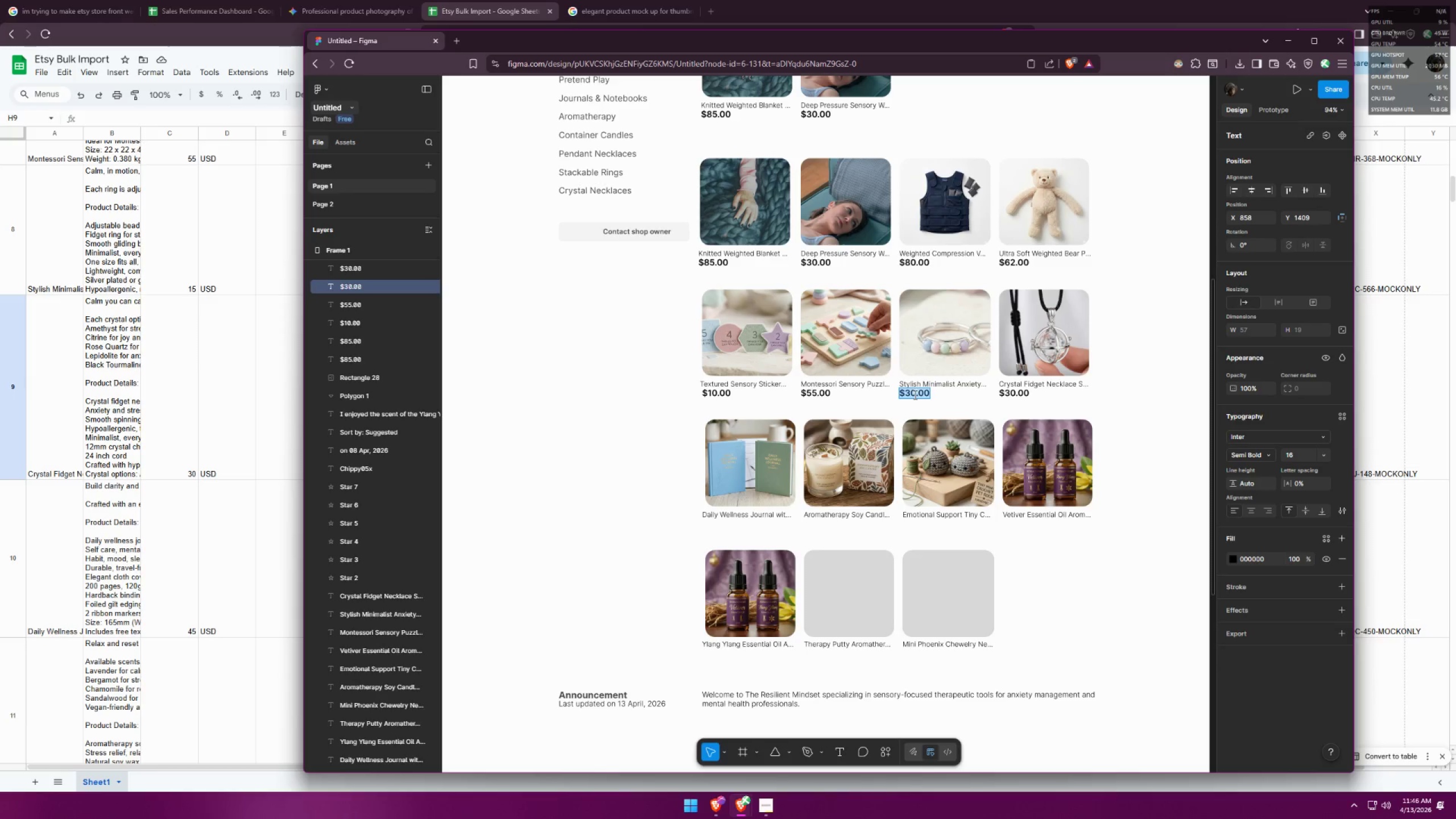 
triple_click([914, 395])
 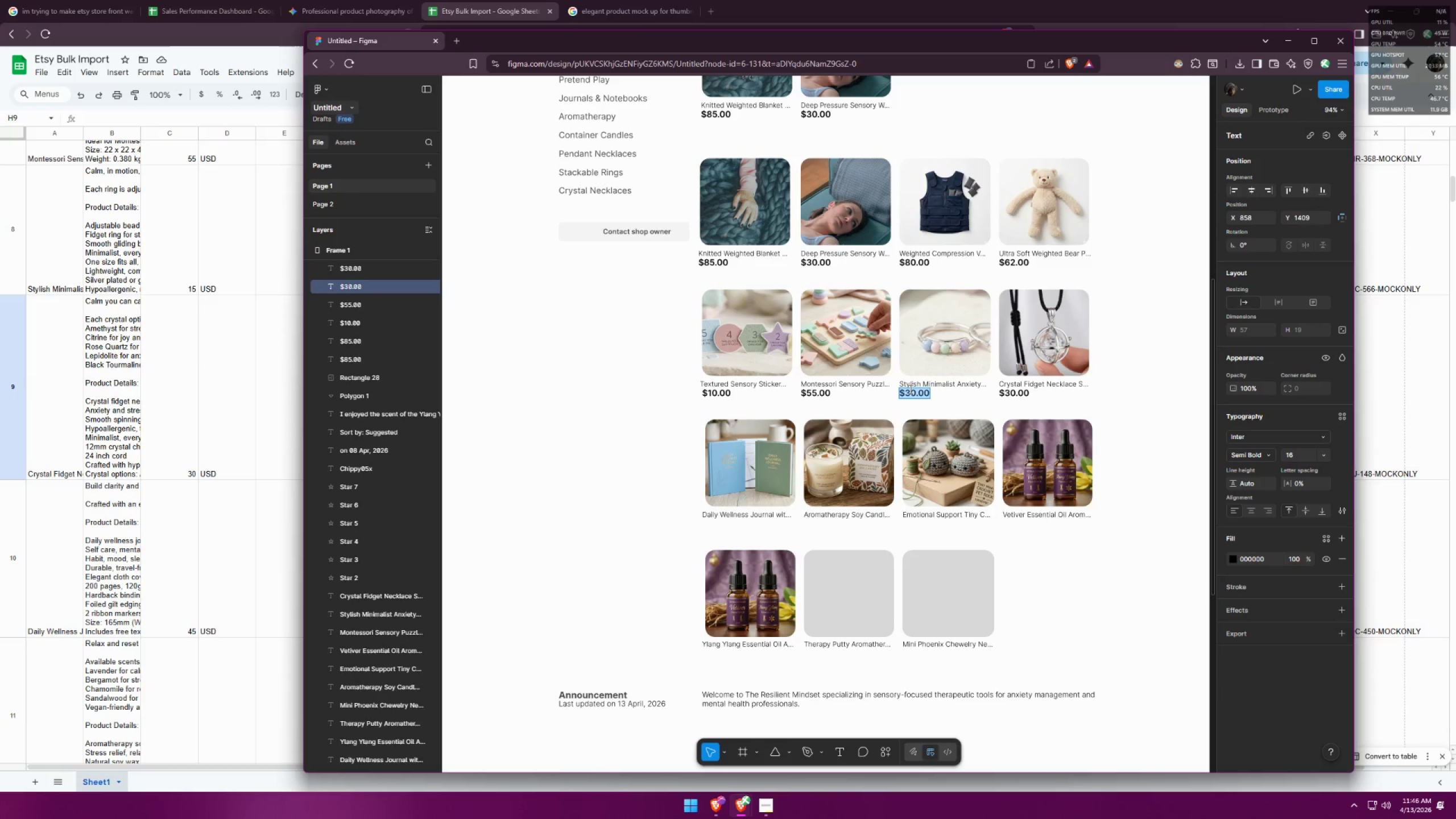 
double_click([915, 390])
 